 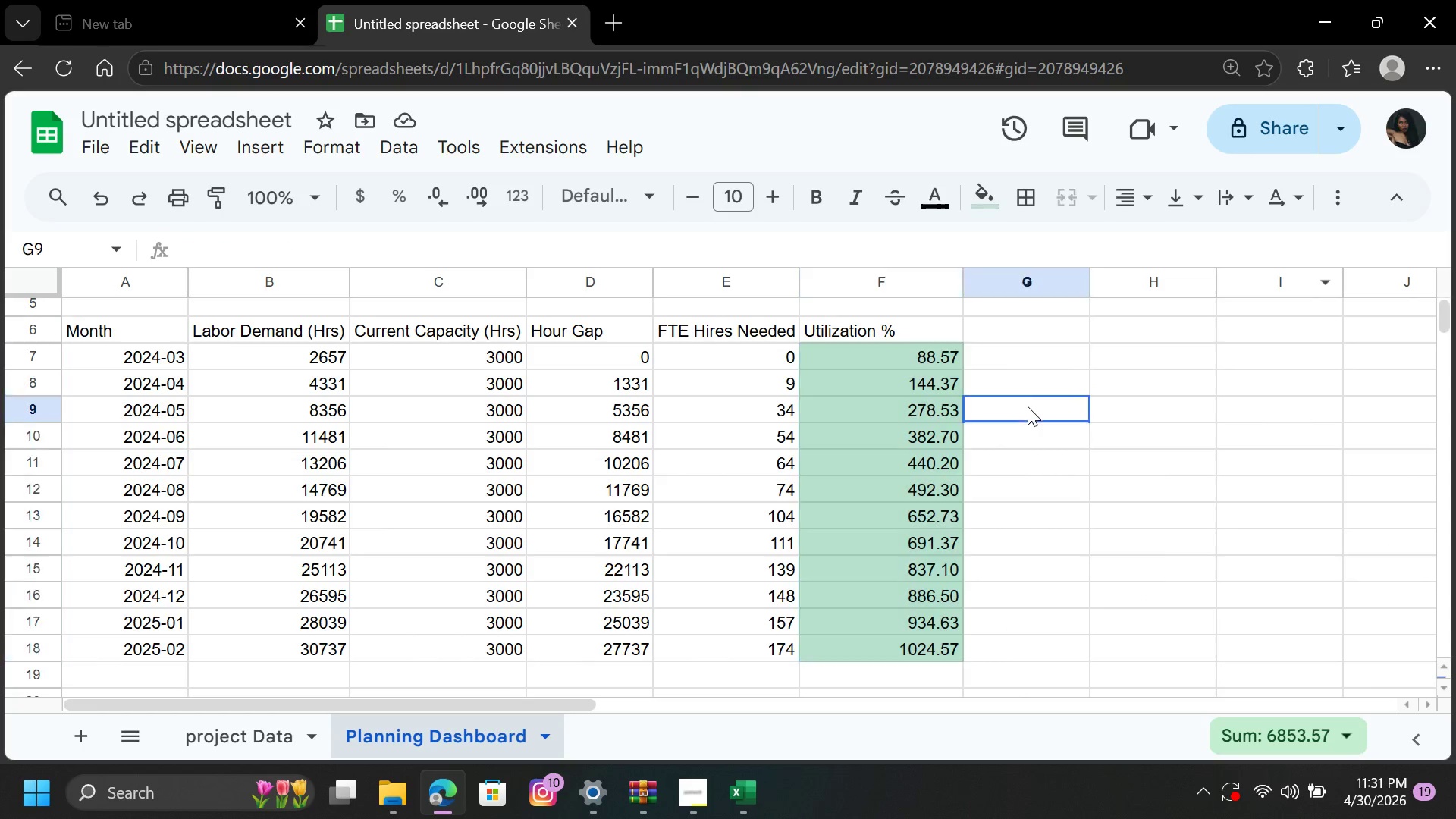 
left_click([87, 192])
 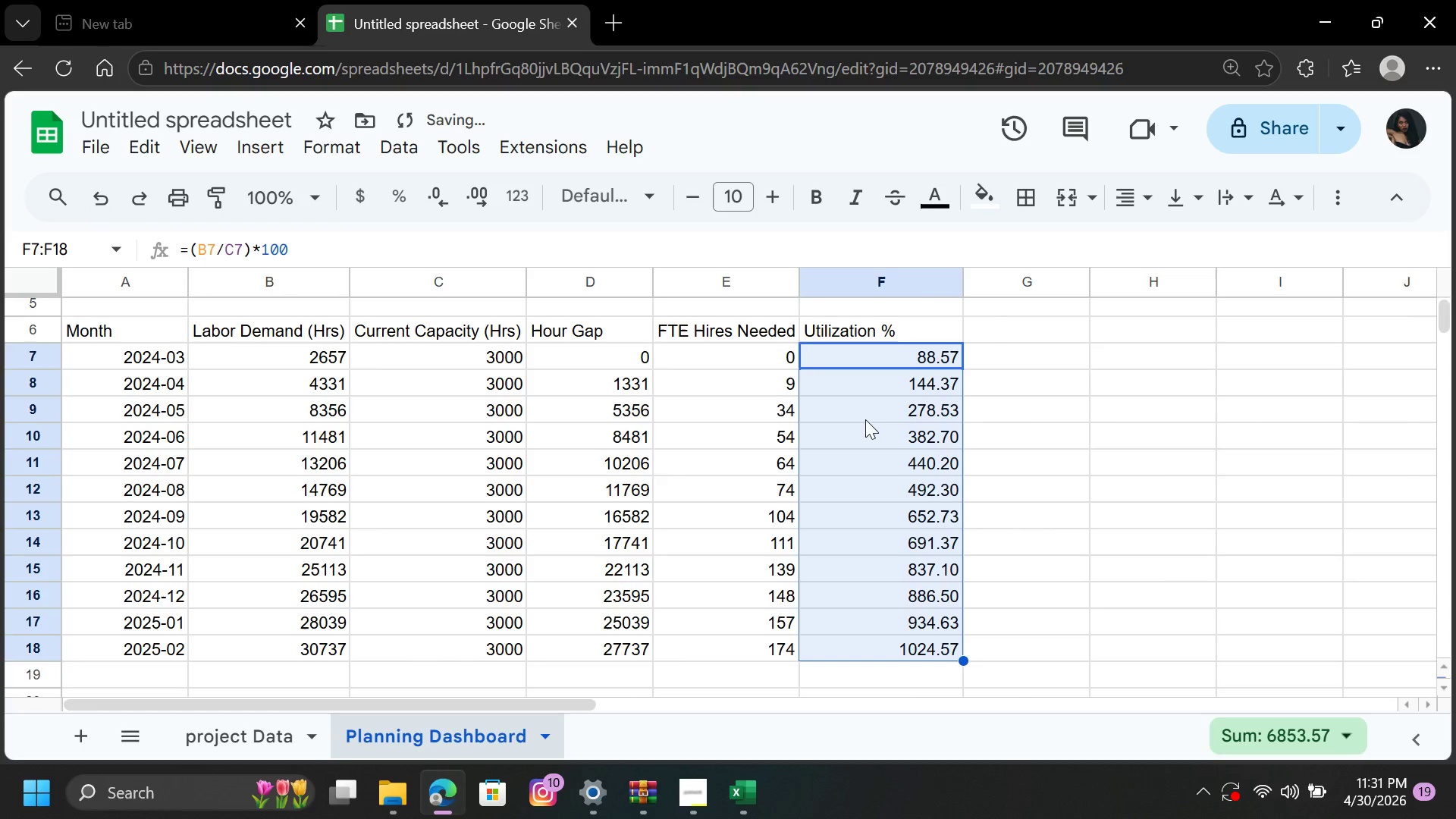 
left_click([1073, 397])
 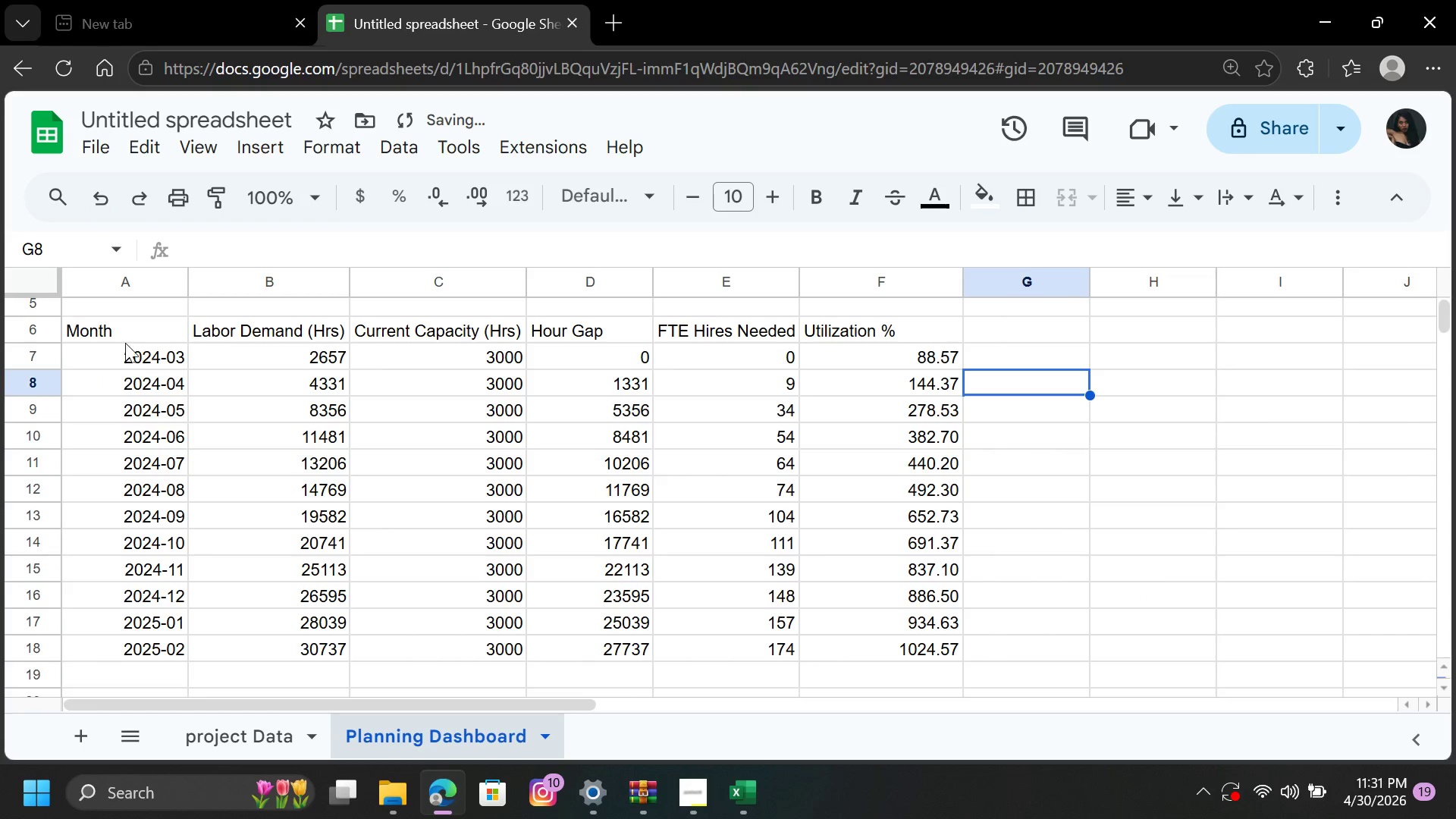 
left_click_drag(start_coordinate=[124, 326], to_coordinate=[428, 663])
 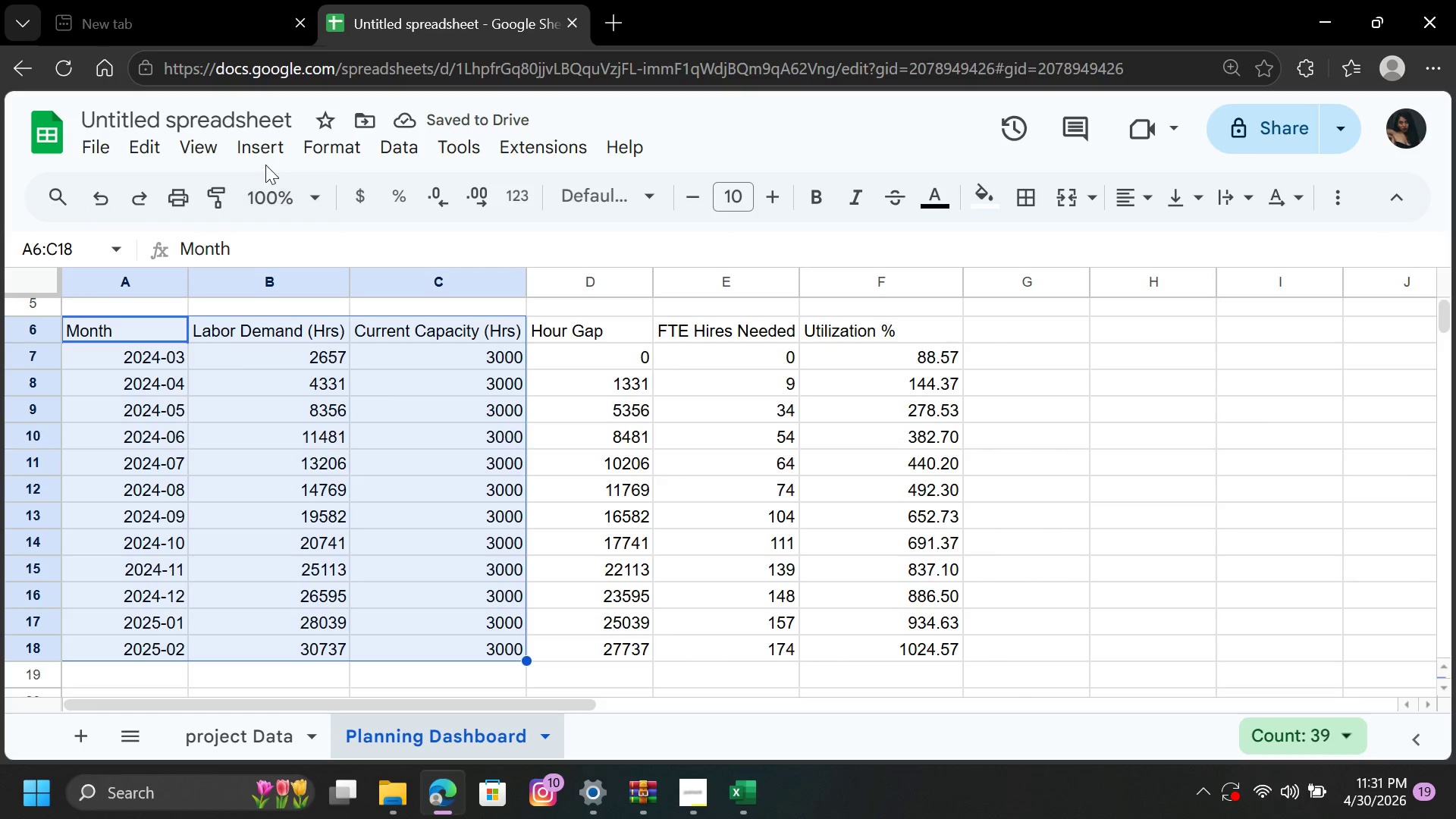 
left_click([262, 154])
 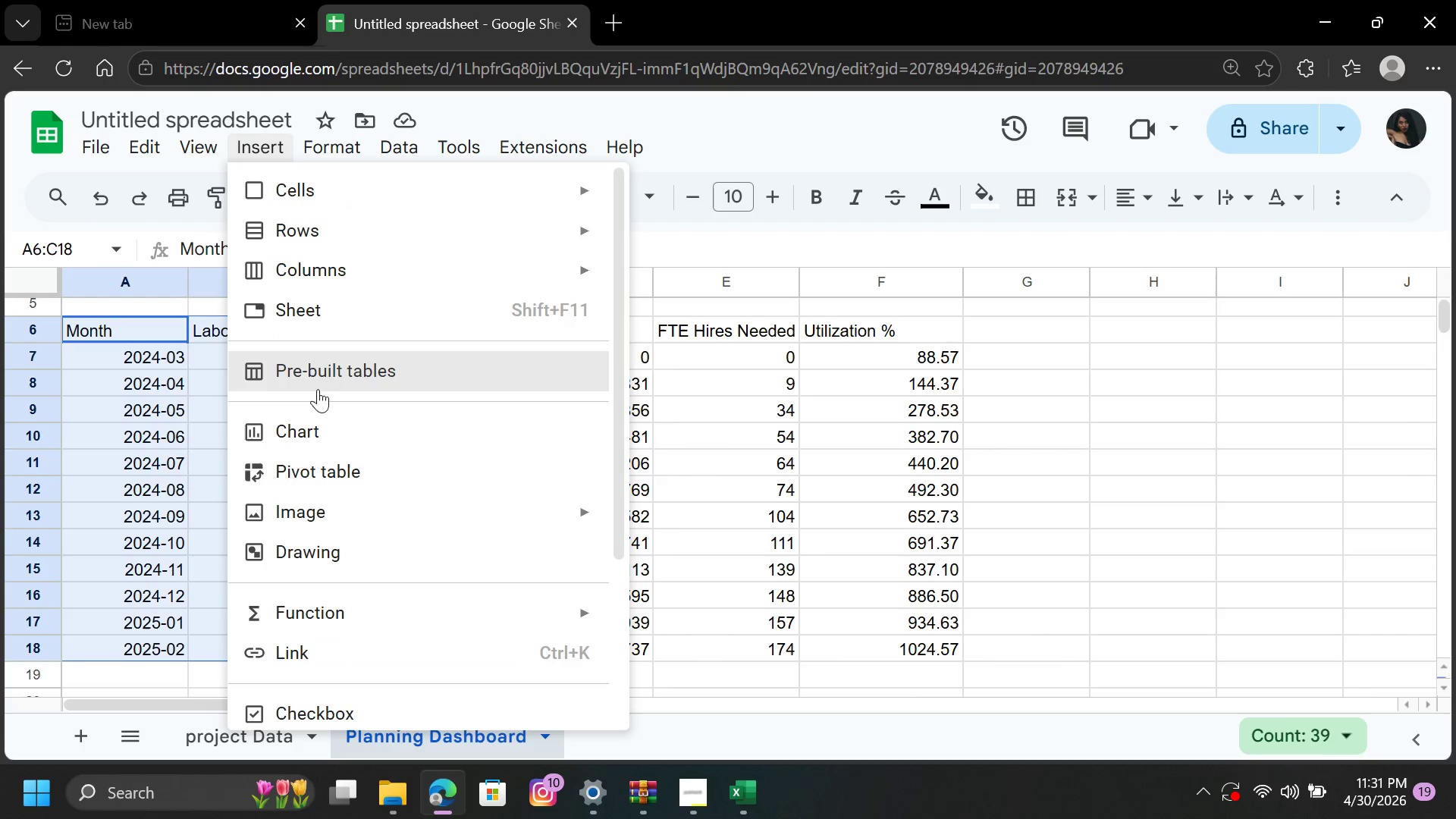 
left_click([312, 425])
 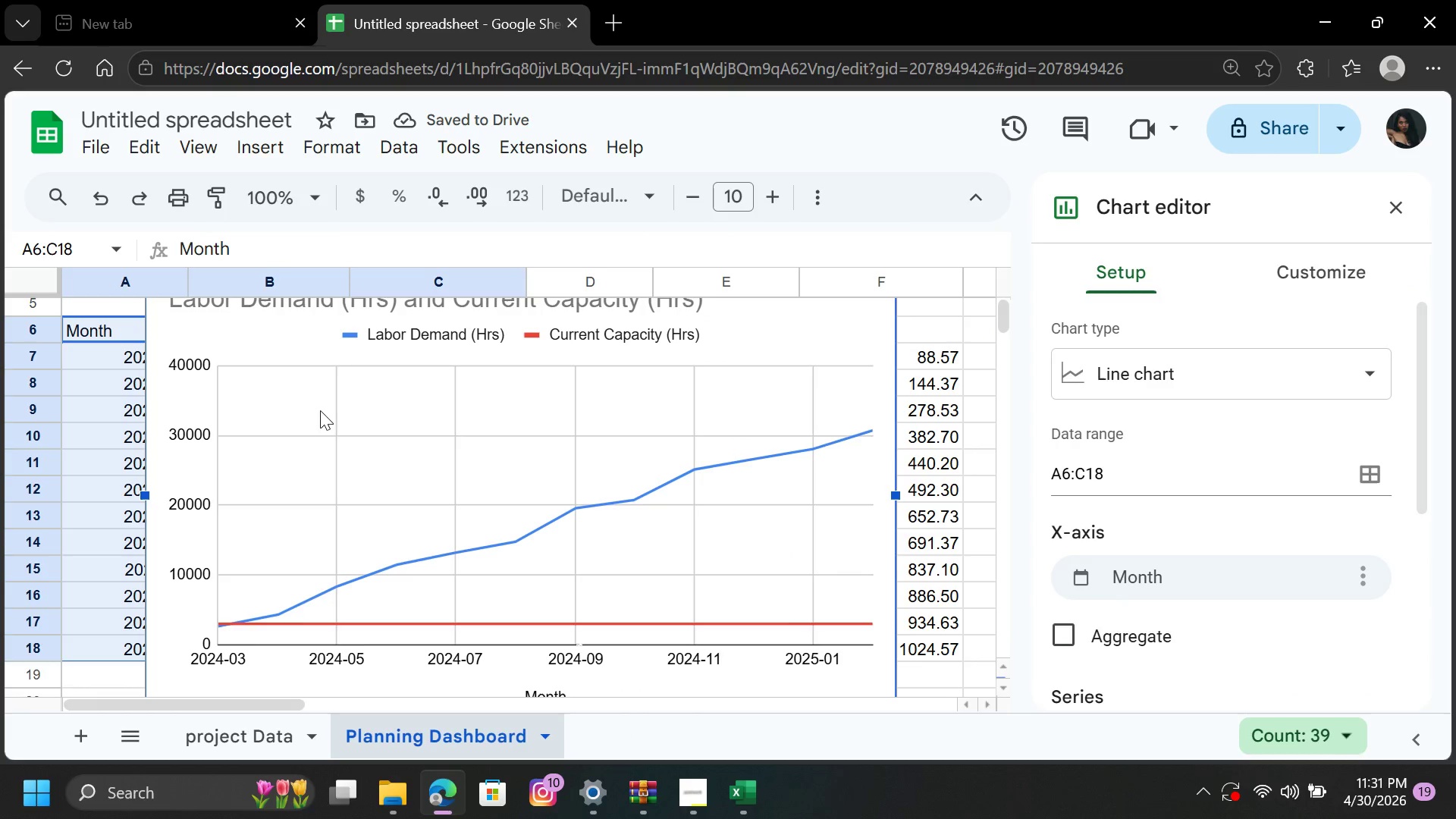 
left_click([1242, 378])
 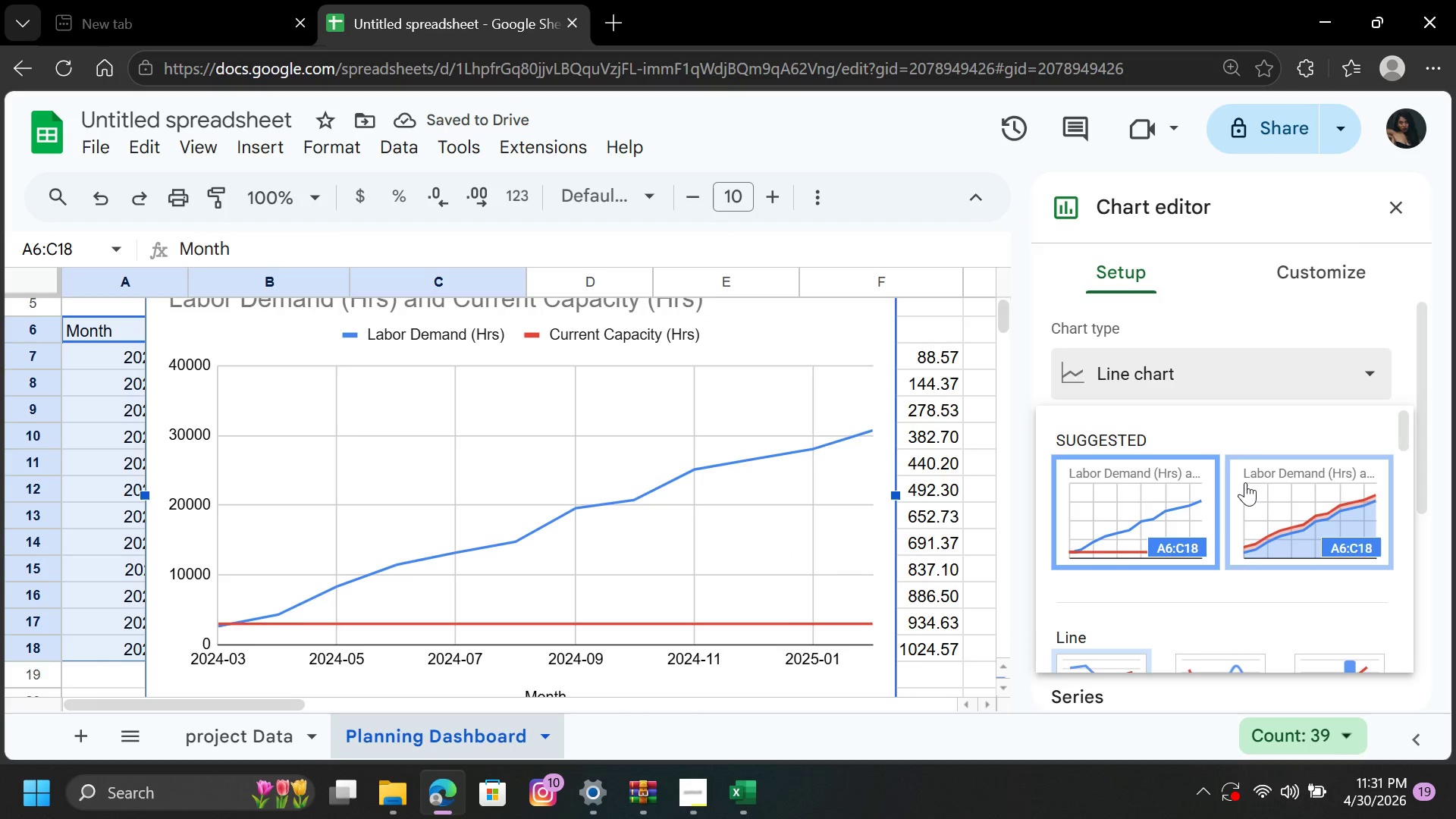 
scroll: coordinate [1244, 477], scroll_direction: down, amount: 2.0
 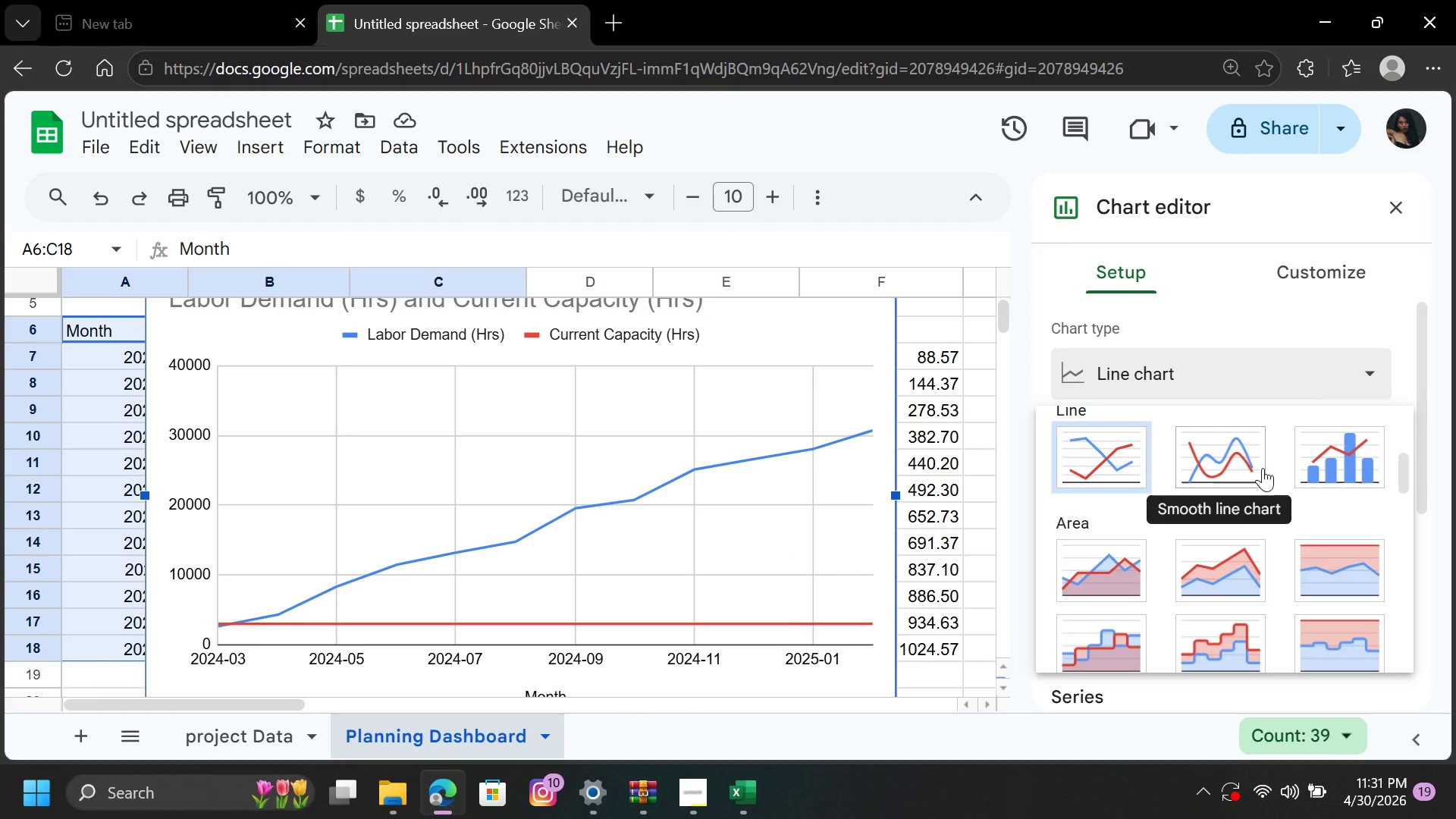 
mouse_move([1382, 453])
 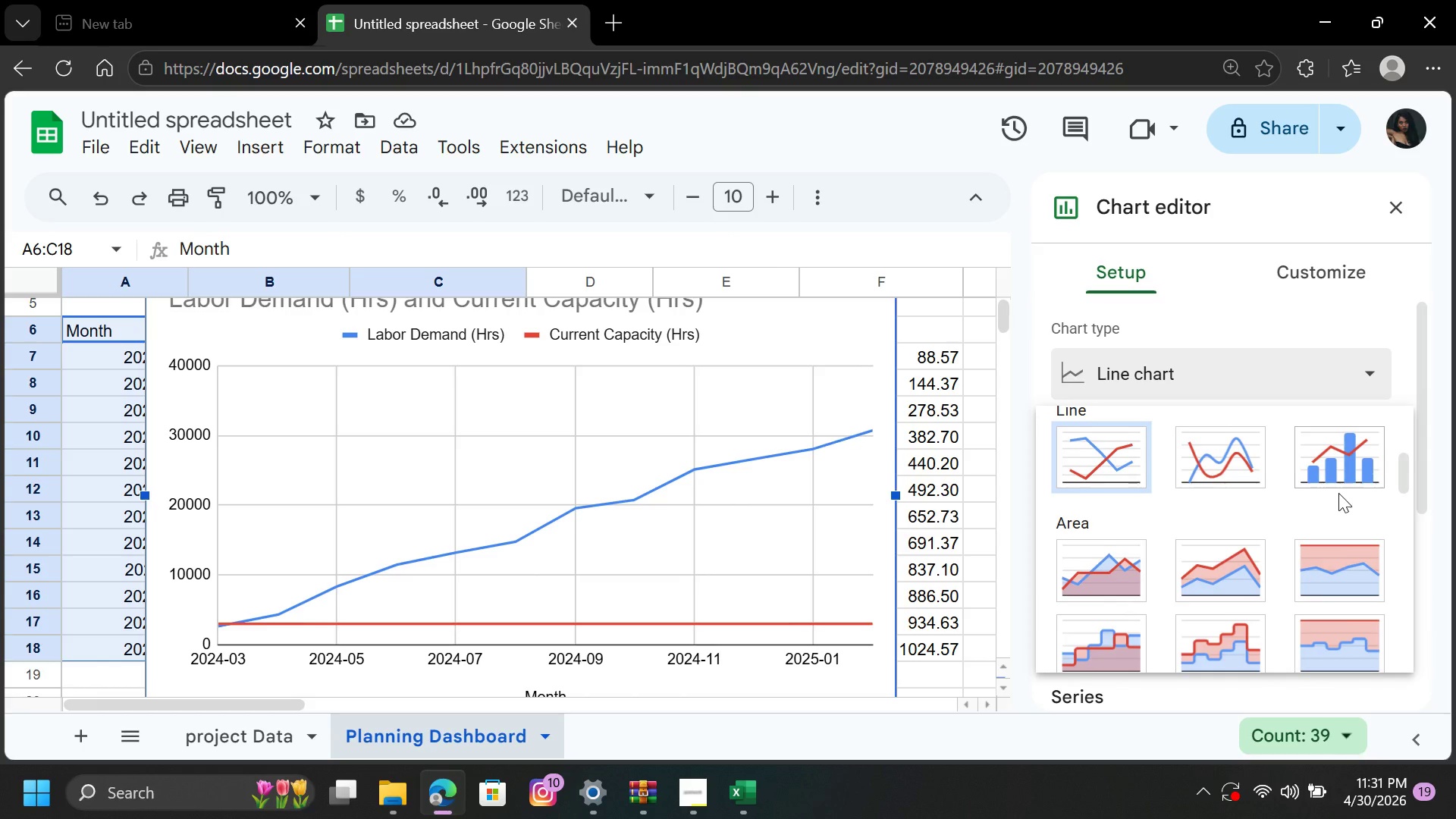 
scroll: coordinate [1338, 493], scroll_direction: down, amount: 2.0
 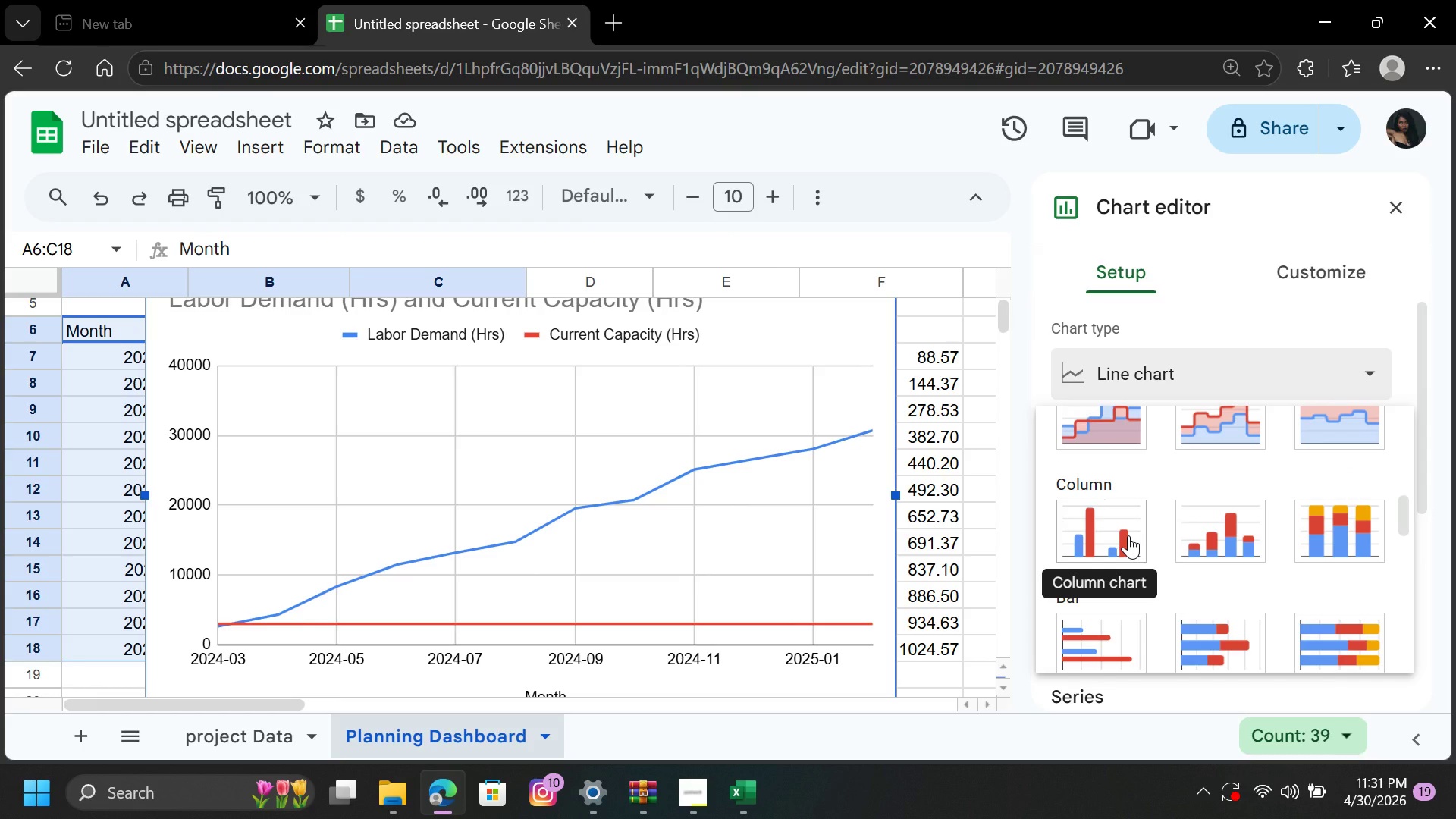 
left_click([1128, 534])
 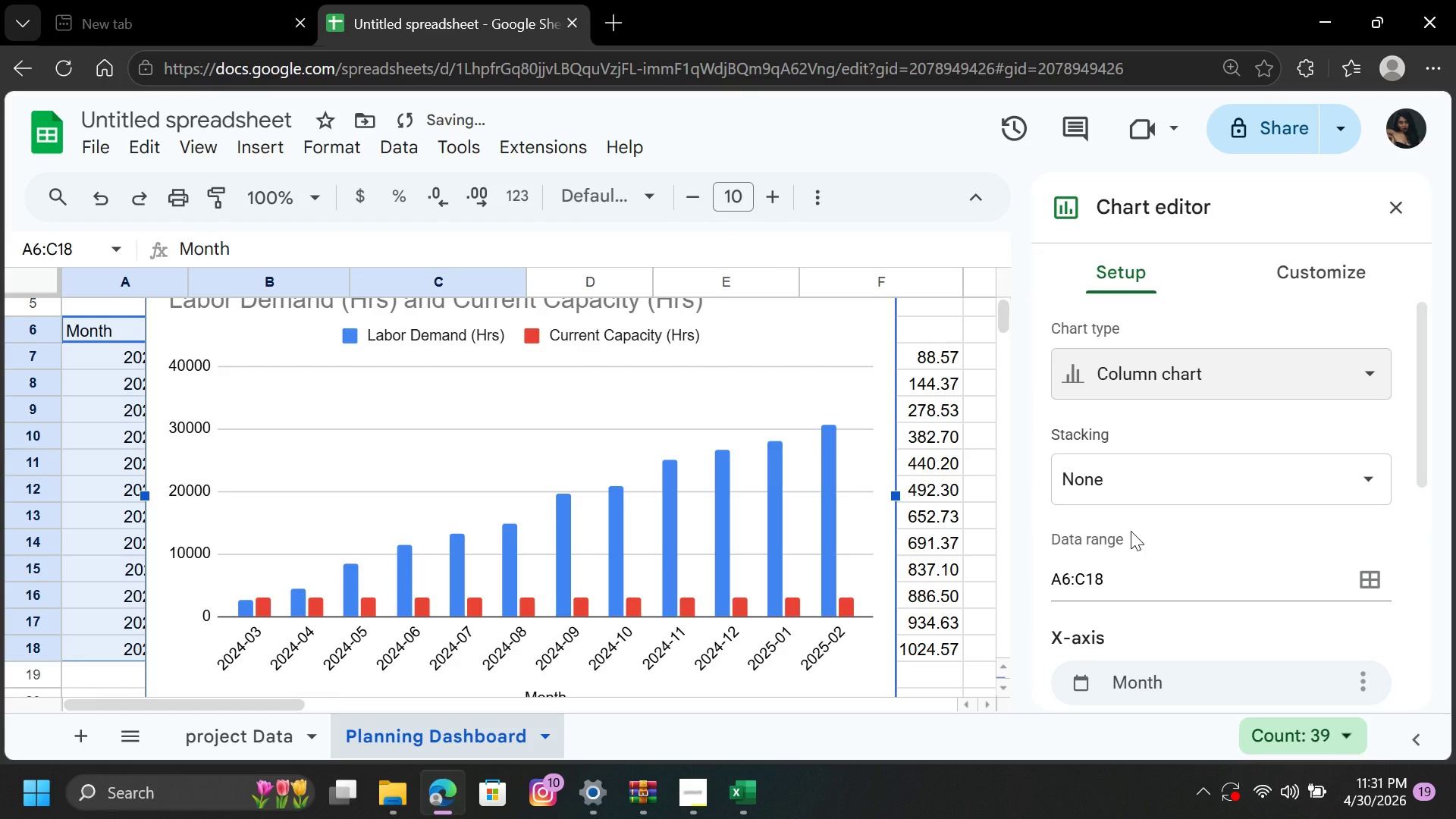 
wait(19.36)
 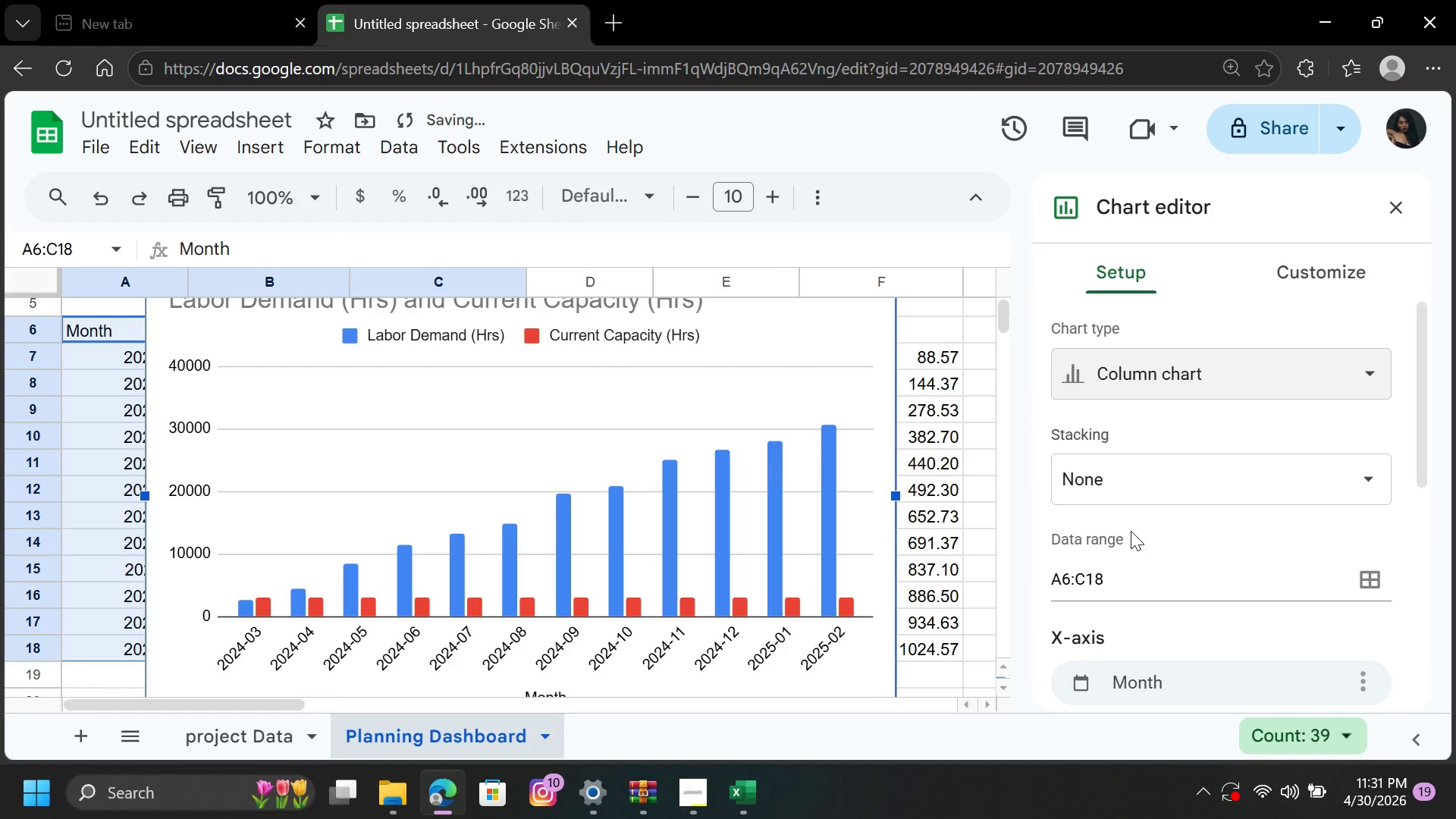 
left_click([1223, 381])
 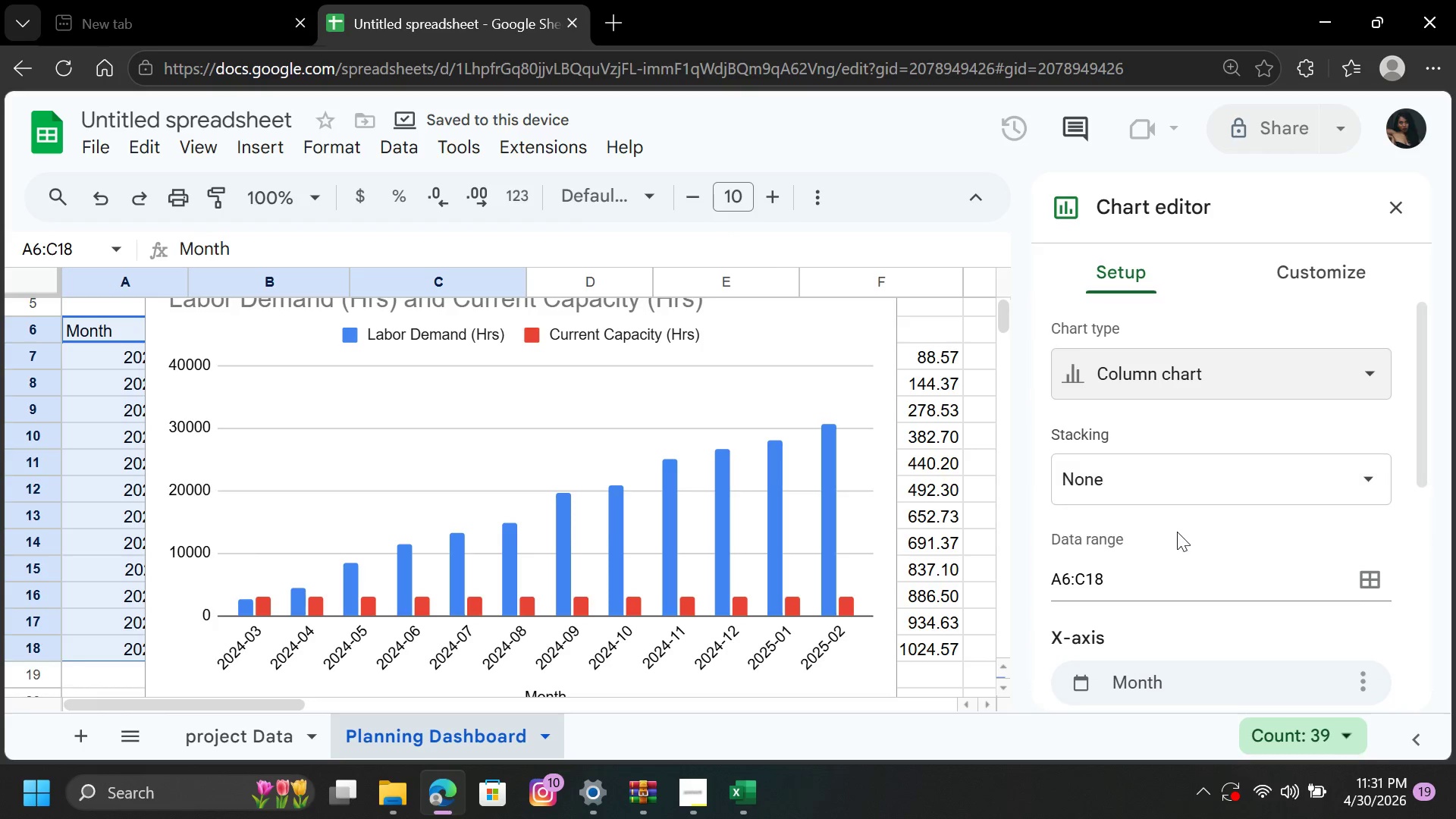 
left_click([1191, 480])
 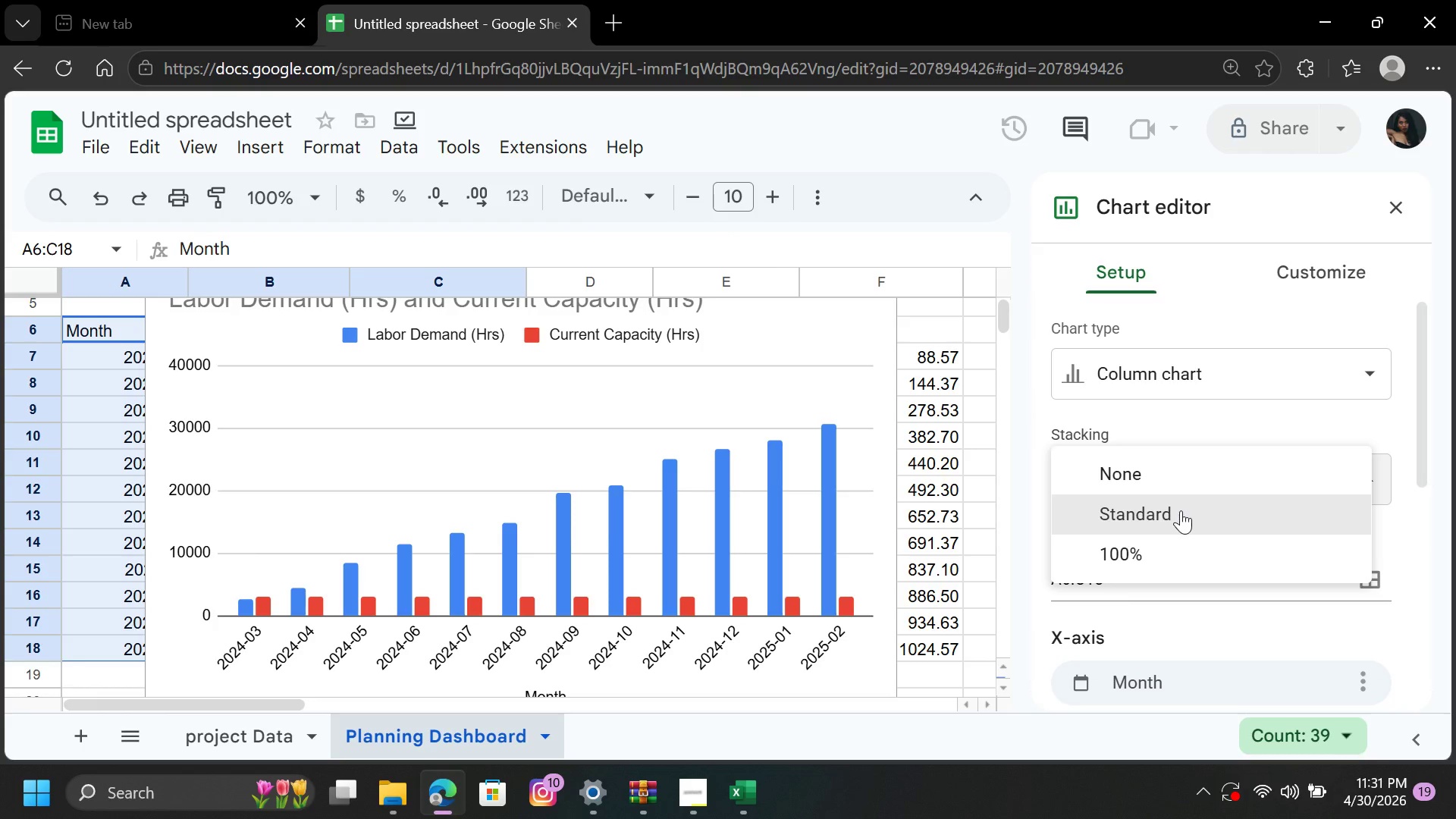 
left_click([1181, 510])
 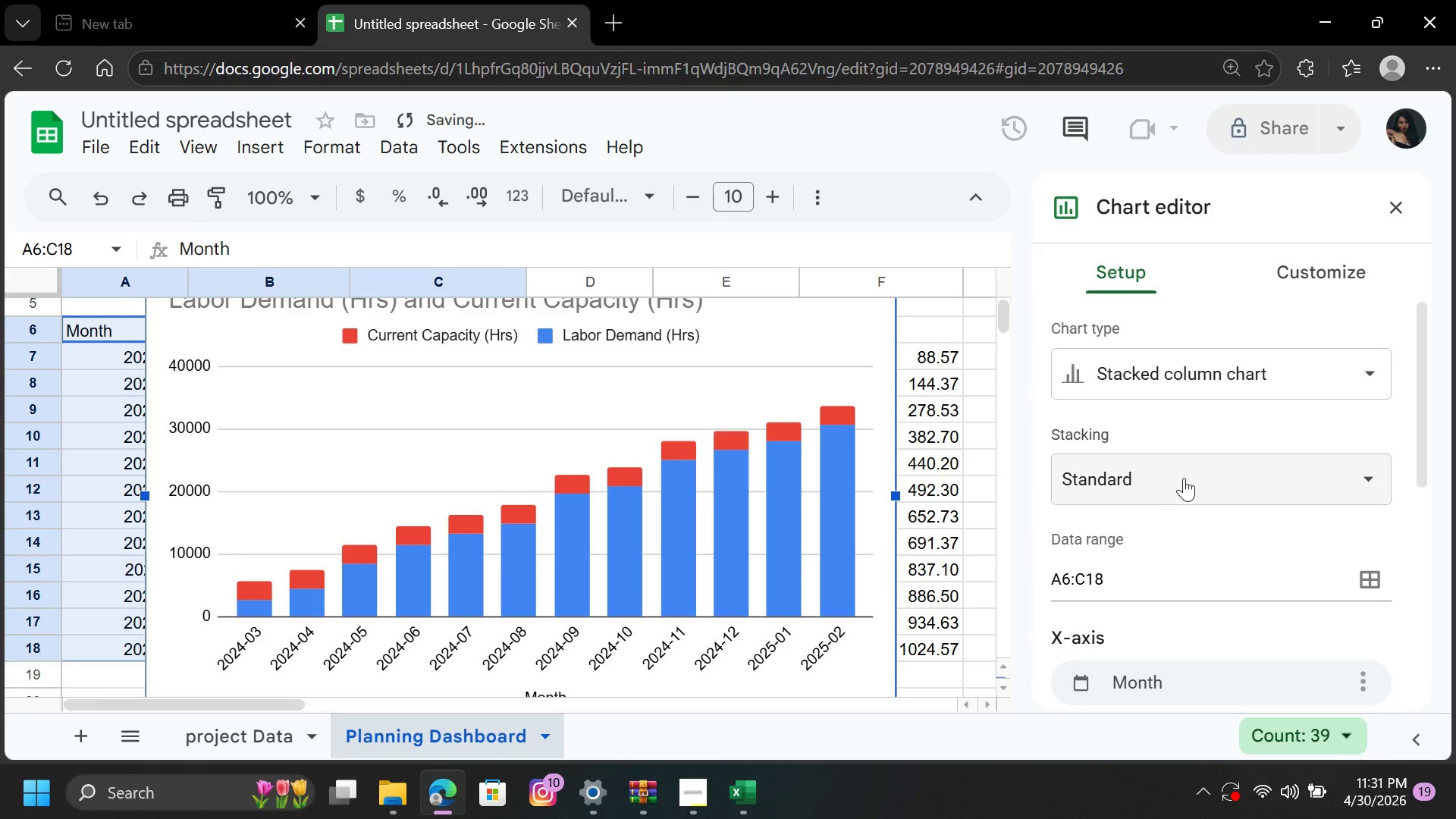 
left_click([1186, 475])
 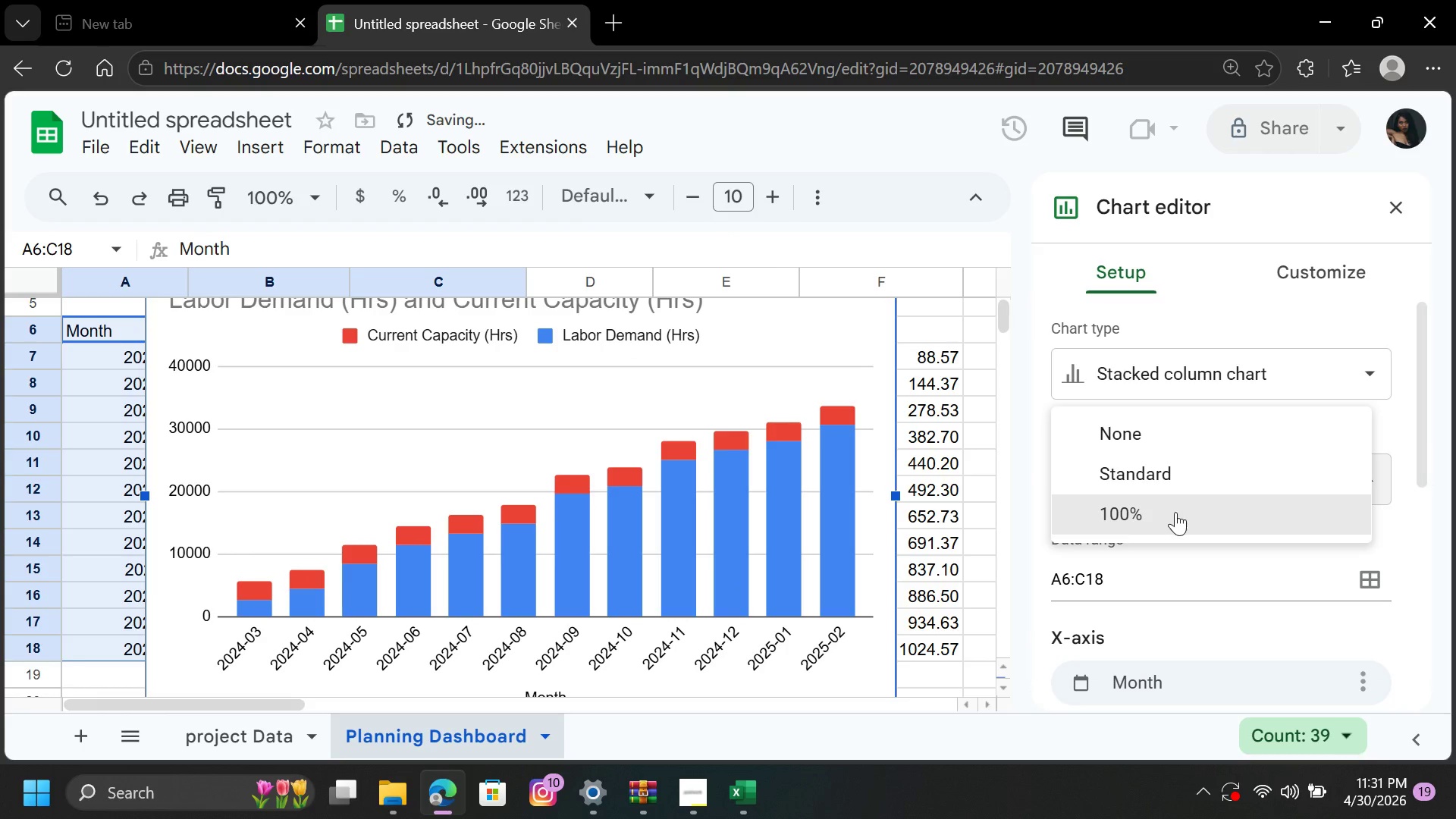 
left_click([1175, 512])
 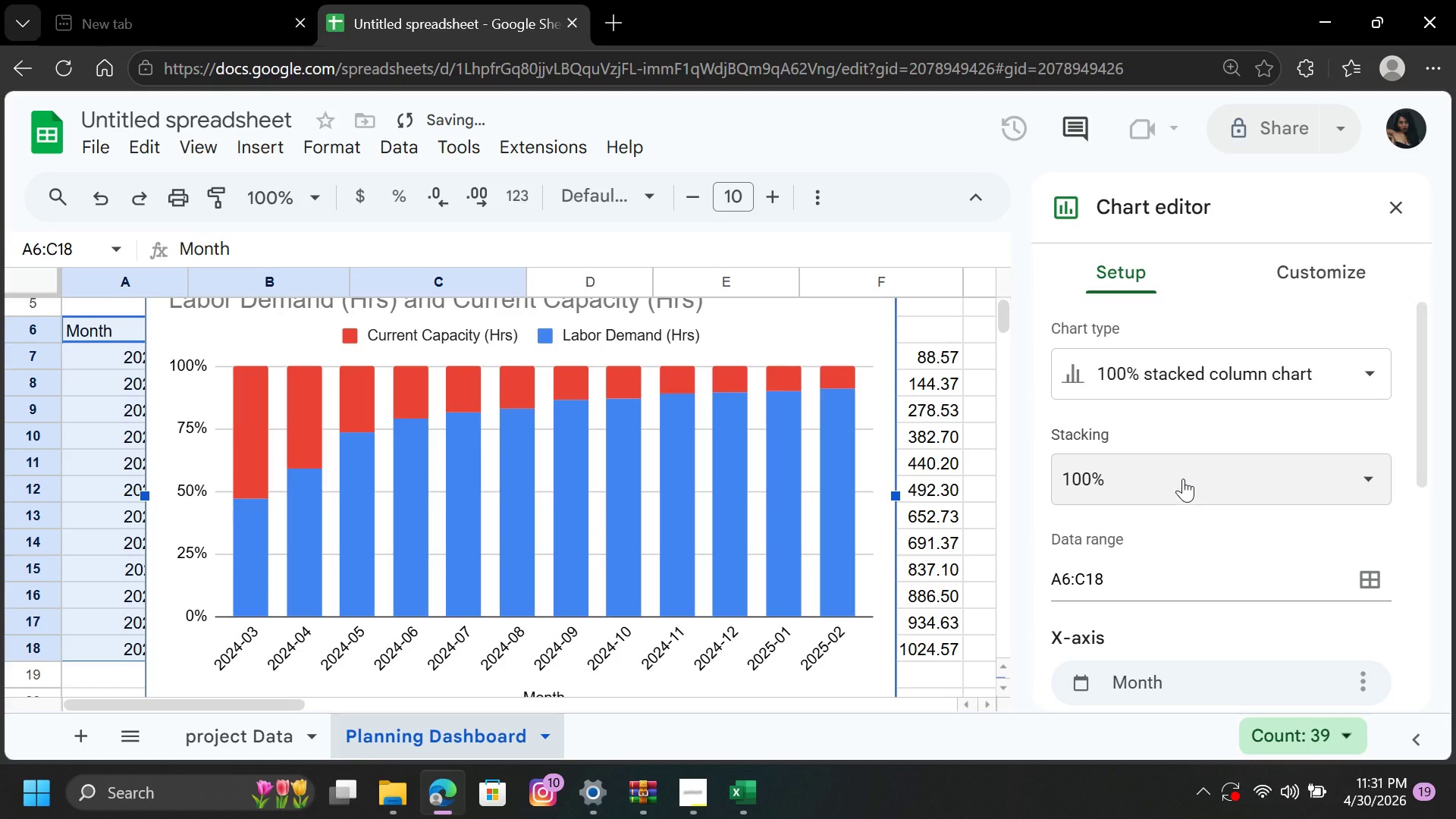 
left_click([1186, 470])
 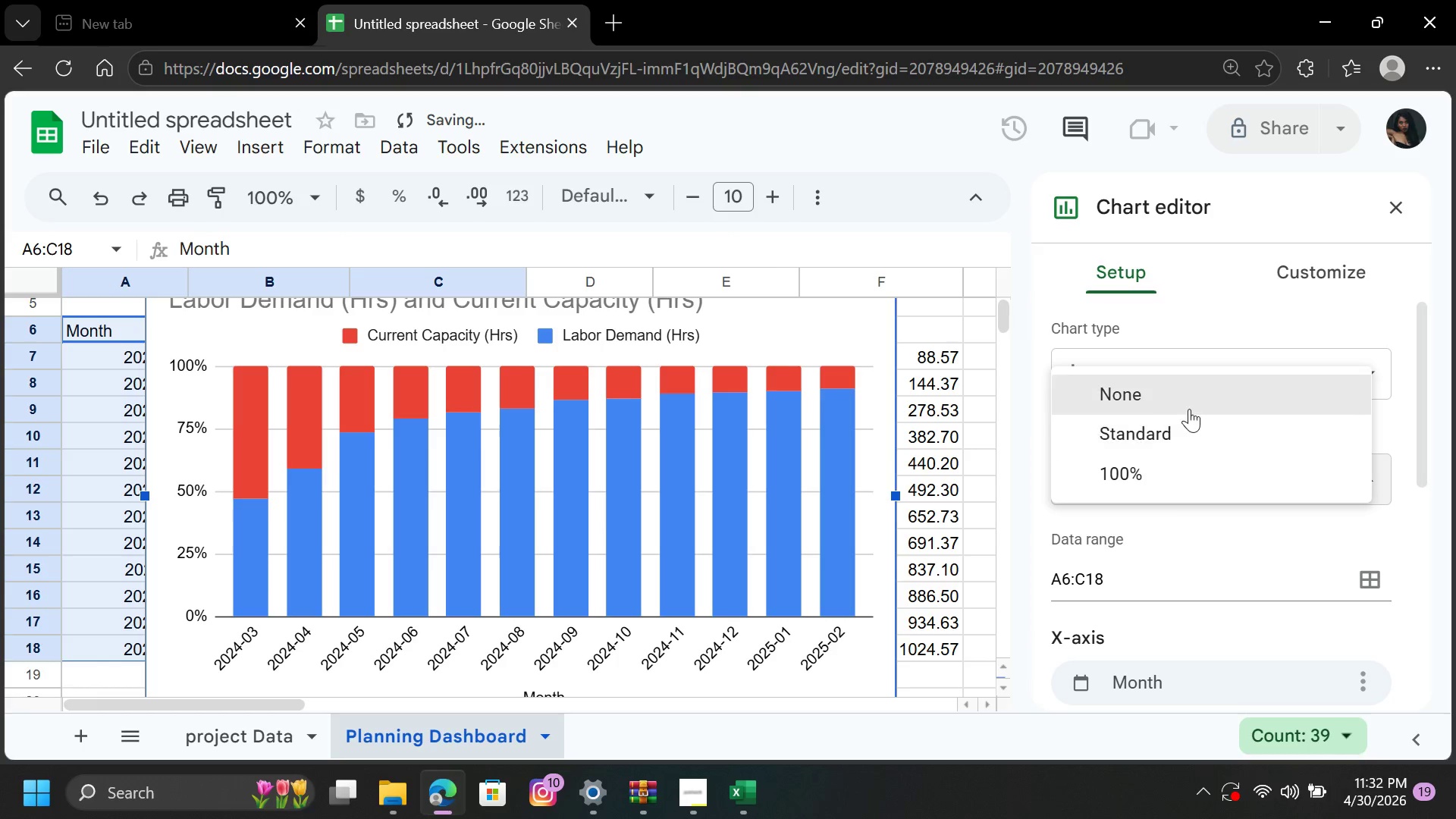 
left_click([1191, 397])
 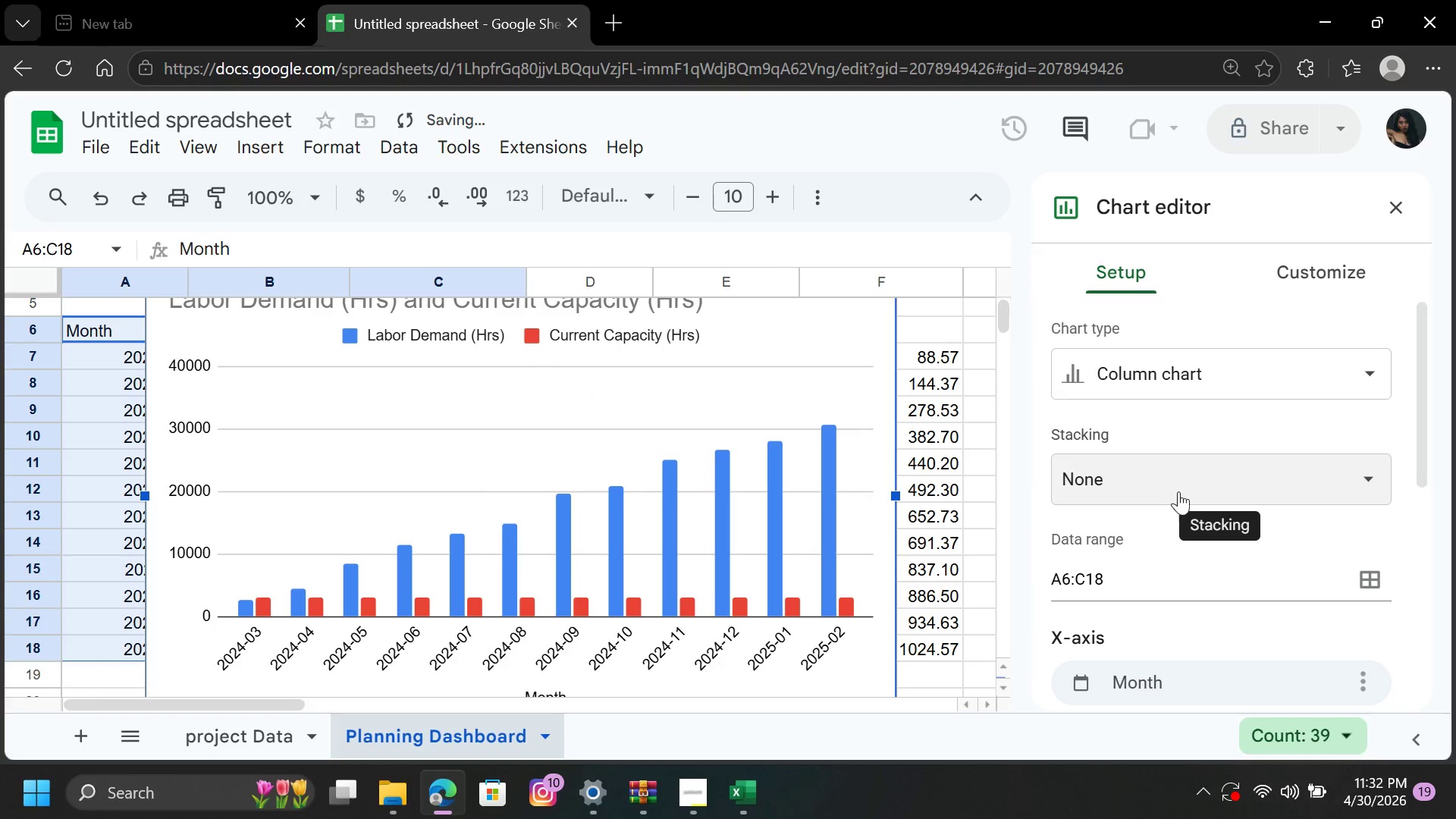 
scroll: coordinate [1175, 502], scroll_direction: down, amount: 2.0
 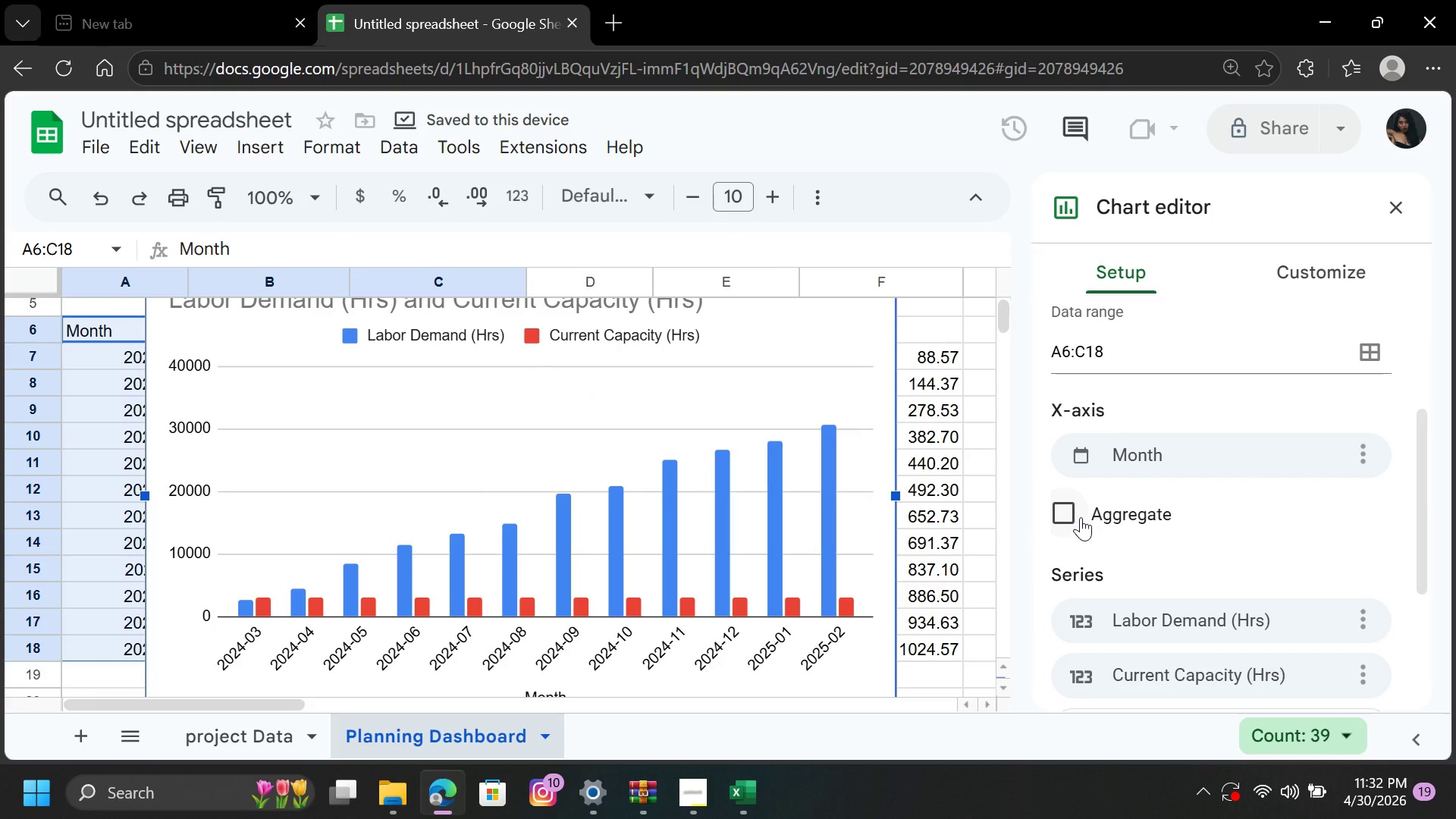 
left_click([1081, 517])
 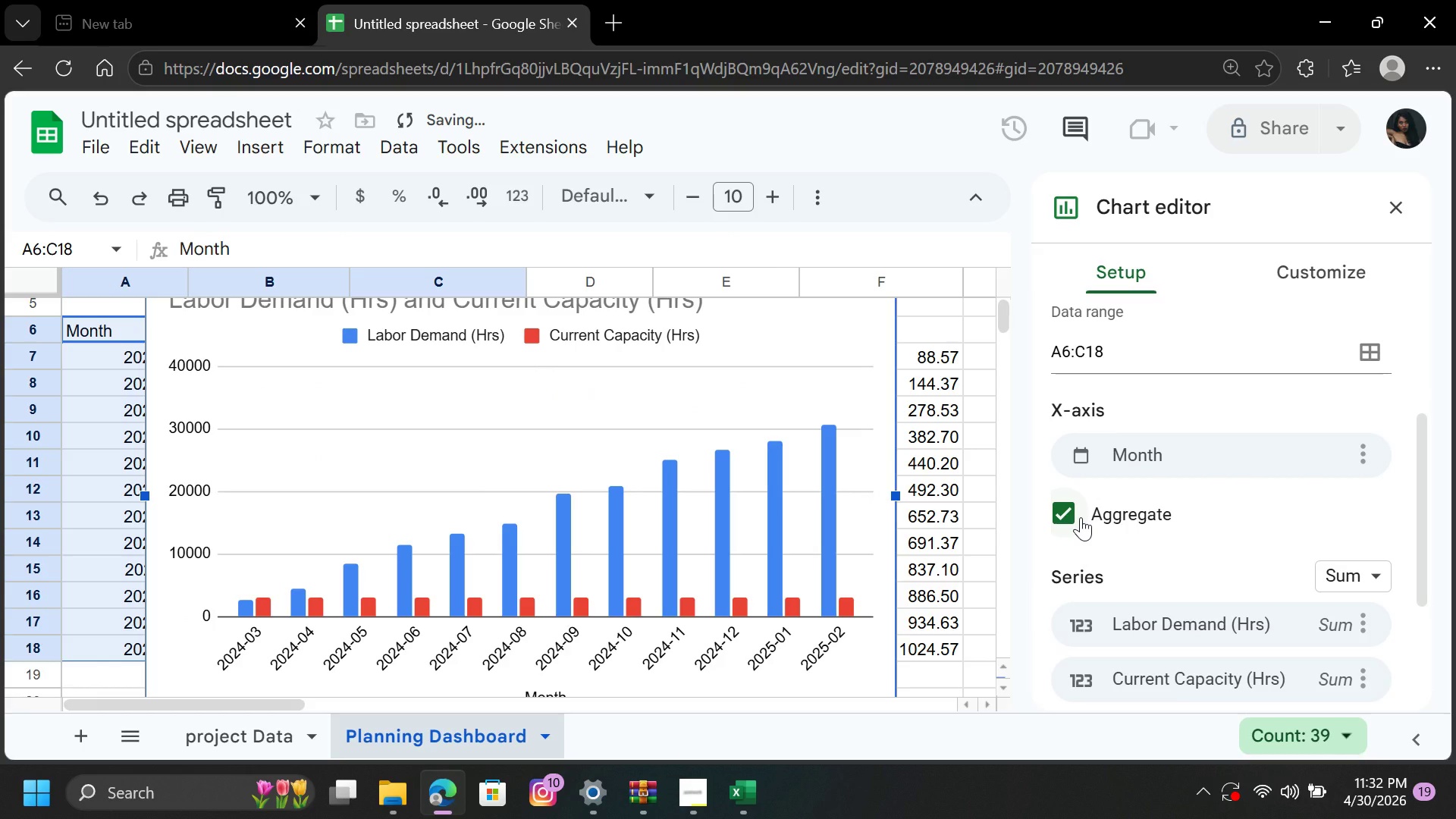 
left_click([1081, 517])
 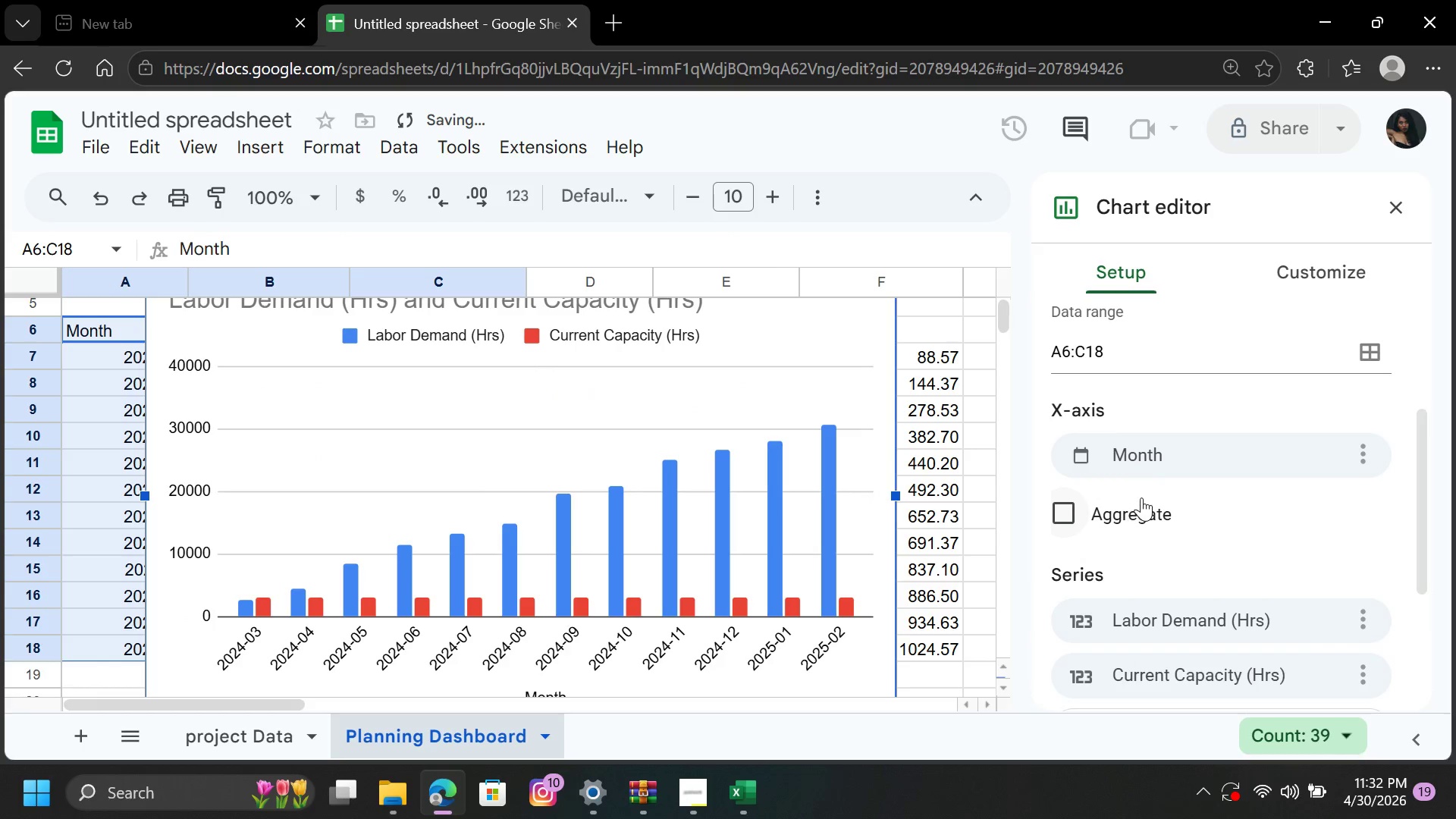 
scroll: coordinate [1147, 496], scroll_direction: down, amount: 4.0
 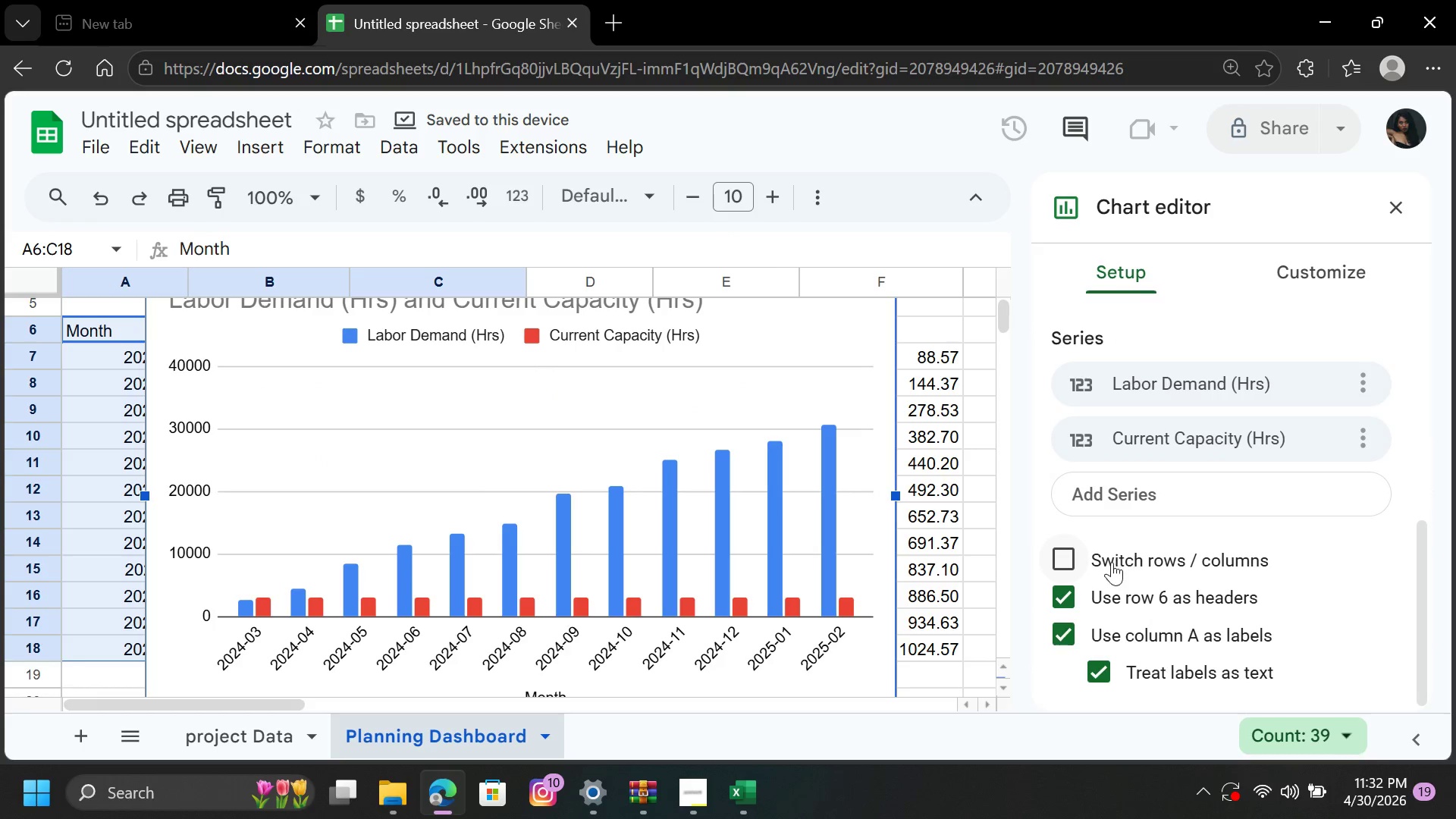 
mouse_move([1097, 542])
 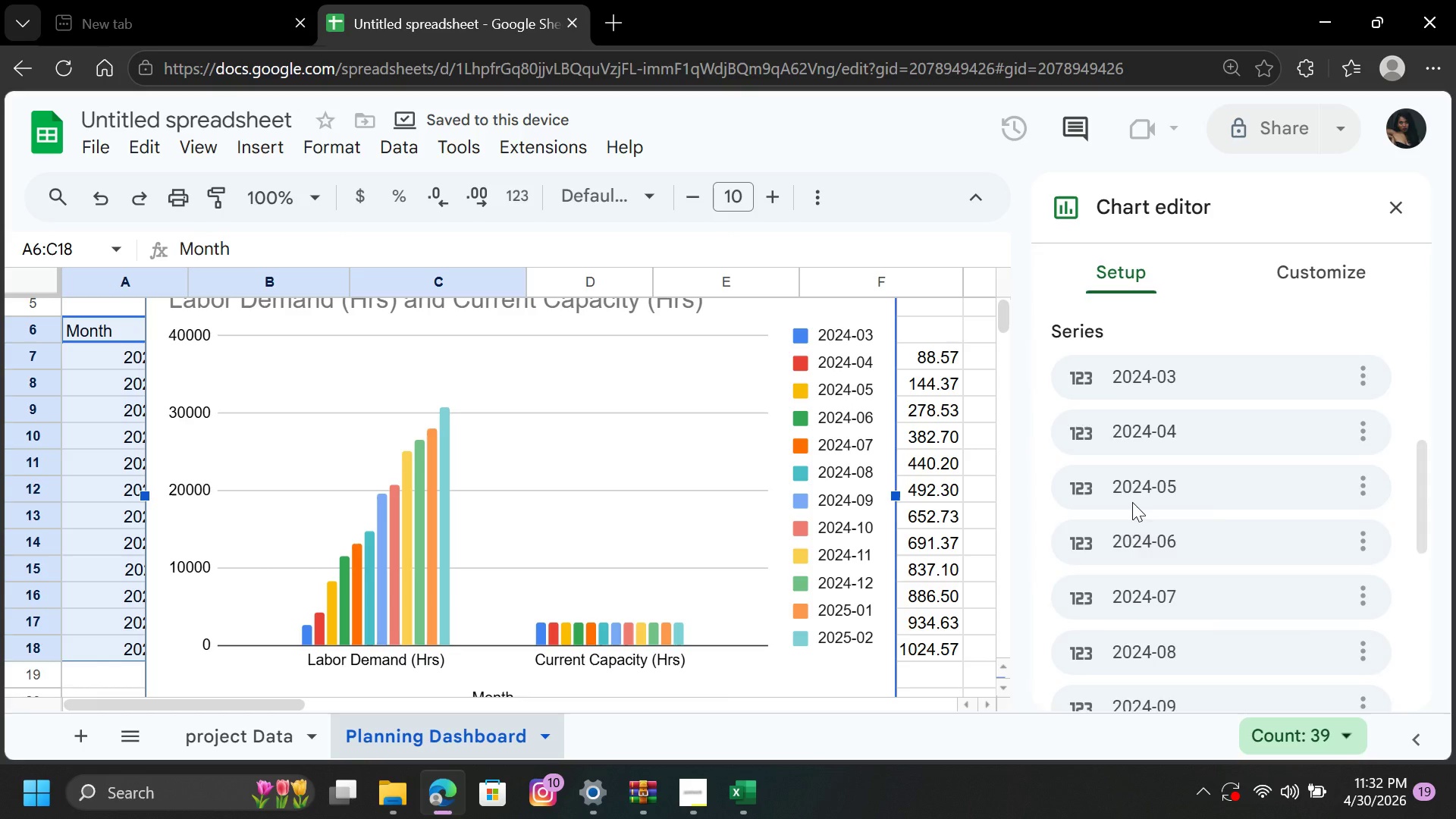 
scroll: coordinate [1132, 502], scroll_direction: down, amount: 4.0
 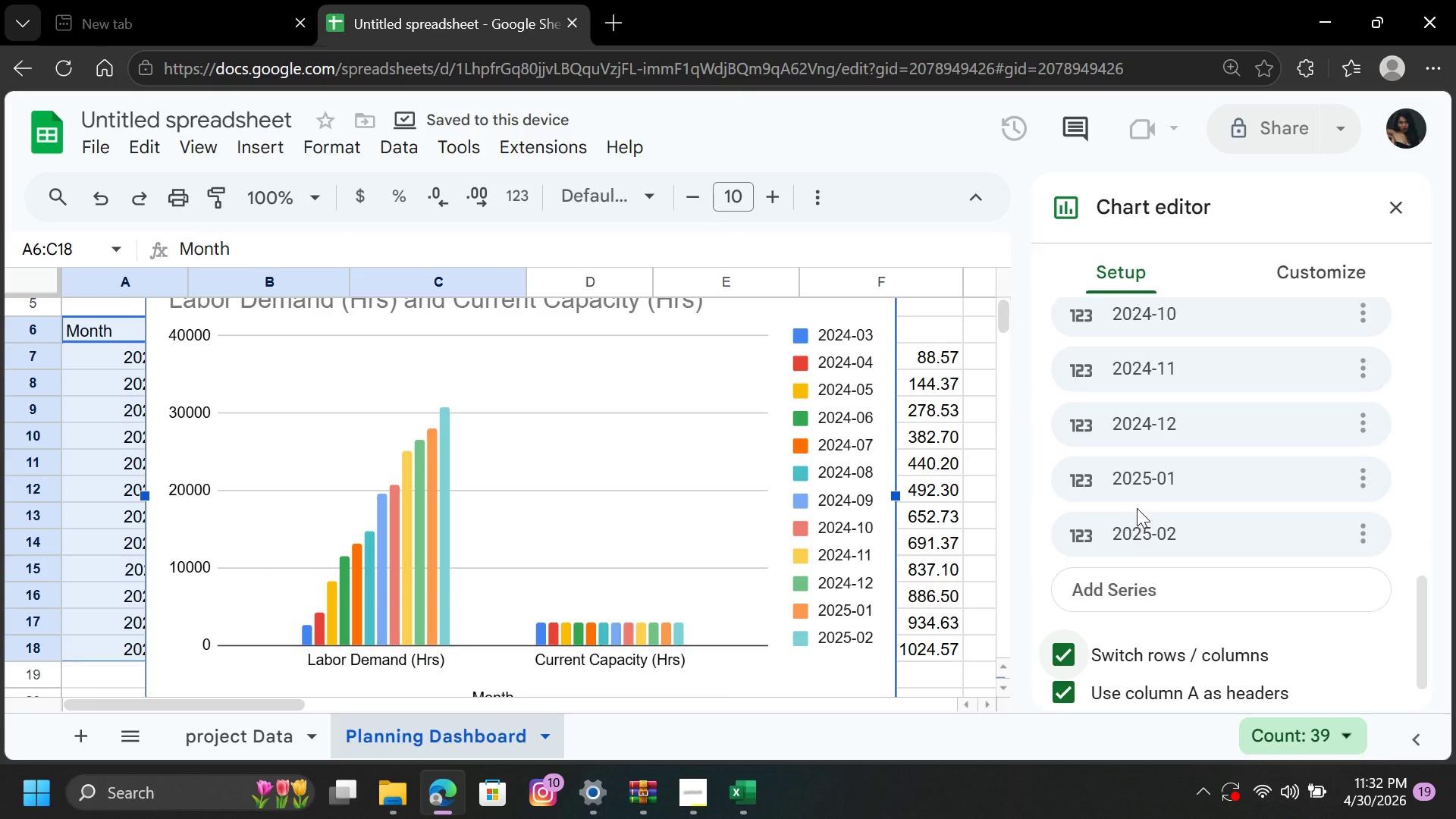 
scroll: coordinate [1141, 499], scroll_direction: up, amount: 4.0
 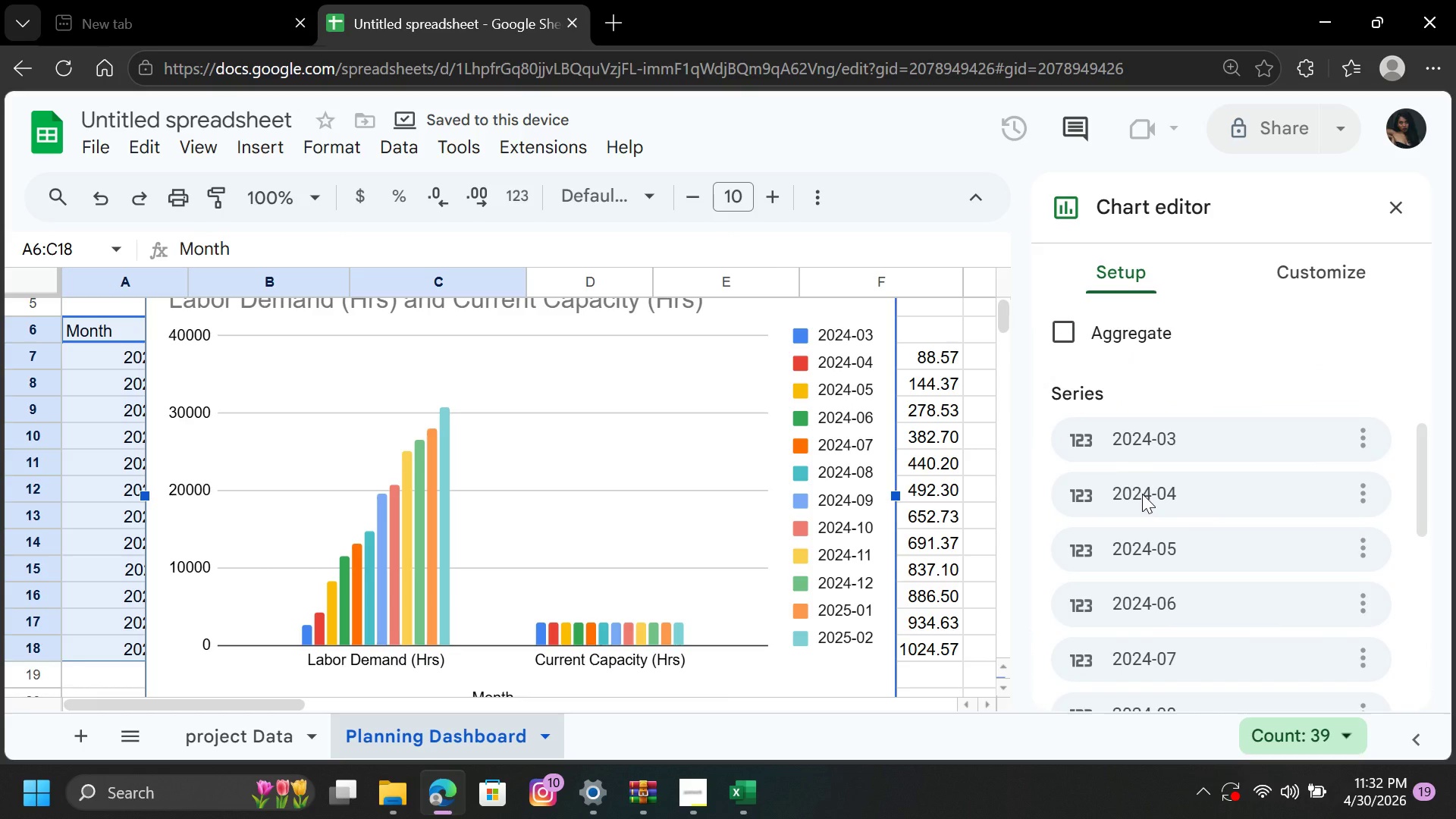 
scroll: coordinate [1142, 494], scroll_direction: down, amount: 5.0
 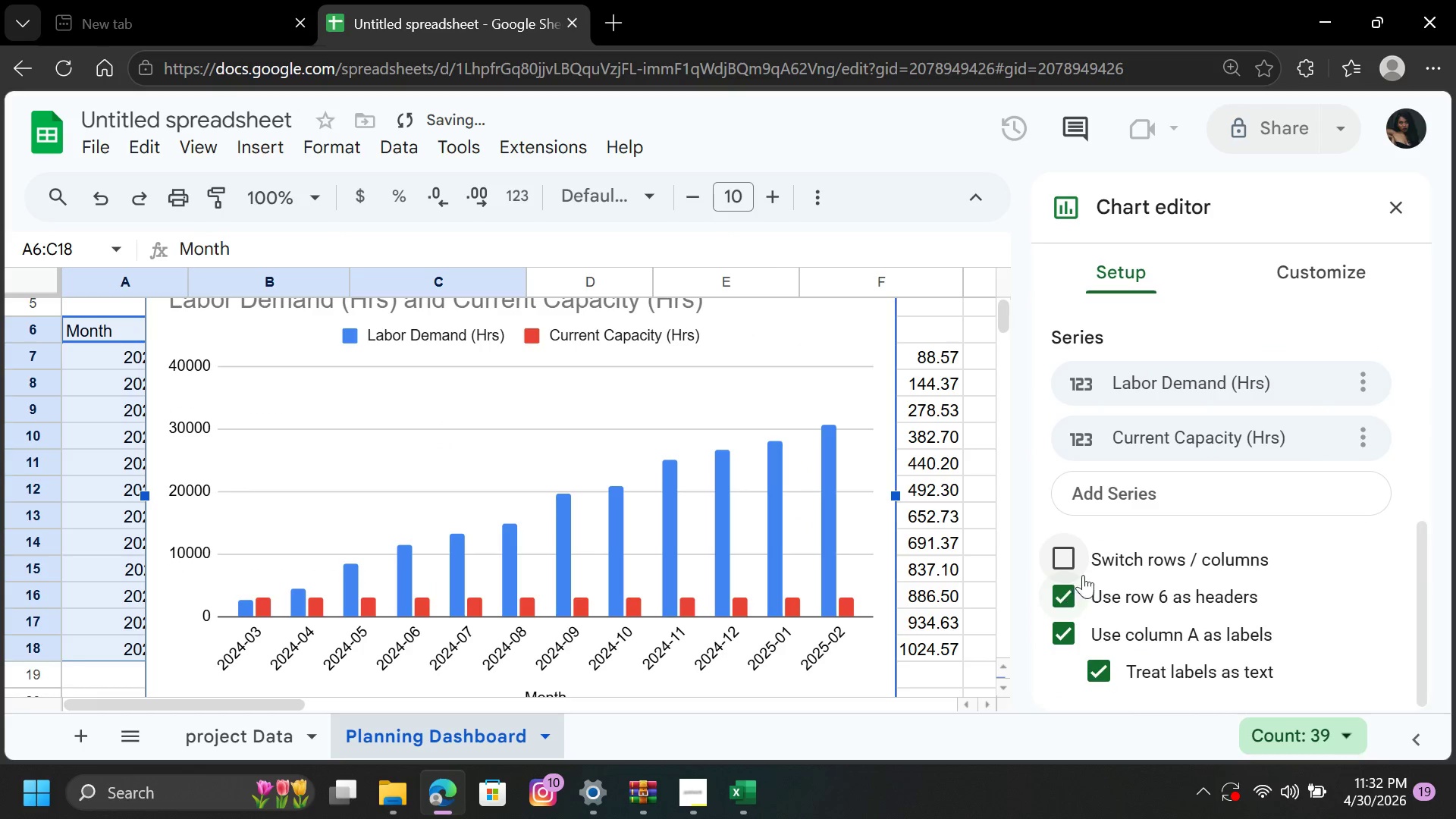 
scroll: coordinate [682, 505], scroll_direction: up, amount: 7.0
 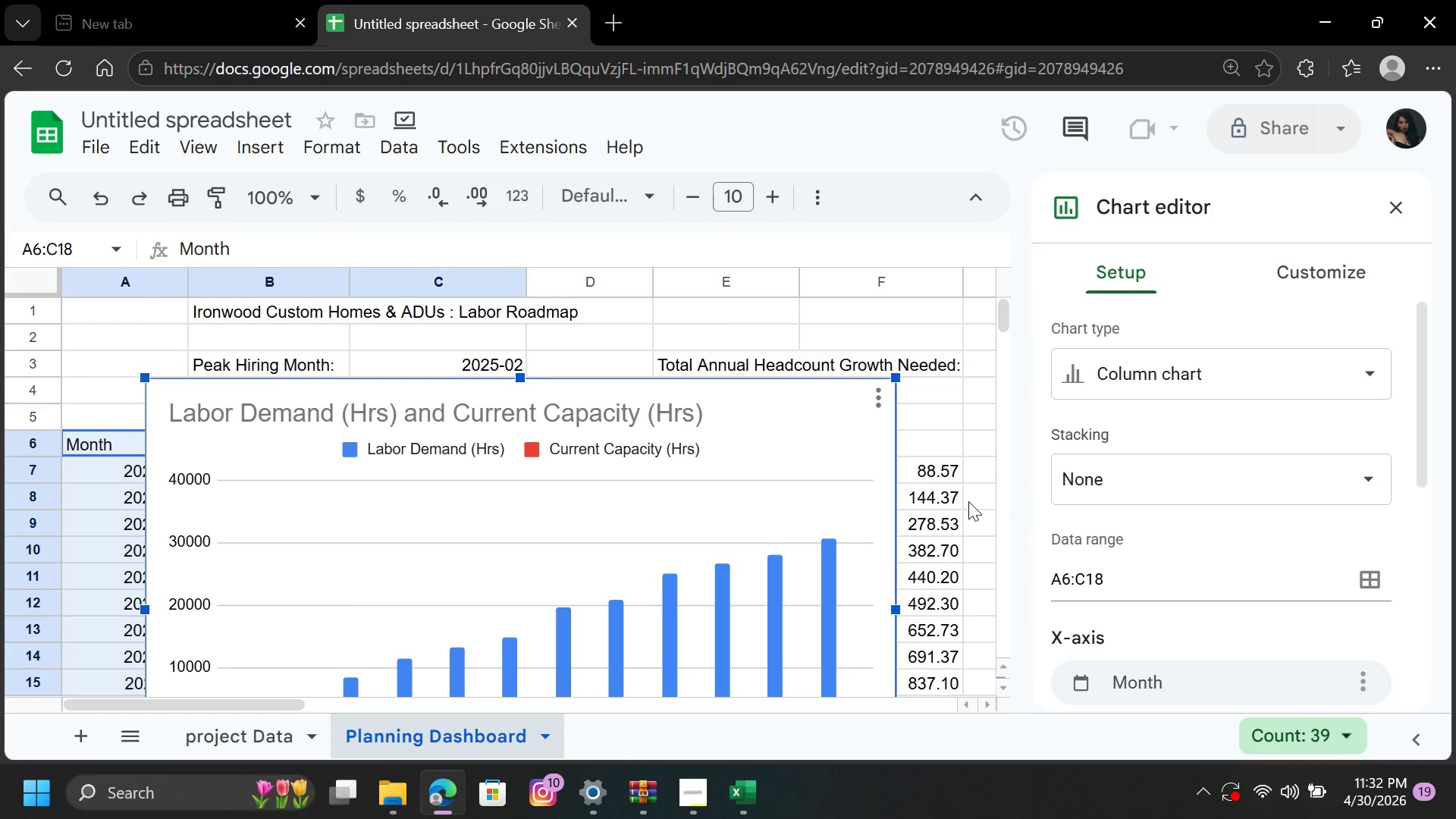 
scroll: coordinate [1221, 461], scroll_direction: down, amount: 1.0
 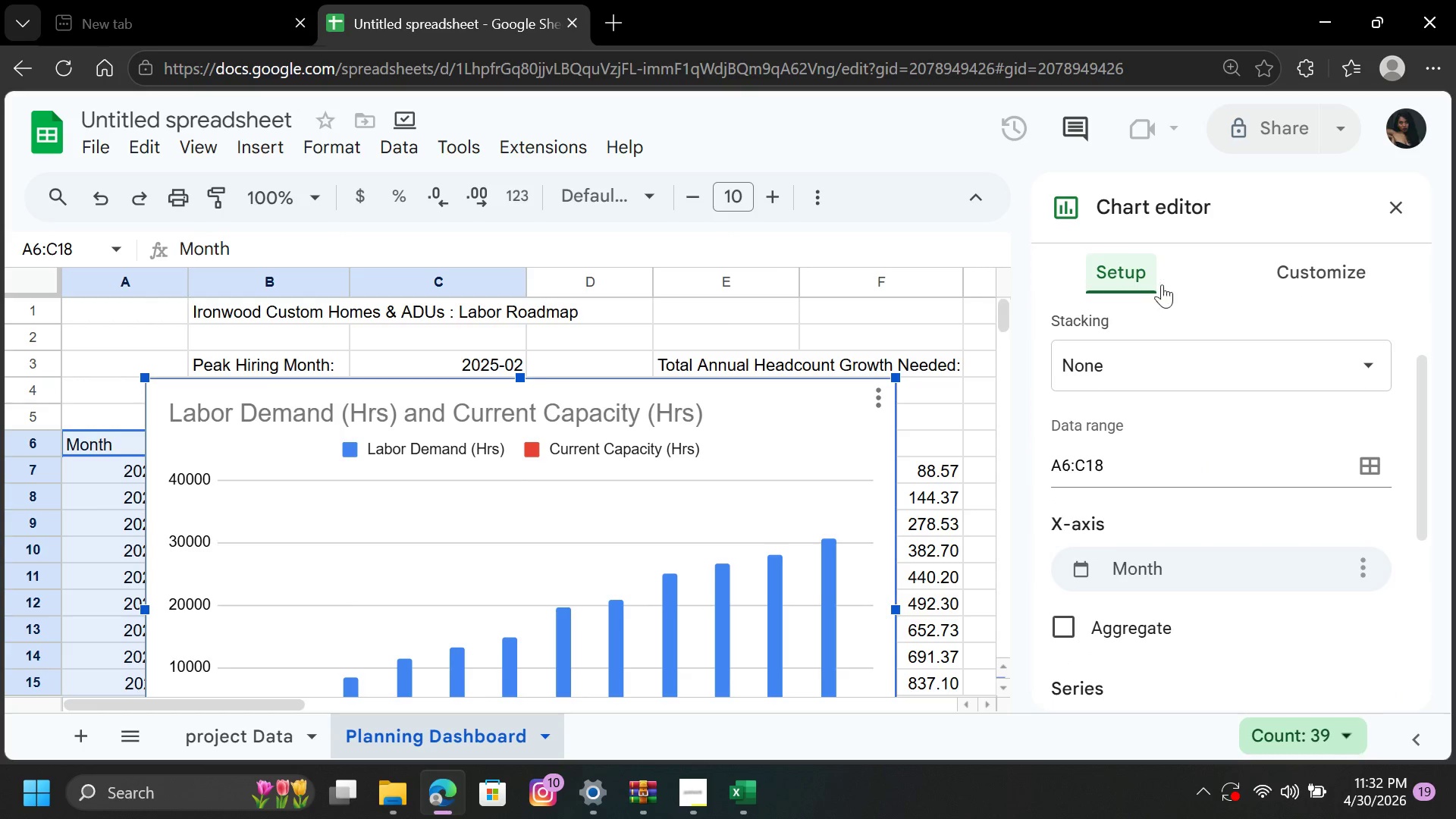 
left_click([1323, 275])
 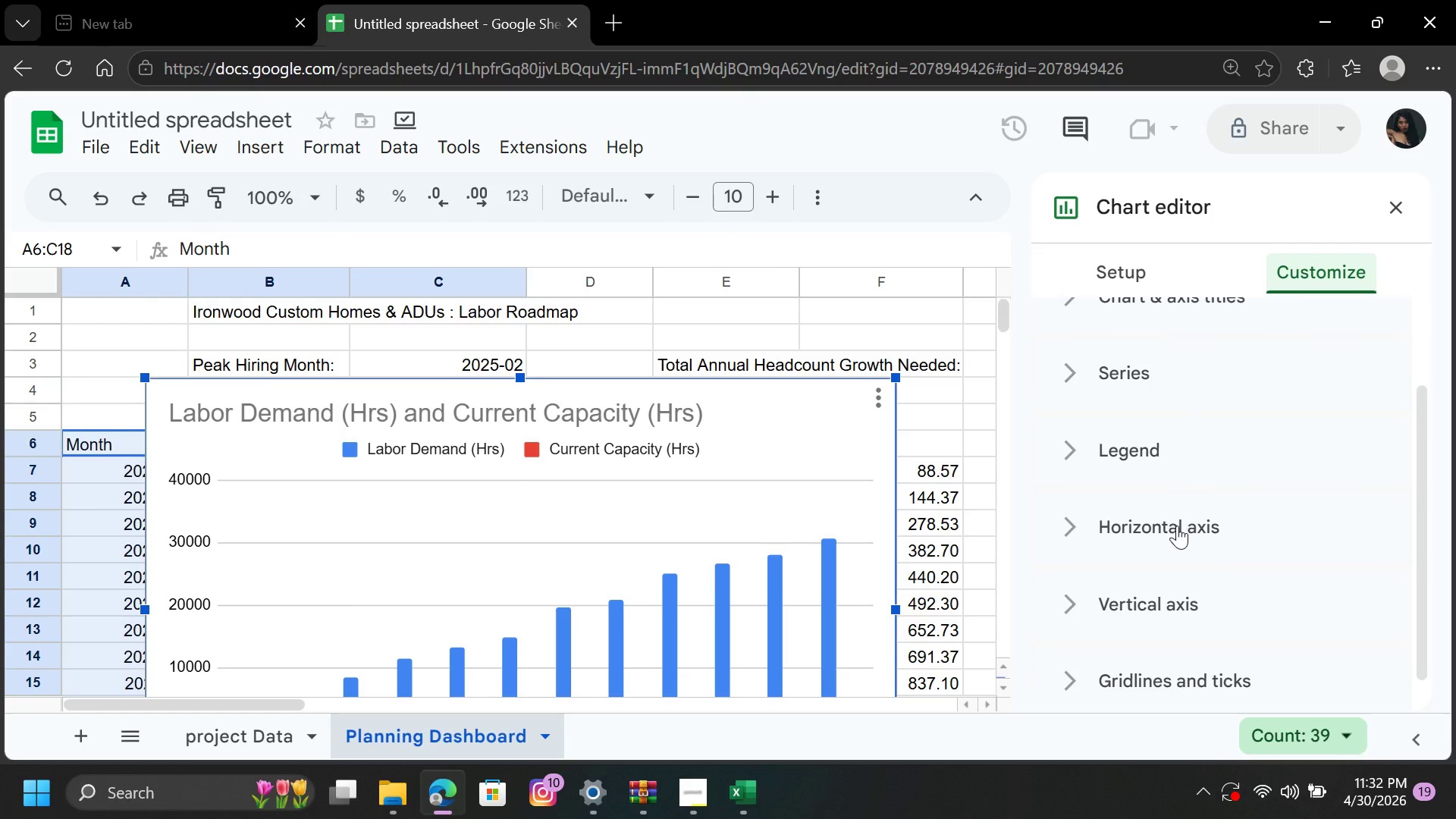 
scroll: coordinate [1220, 560], scroll_direction: down, amount: 3.0
 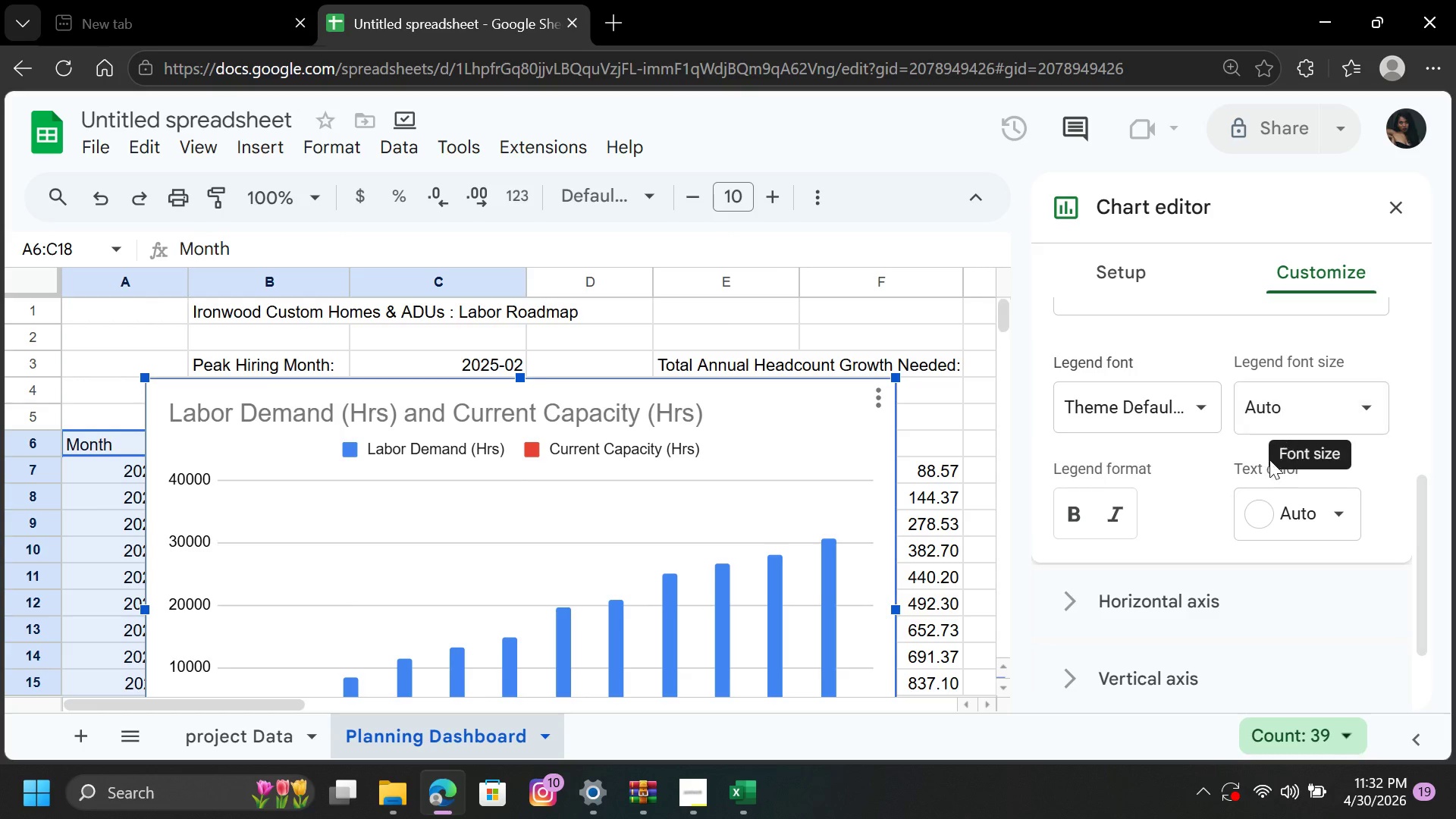 
scroll: coordinate [1255, 482], scroll_direction: up, amount: 2.0
 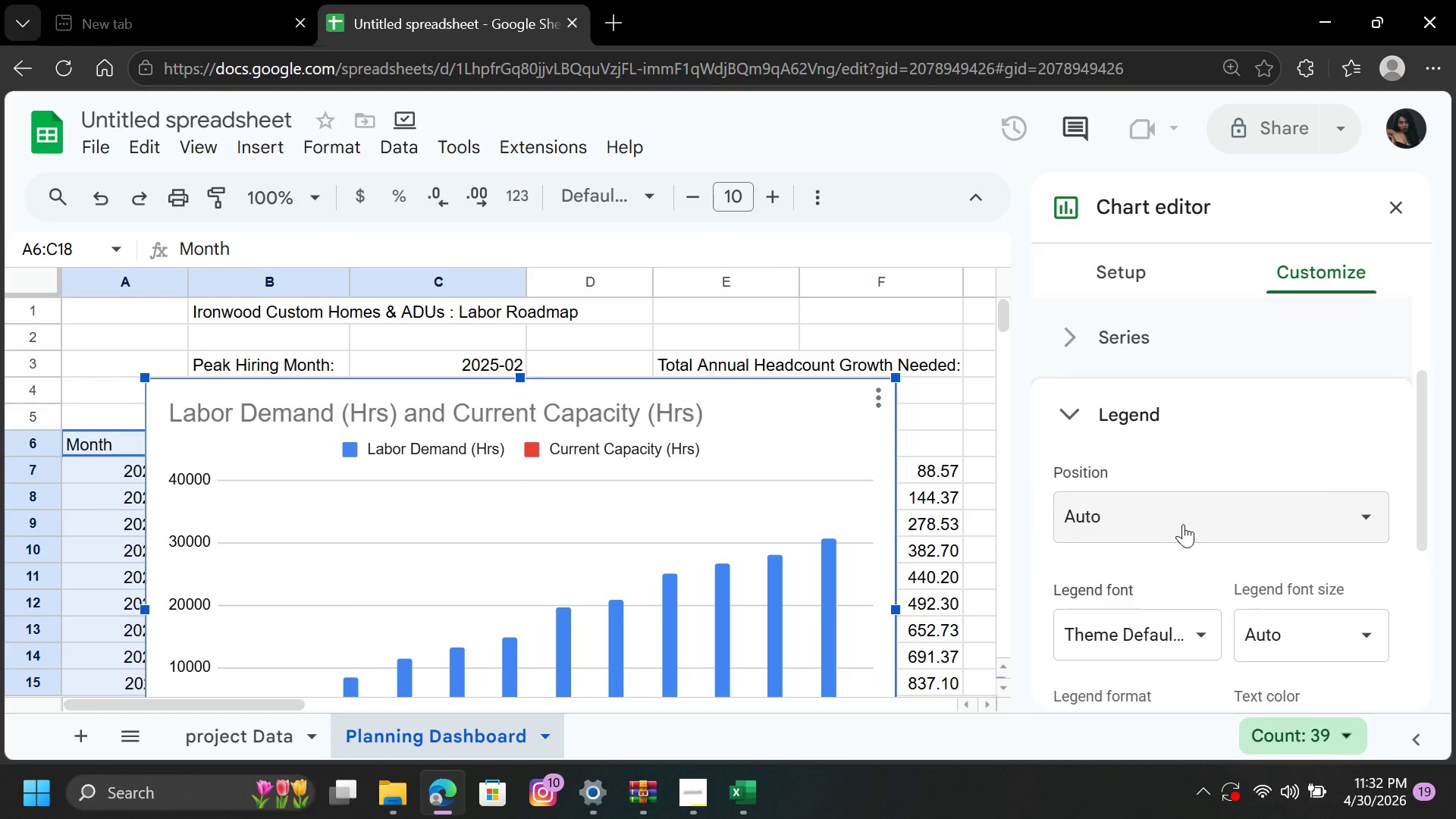 
left_click([1183, 526])
 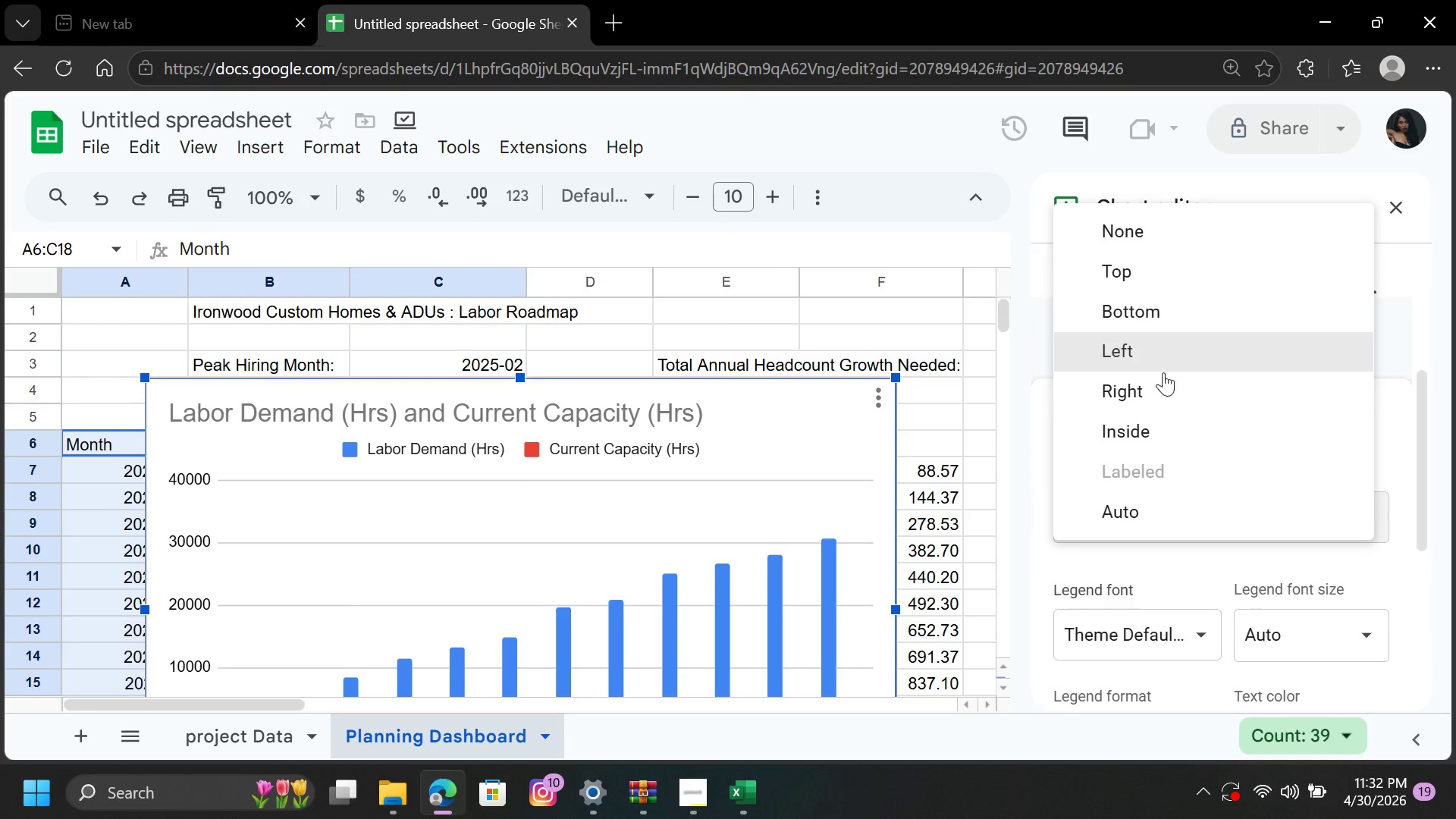 
left_click([1163, 376])
 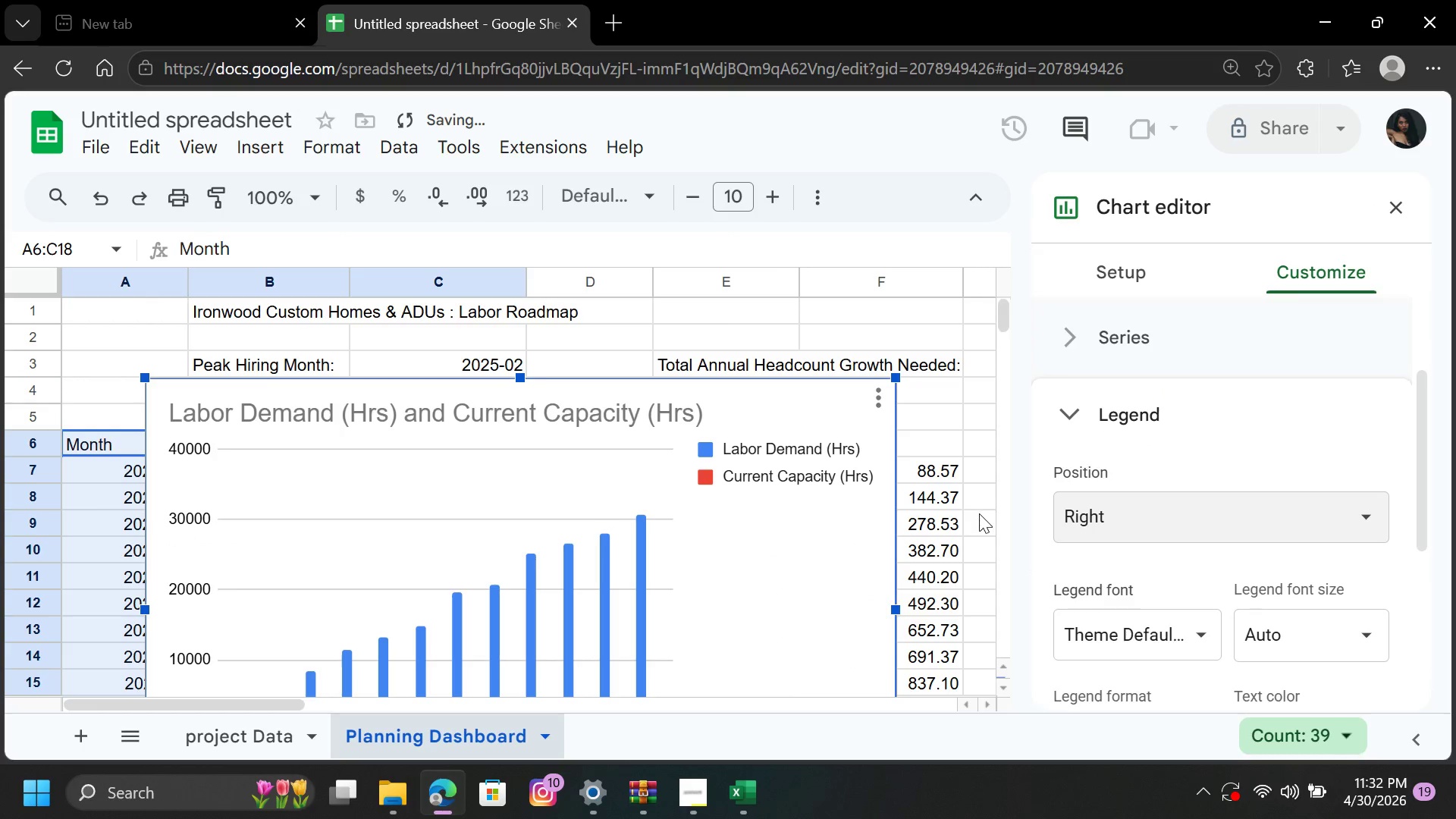 
scroll: coordinate [988, 507], scroll_direction: down, amount: 1.0
 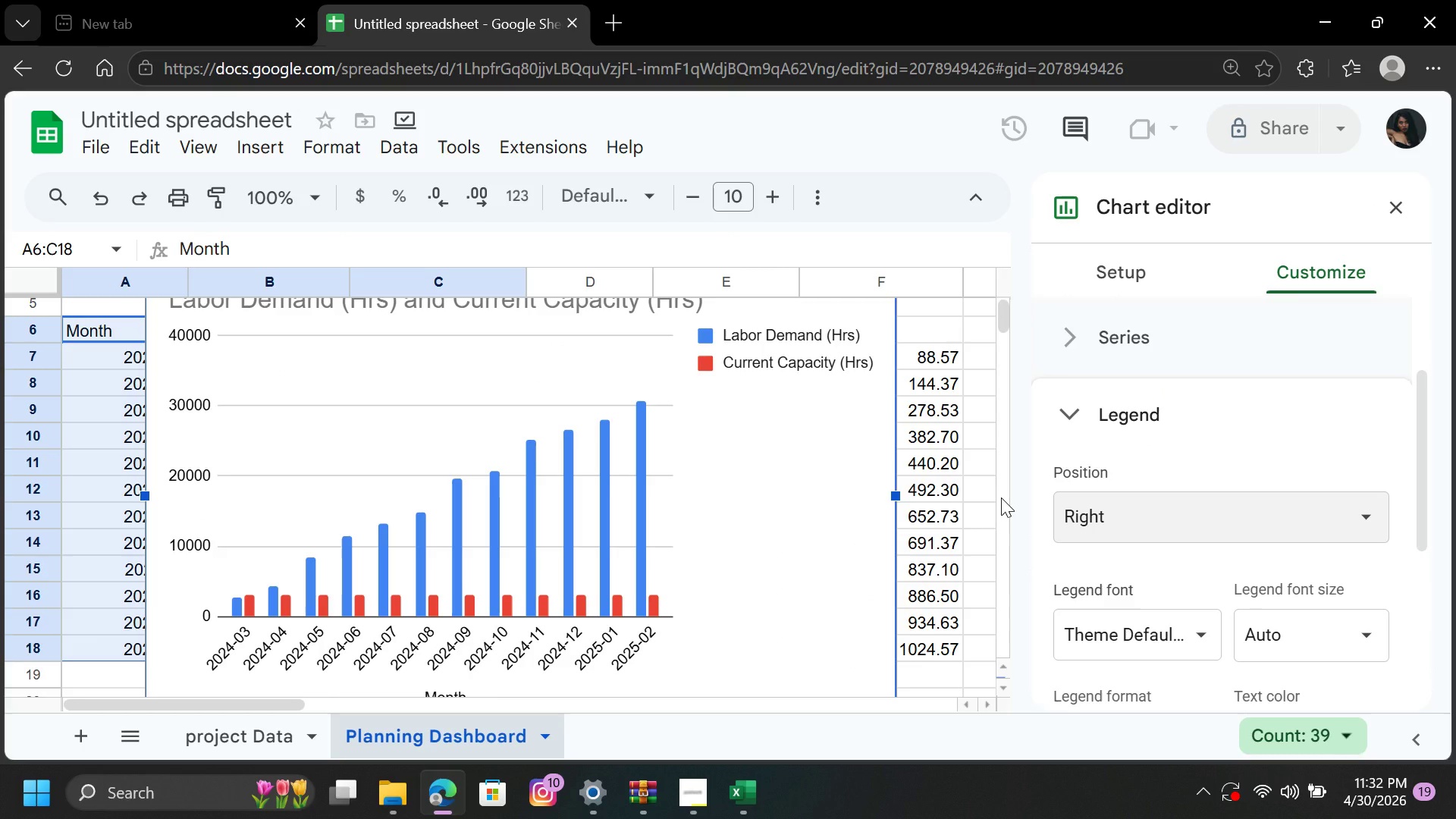 
left_click([1141, 511])
 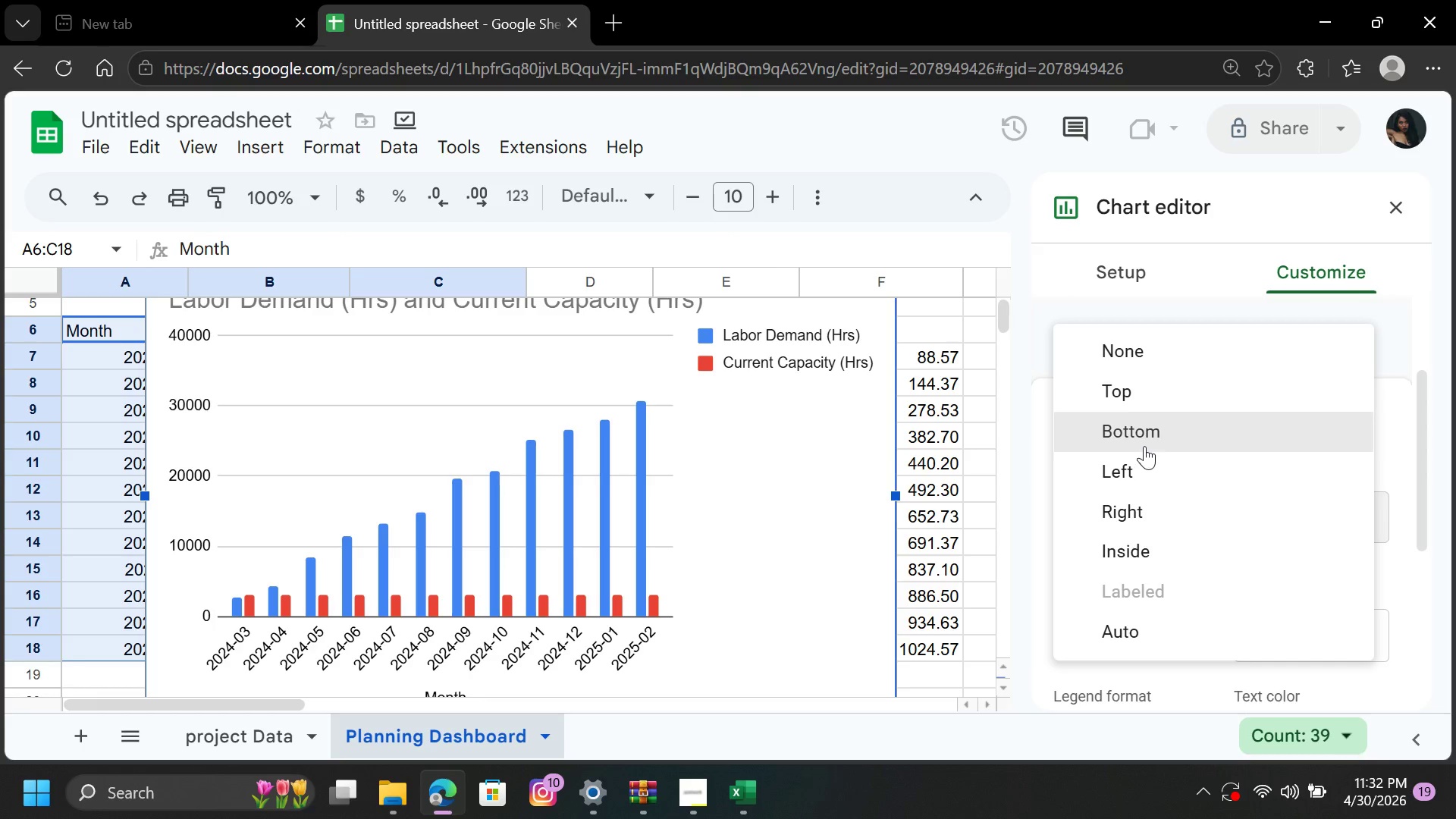 
left_click([1146, 435])
 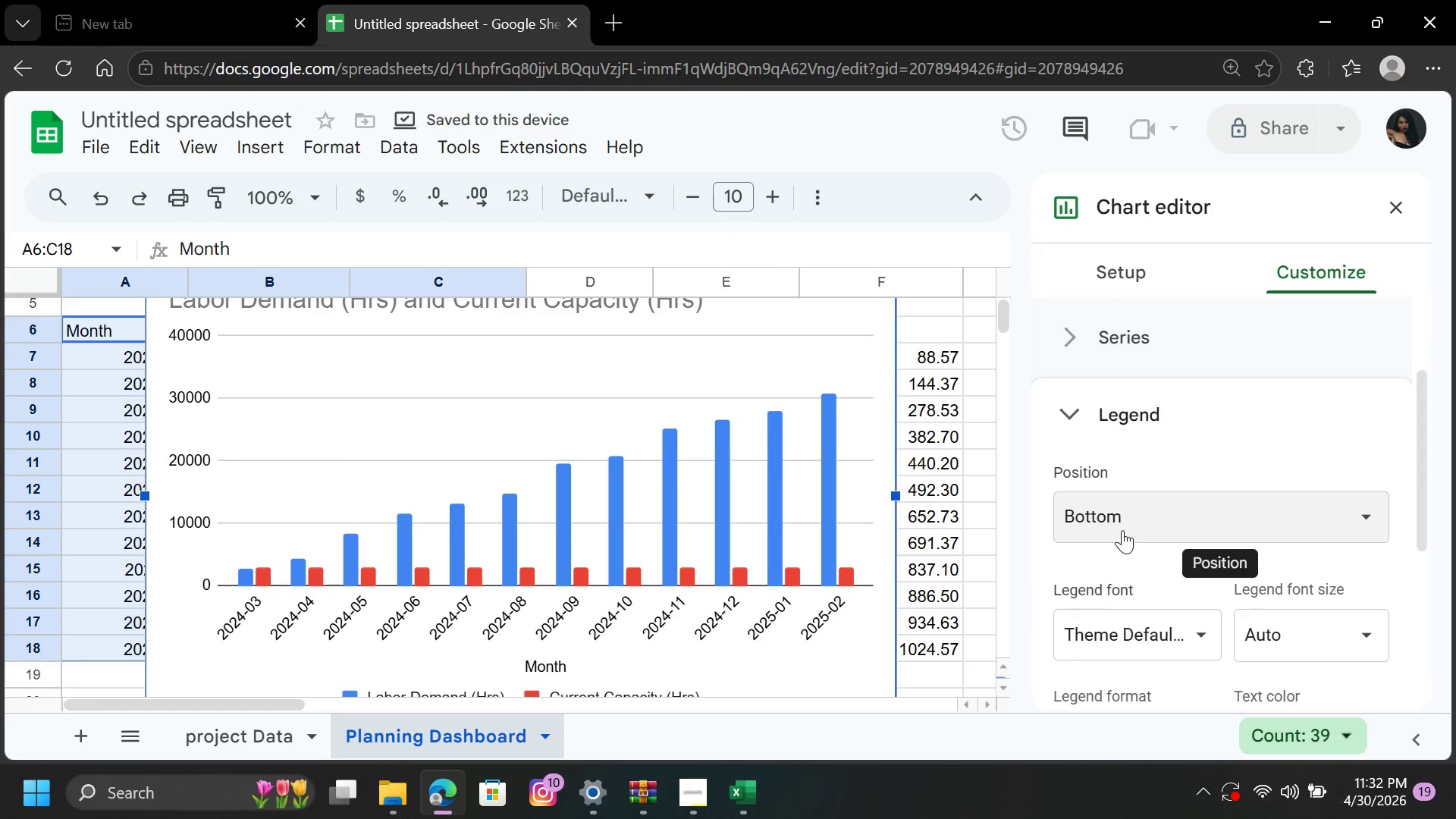 
left_click([1149, 474])
 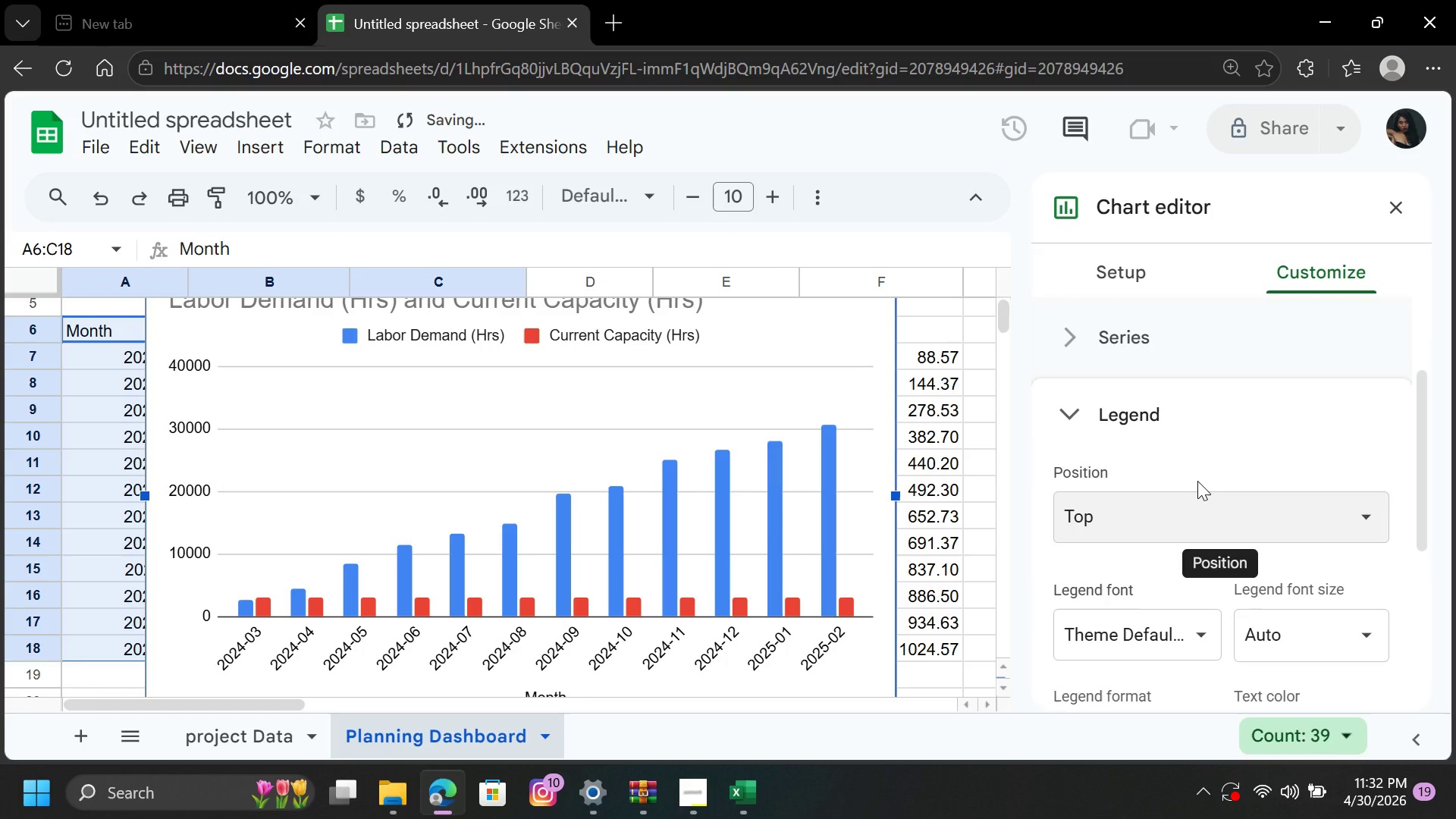 
scroll: coordinate [1197, 481], scroll_direction: down, amount: 1.0
 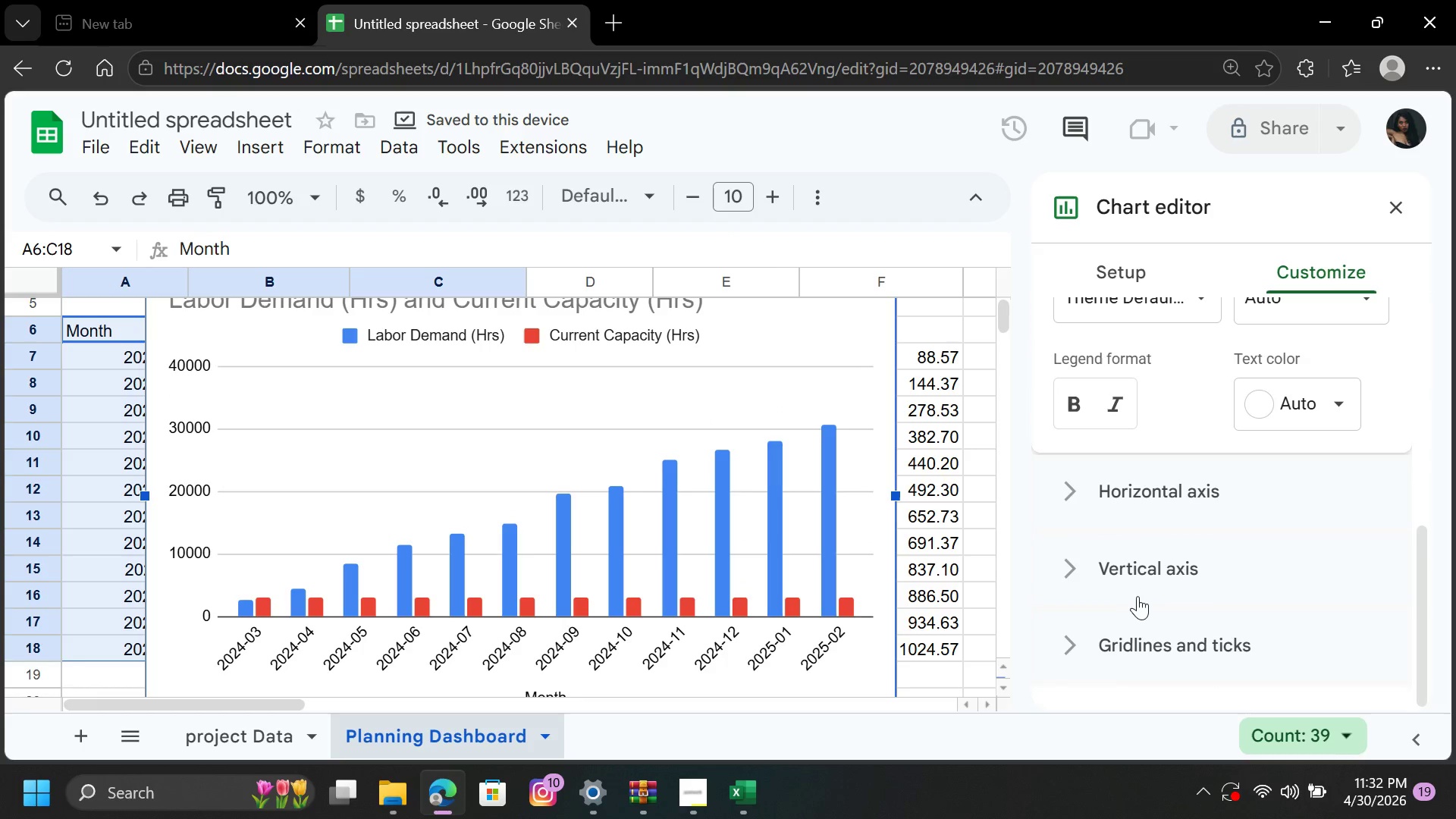 
scroll: coordinate [1158, 563], scroll_direction: up, amount: 7.0
 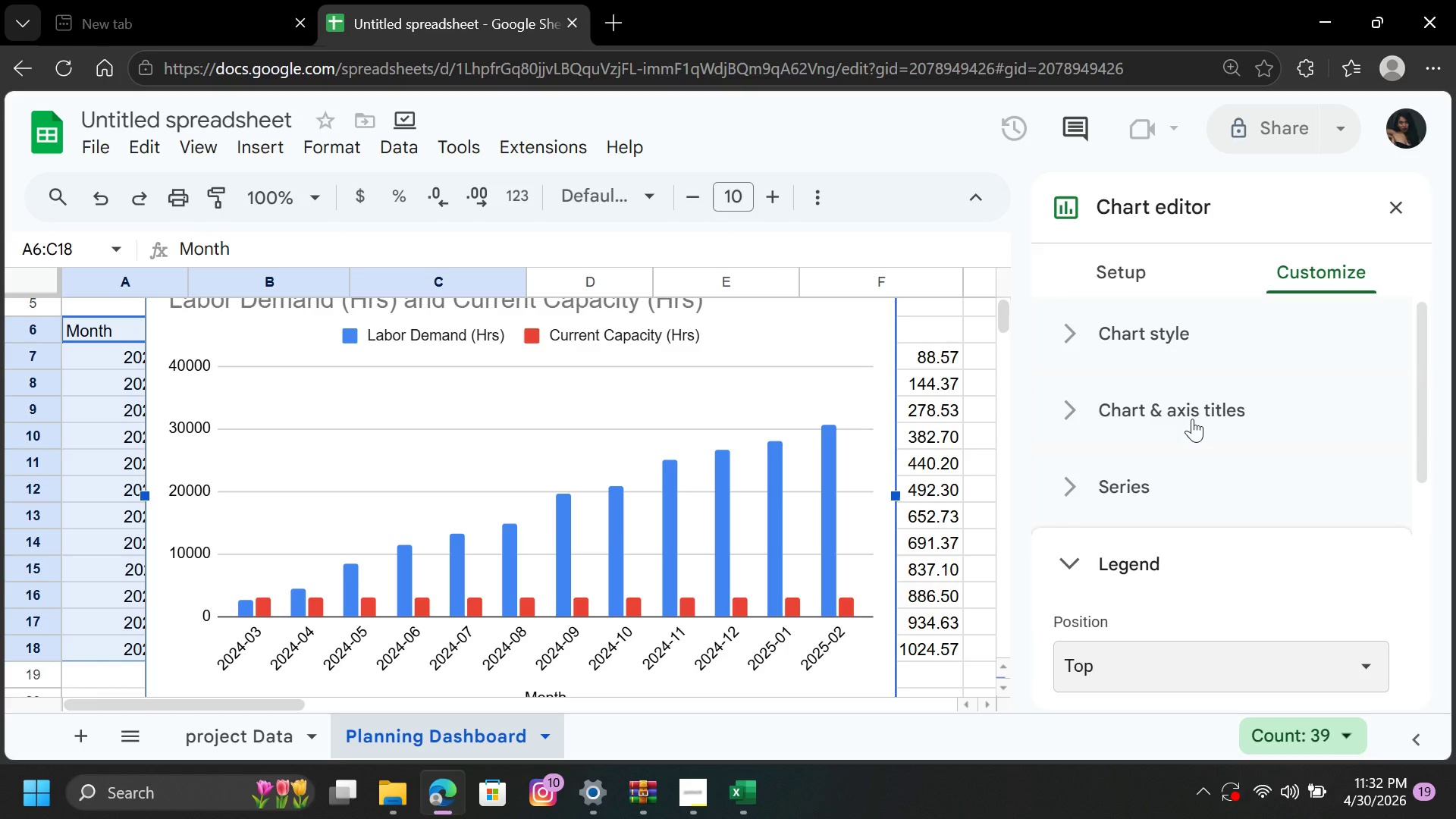 
left_click([1193, 394])
 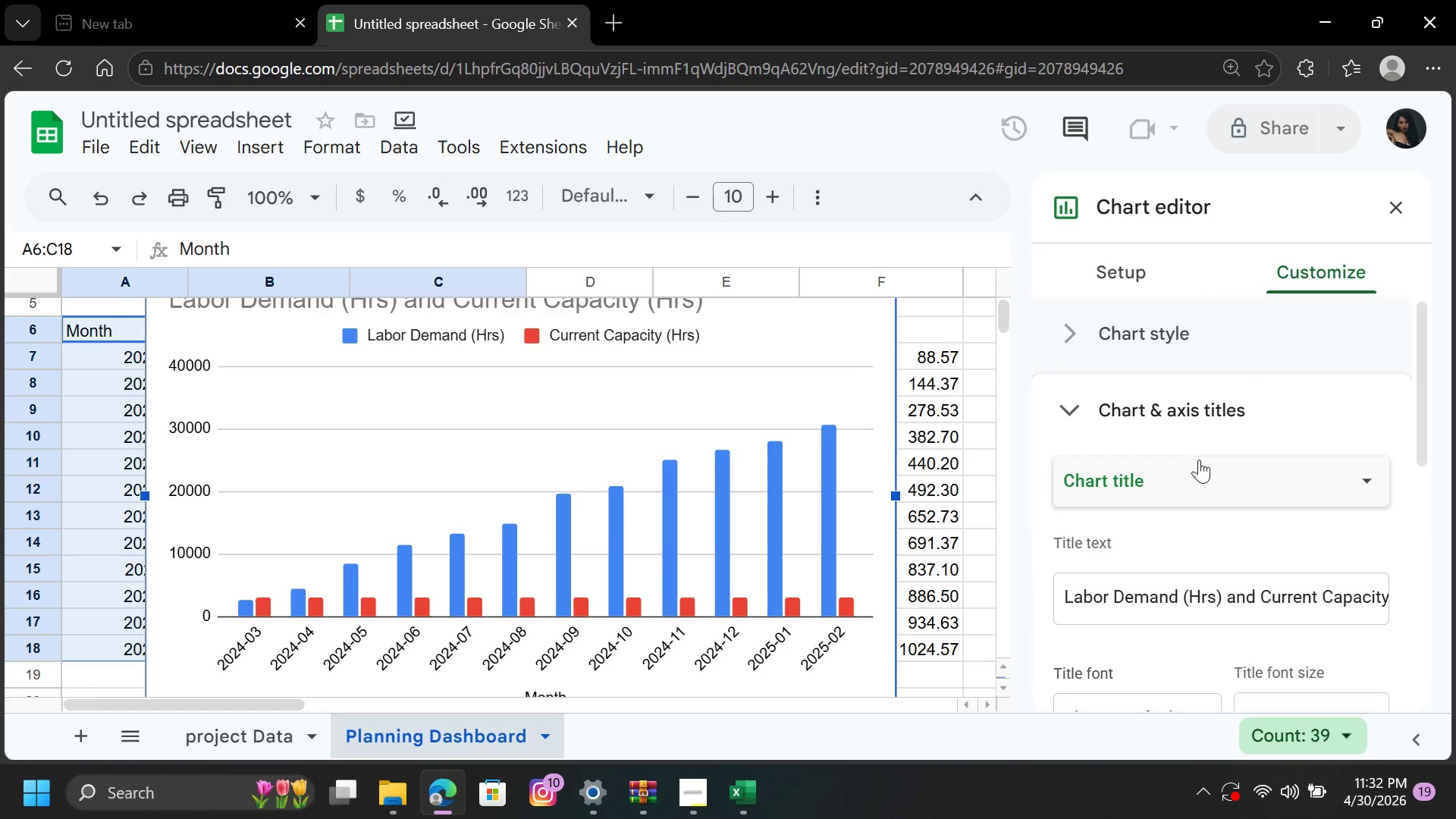 
scroll: coordinate [1199, 460], scroll_direction: down, amount: 1.0
 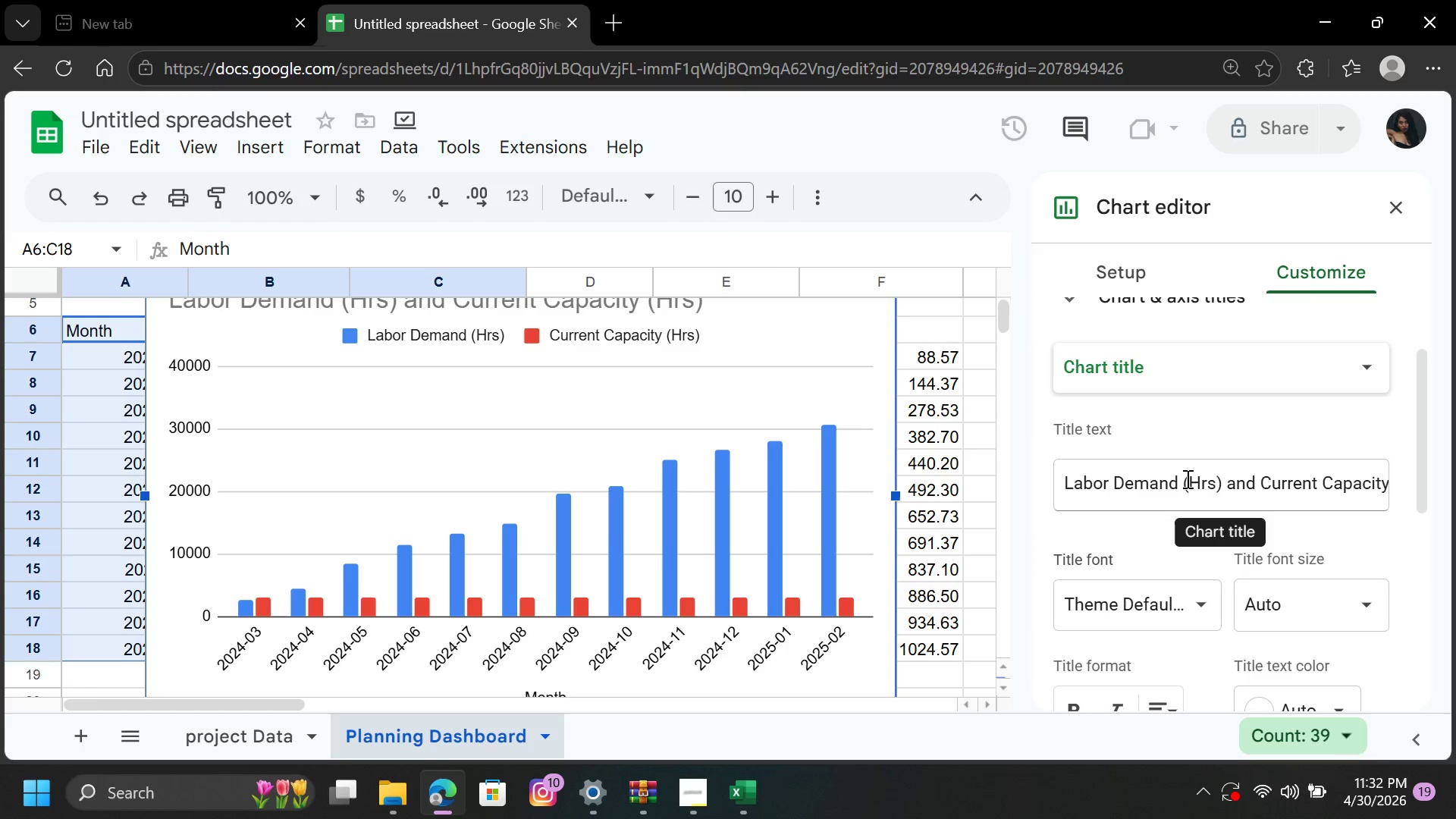 
left_click([1183, 484])
 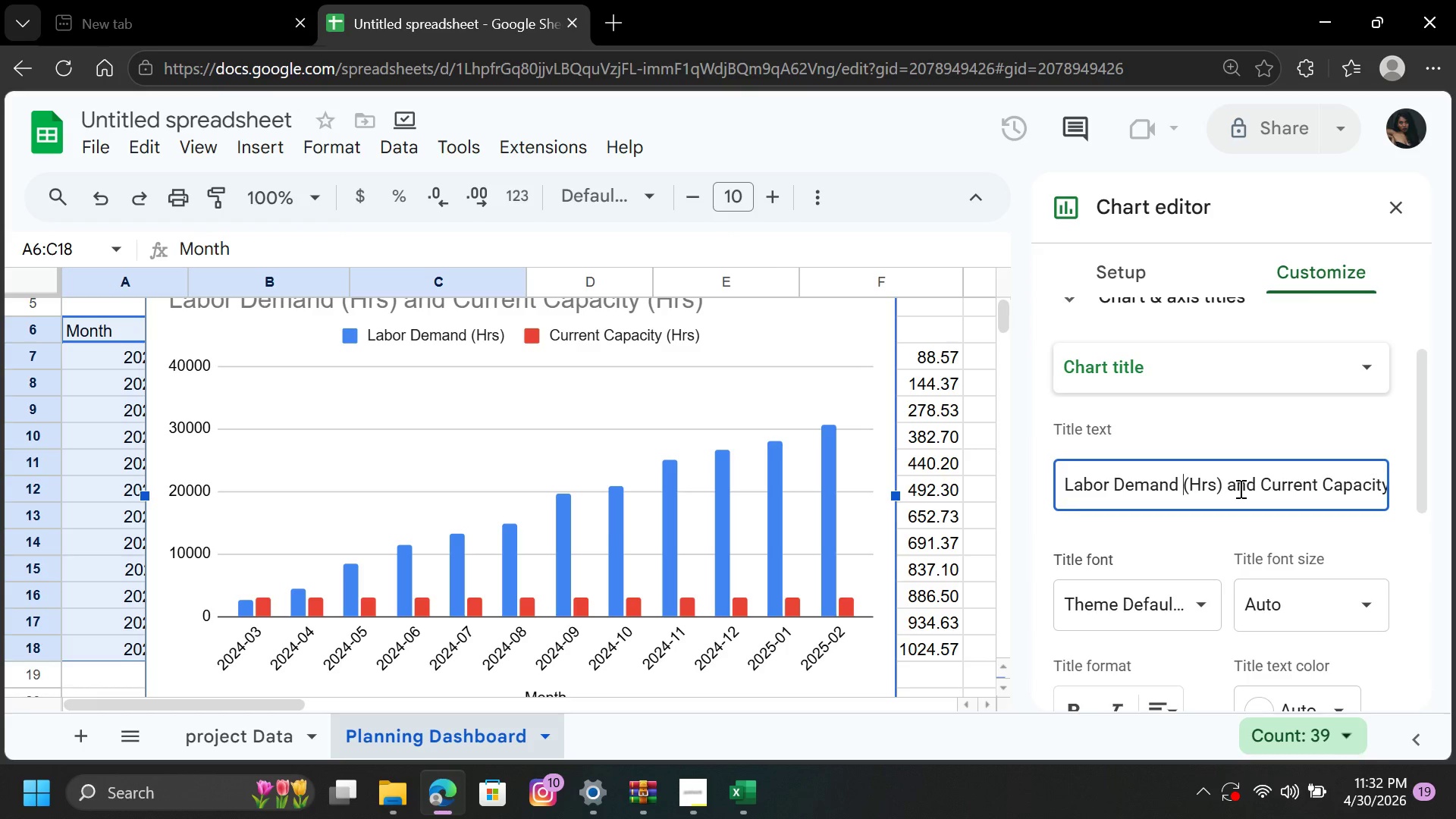 
wait(7.09)
 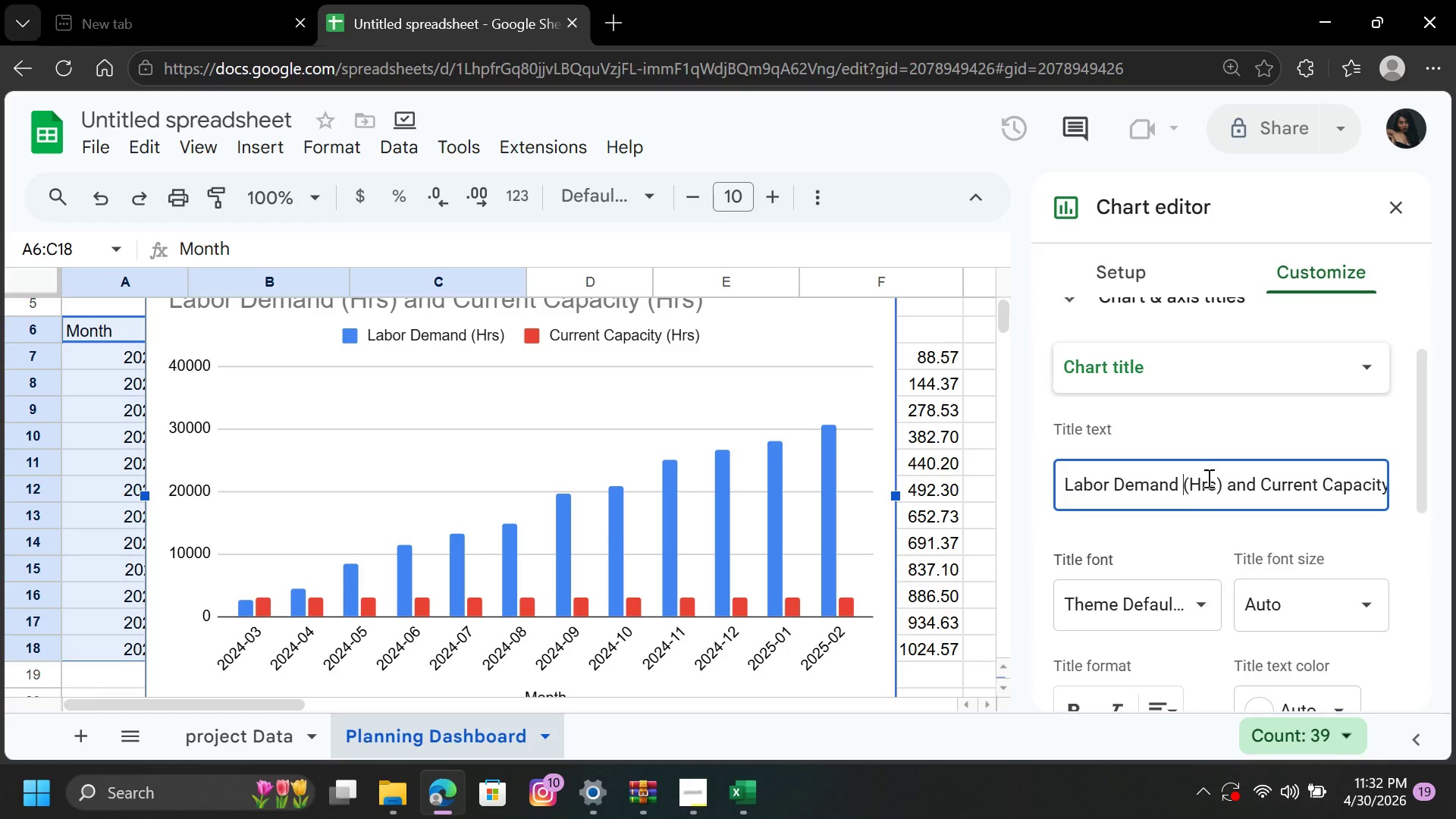 
left_click([1264, 482])
 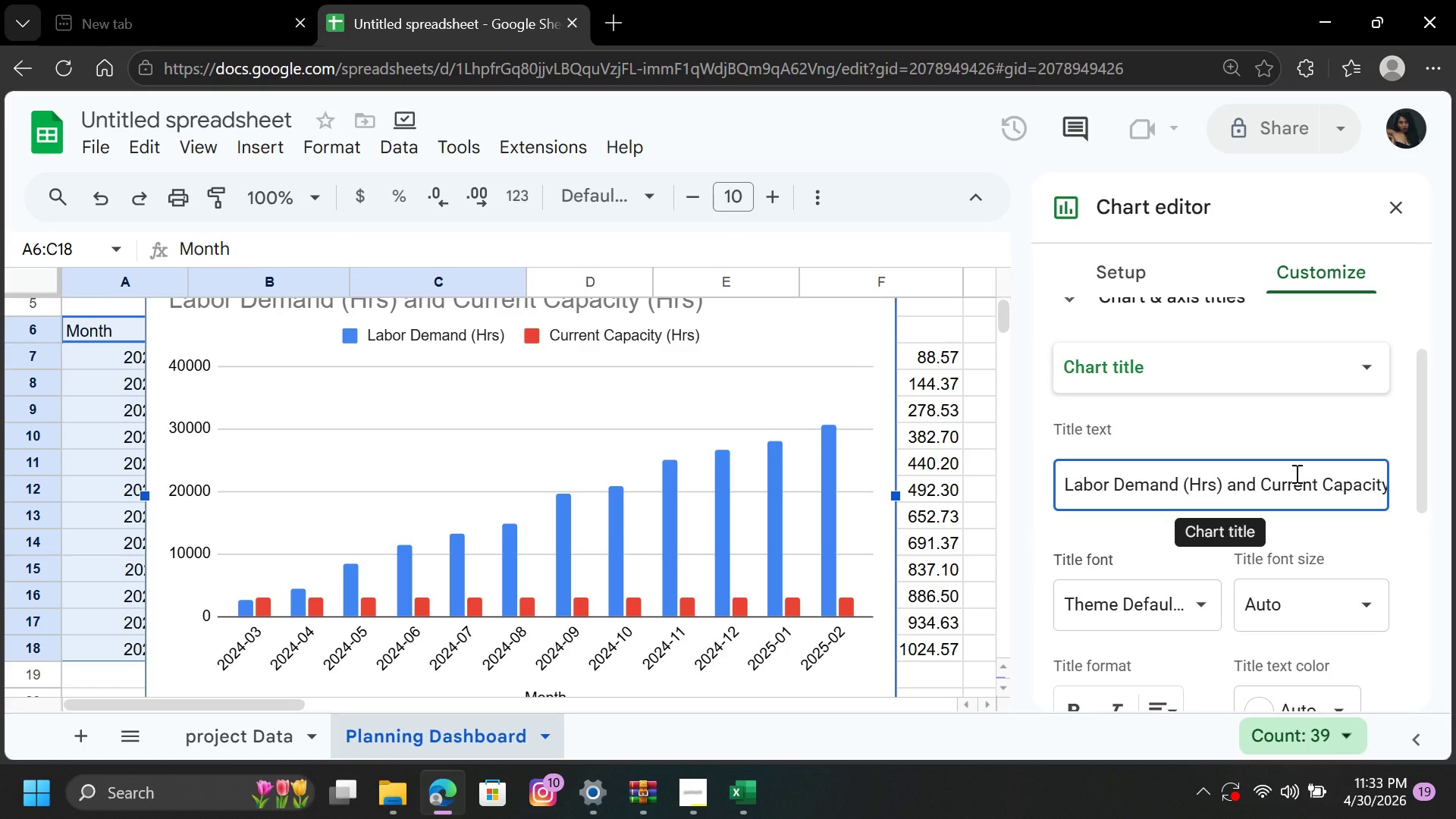 
hold_key(key=Backspace, duration=1.31)
 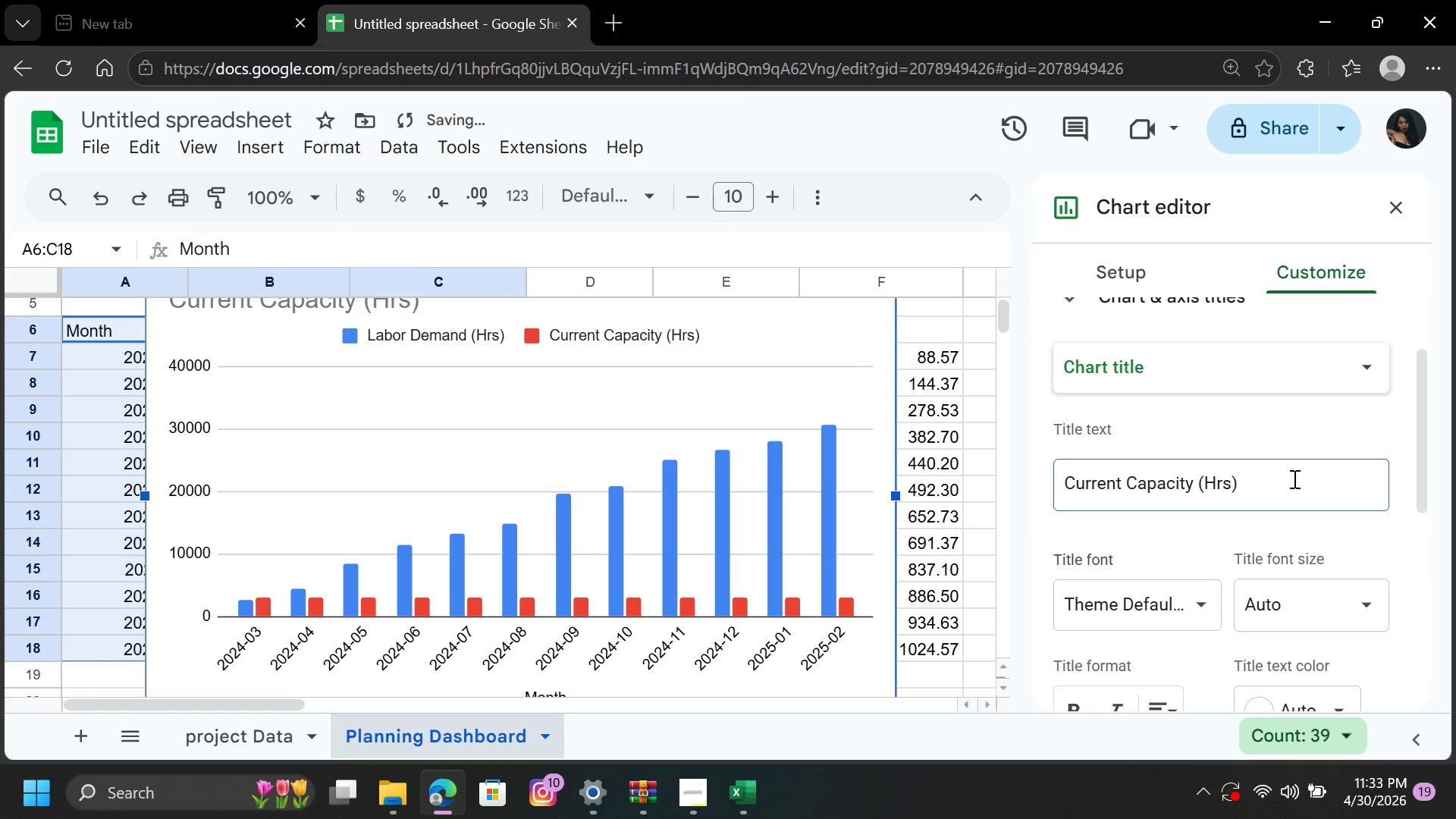 
hold_key(key=Backspace, duration=7.76)
 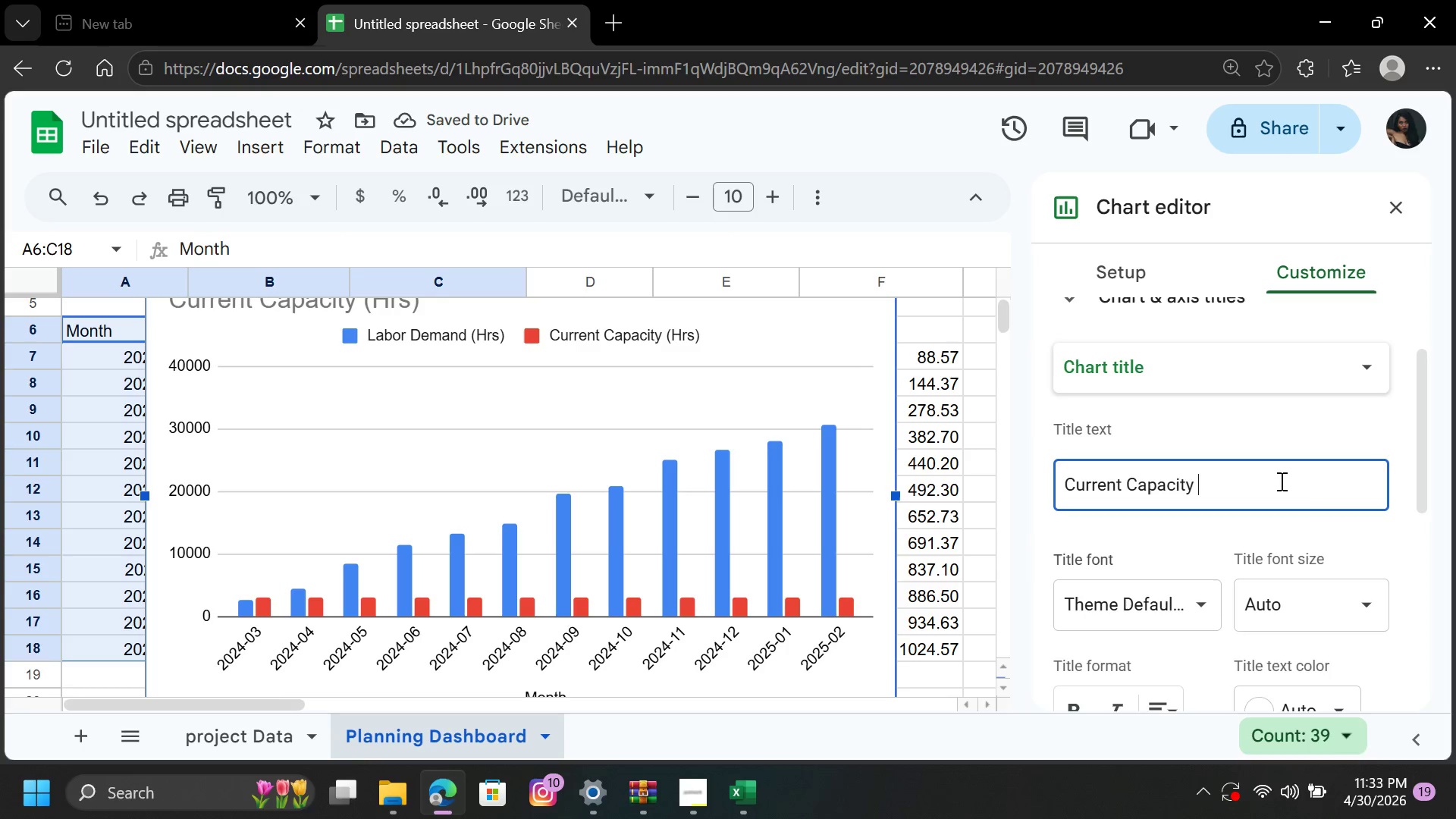 
key(ArrowRight)
 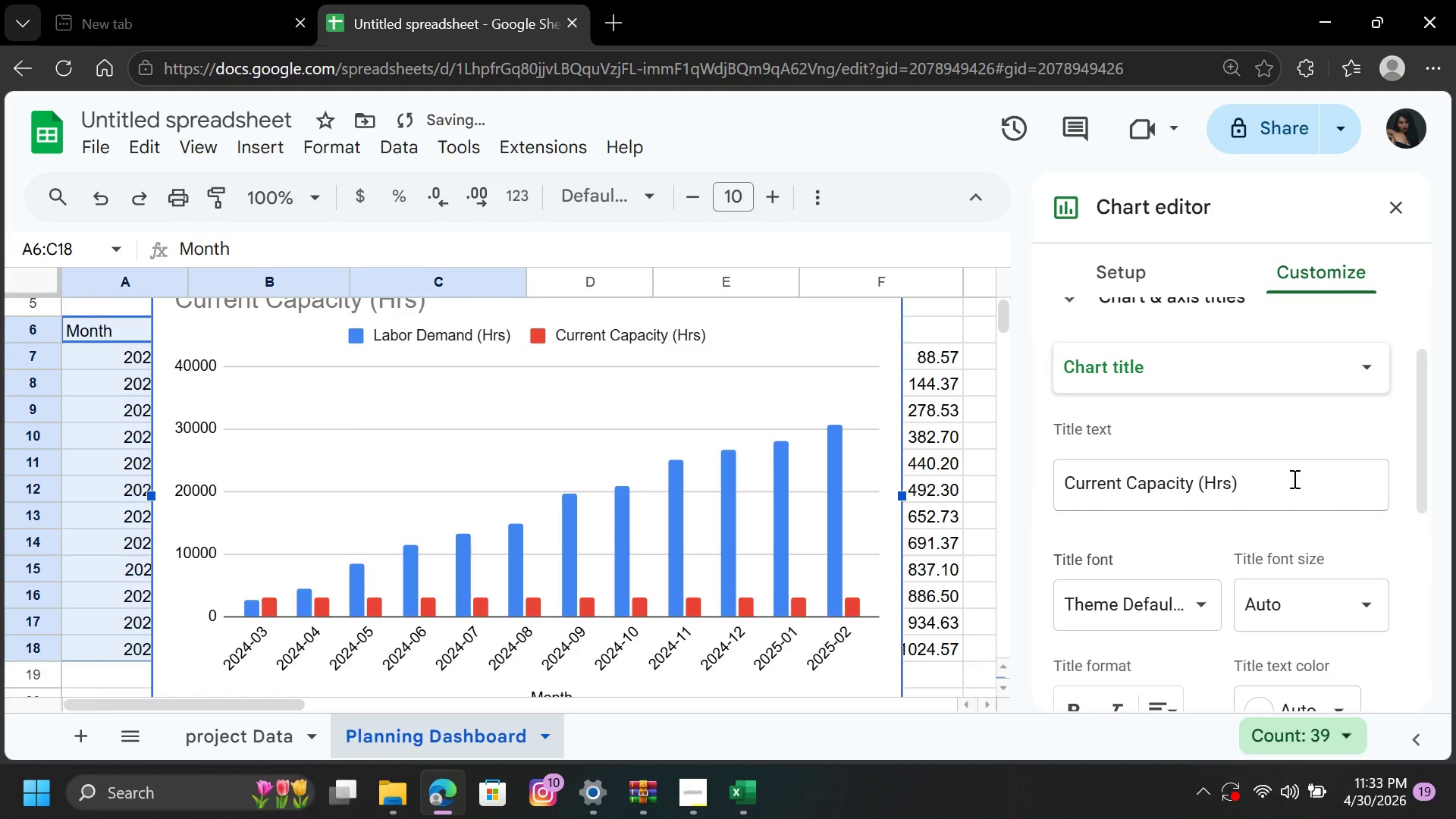 
key(ArrowLeft)
 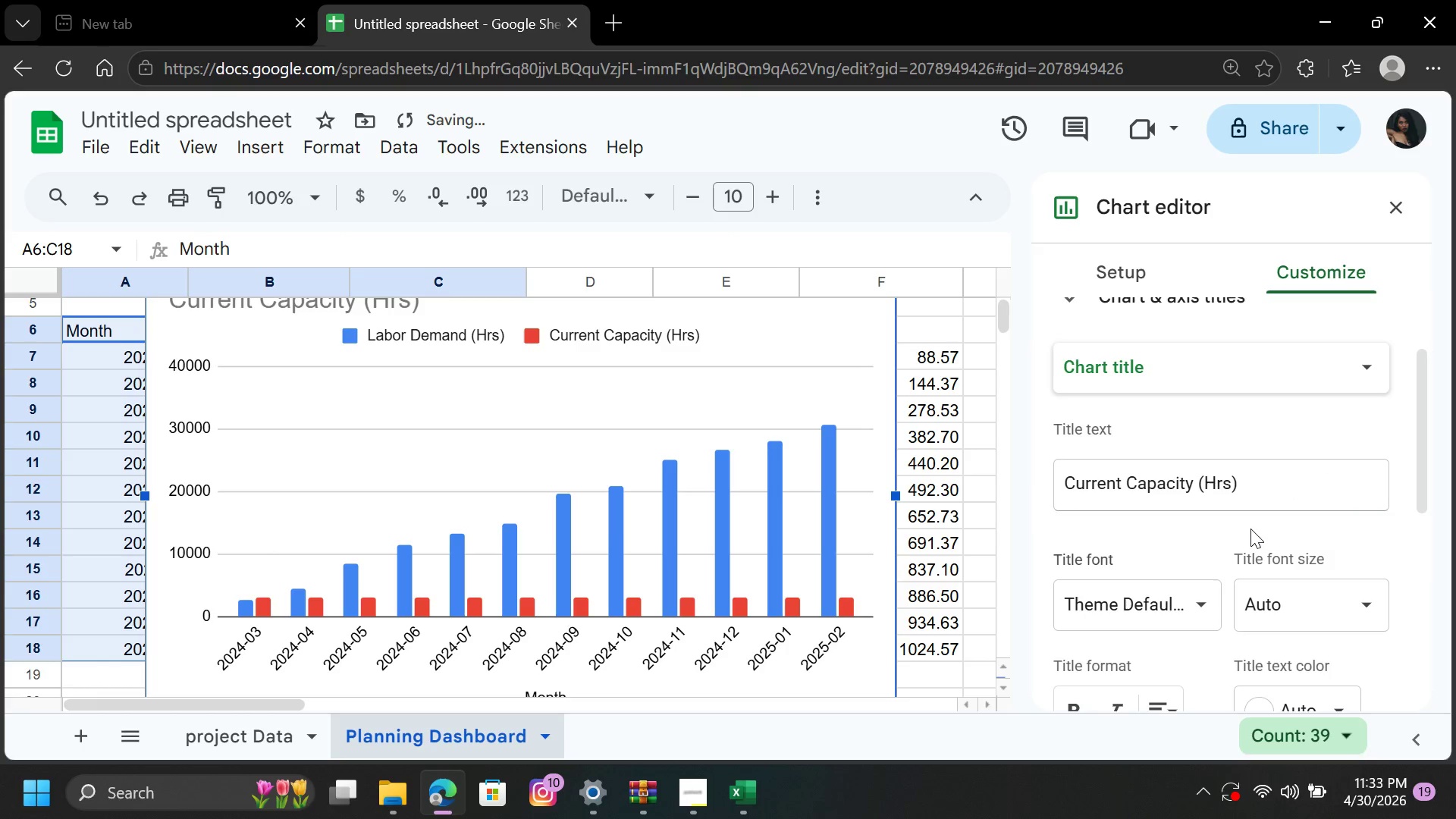 
left_click([1280, 481])
 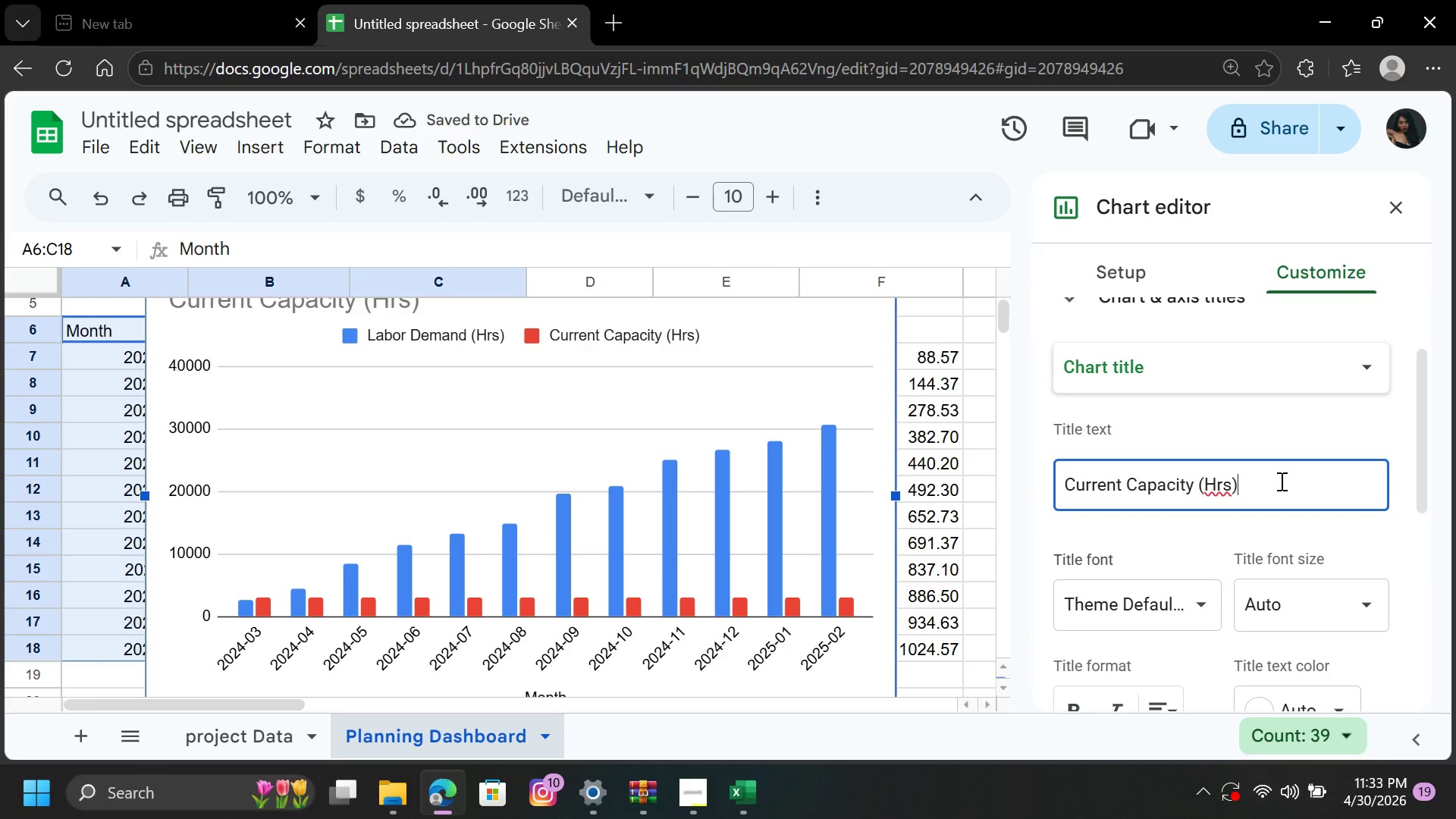 
hold_key(key=Backspace, duration=1.3)
 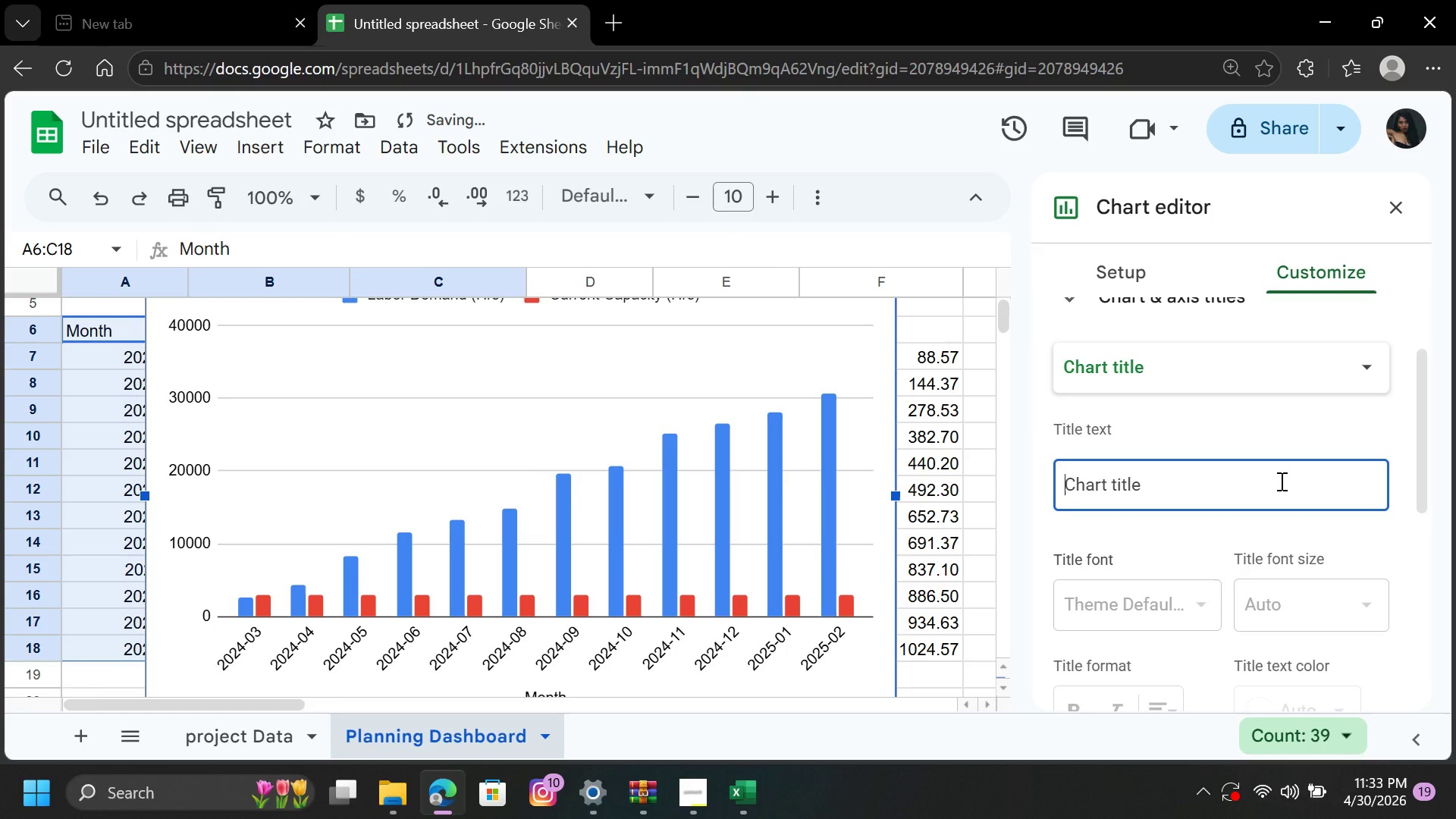 
type(Monthly Capacity vs.Demand)
 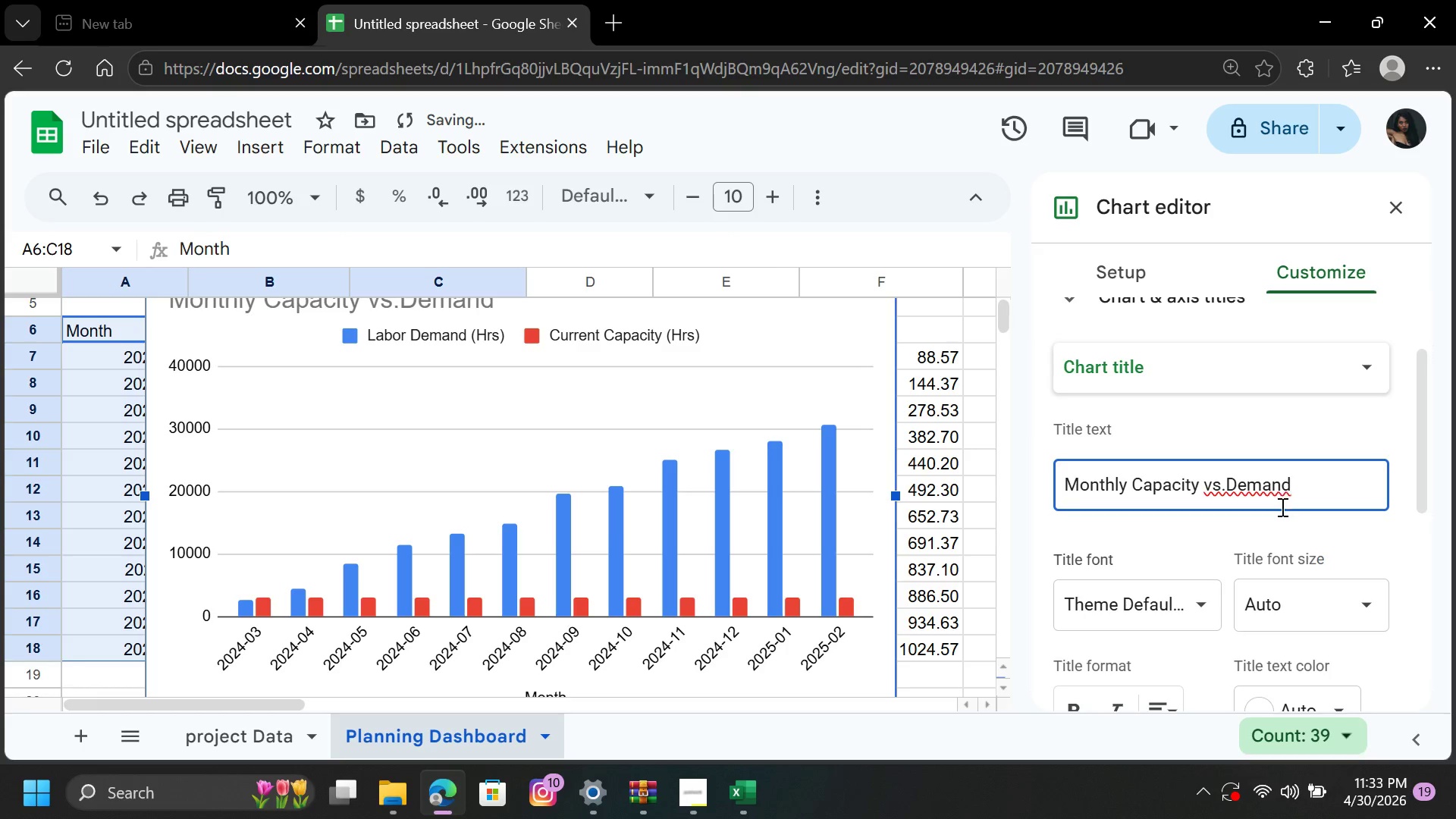 
left_click([1228, 482])
 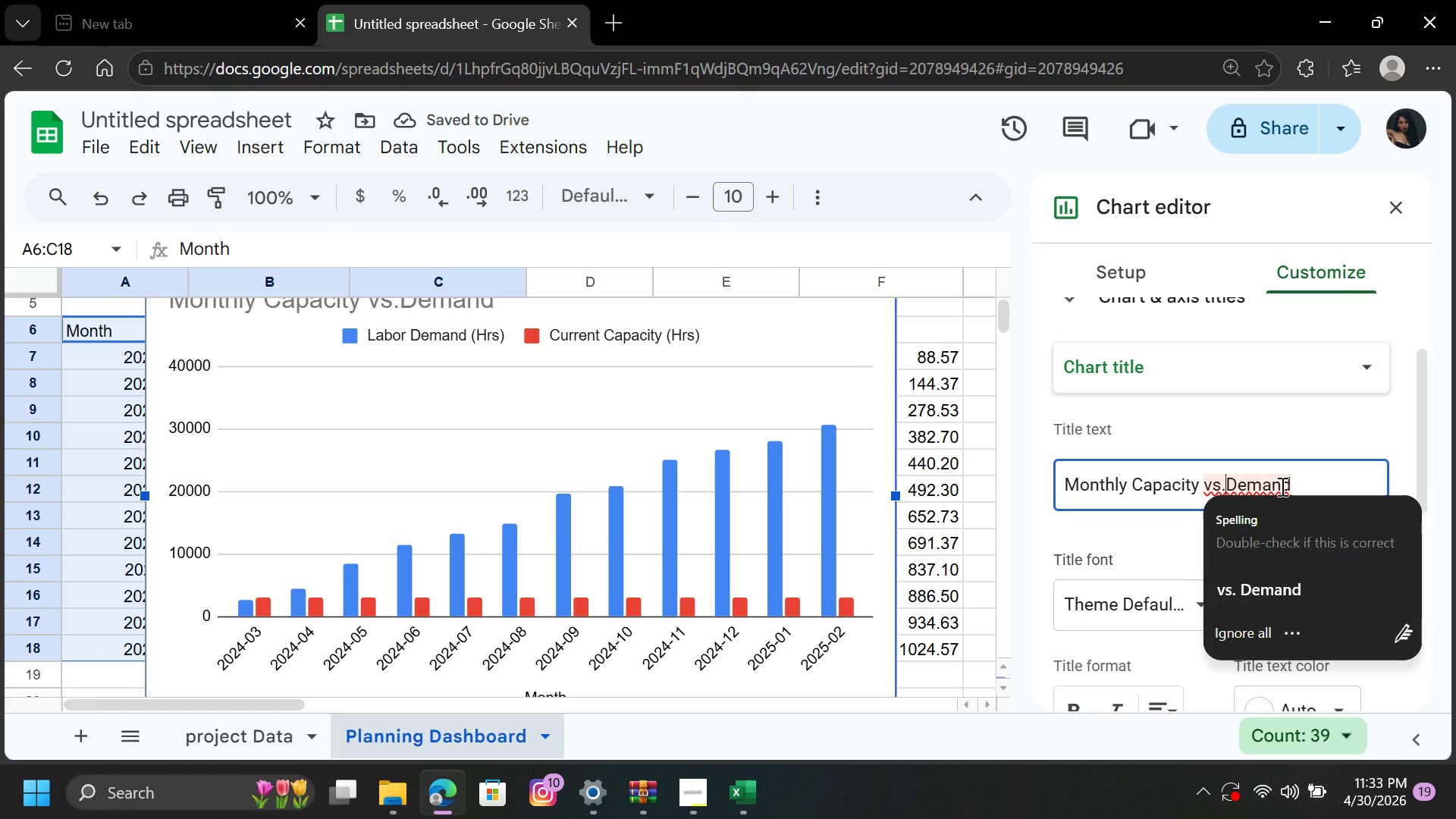 
key(Space)
 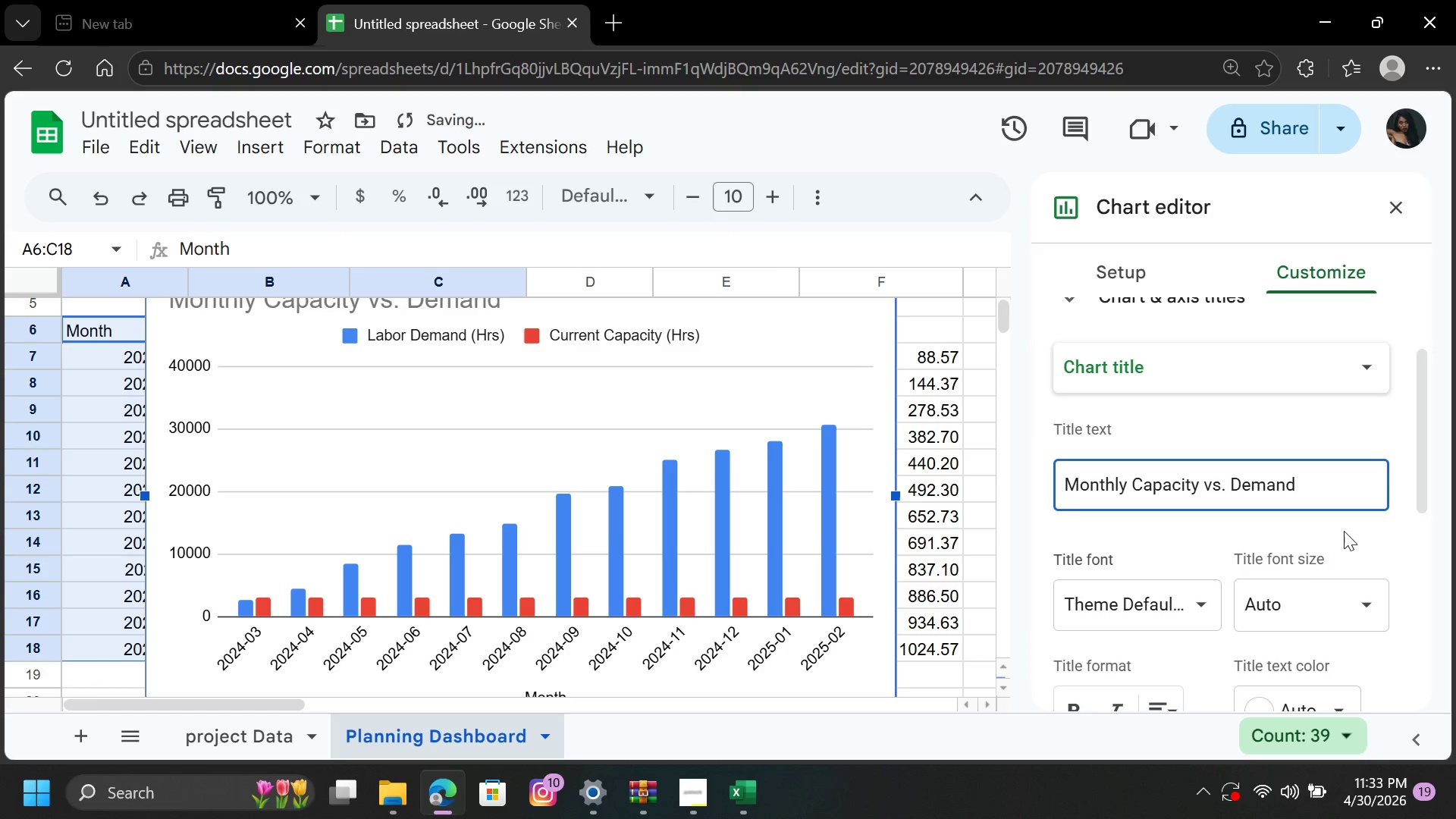 
scroll: coordinate [1302, 598], scroll_direction: down, amount: 1.0
 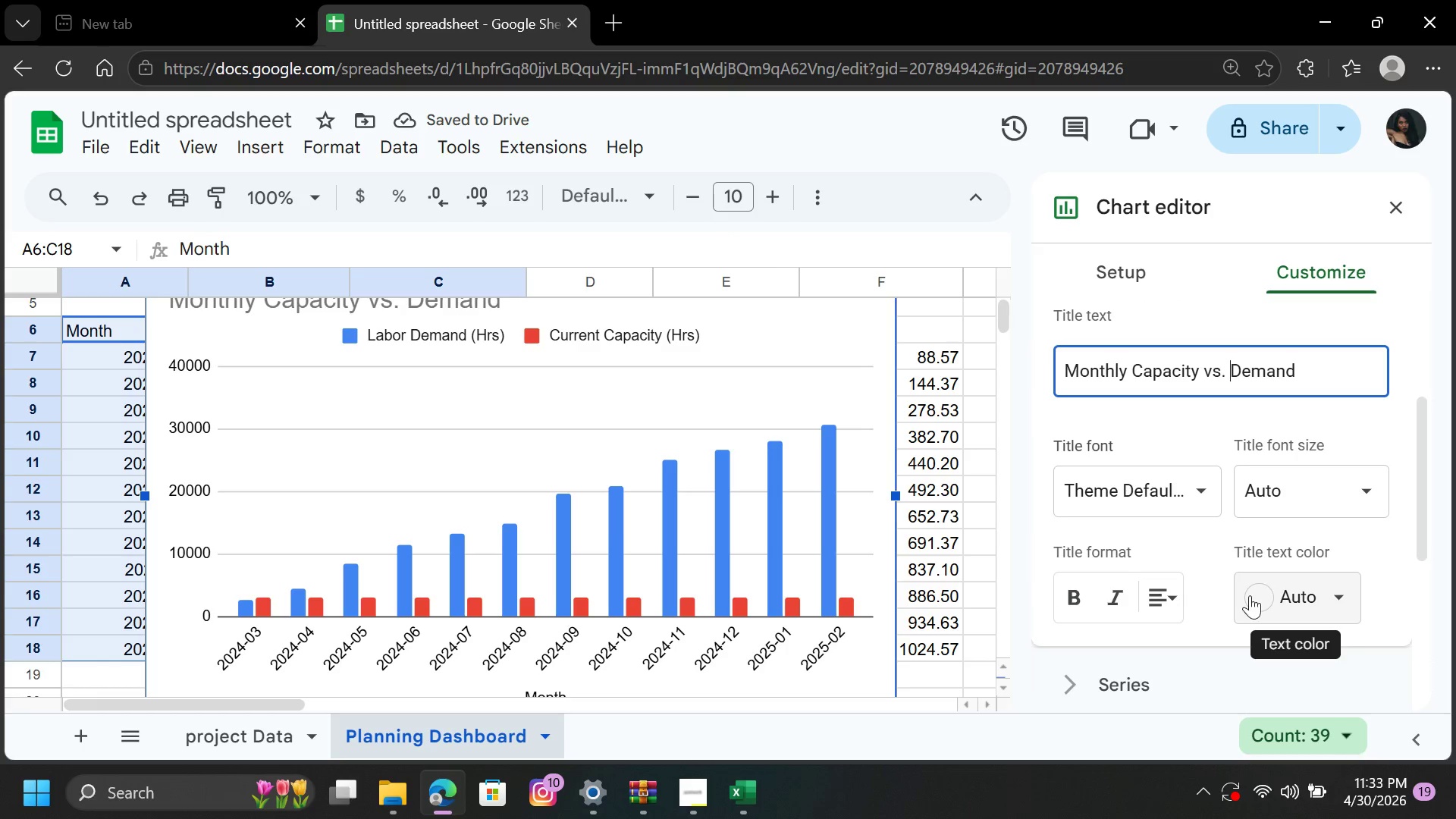 
left_click([1247, 597])
 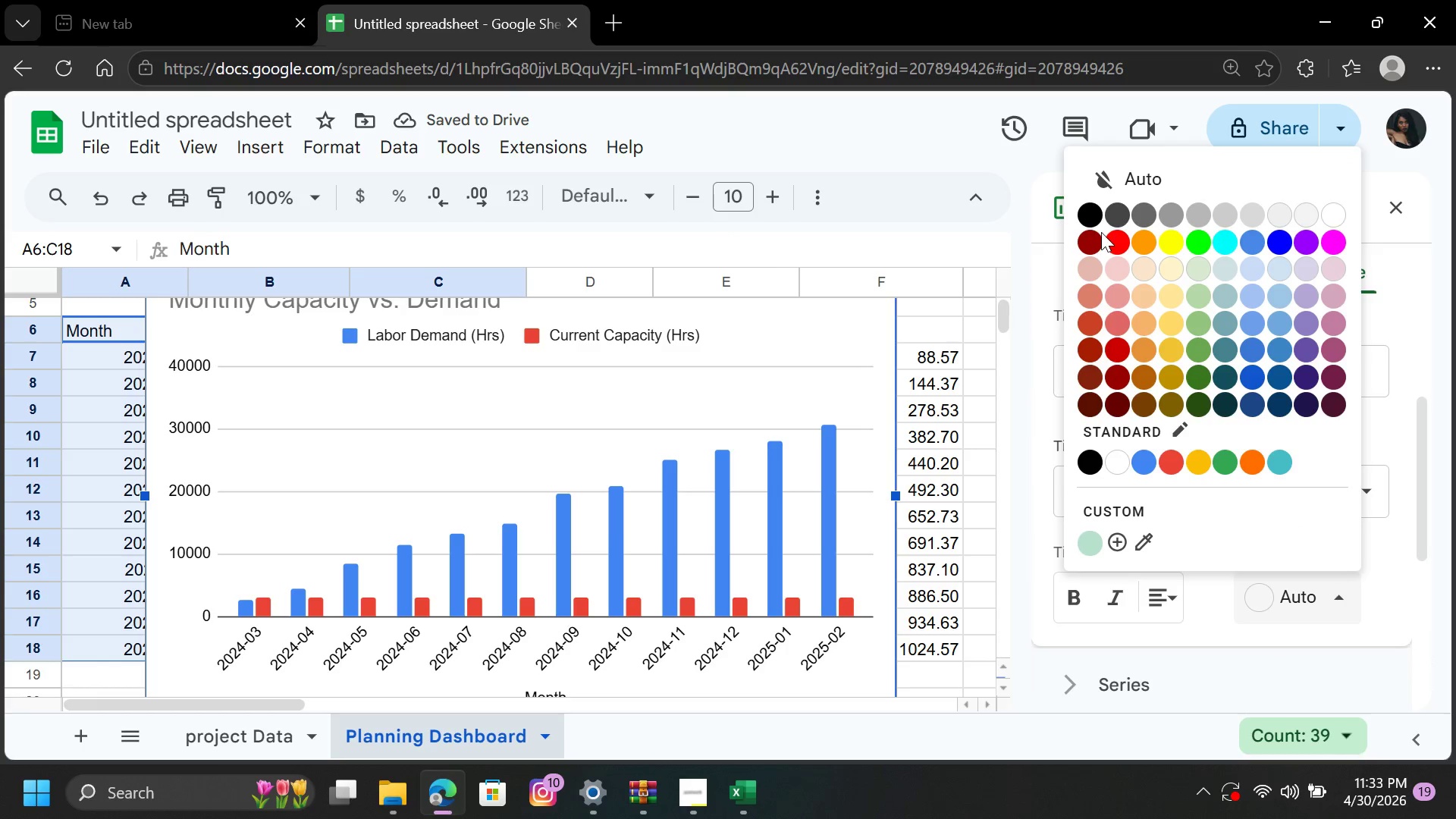 
left_click([1090, 212])
 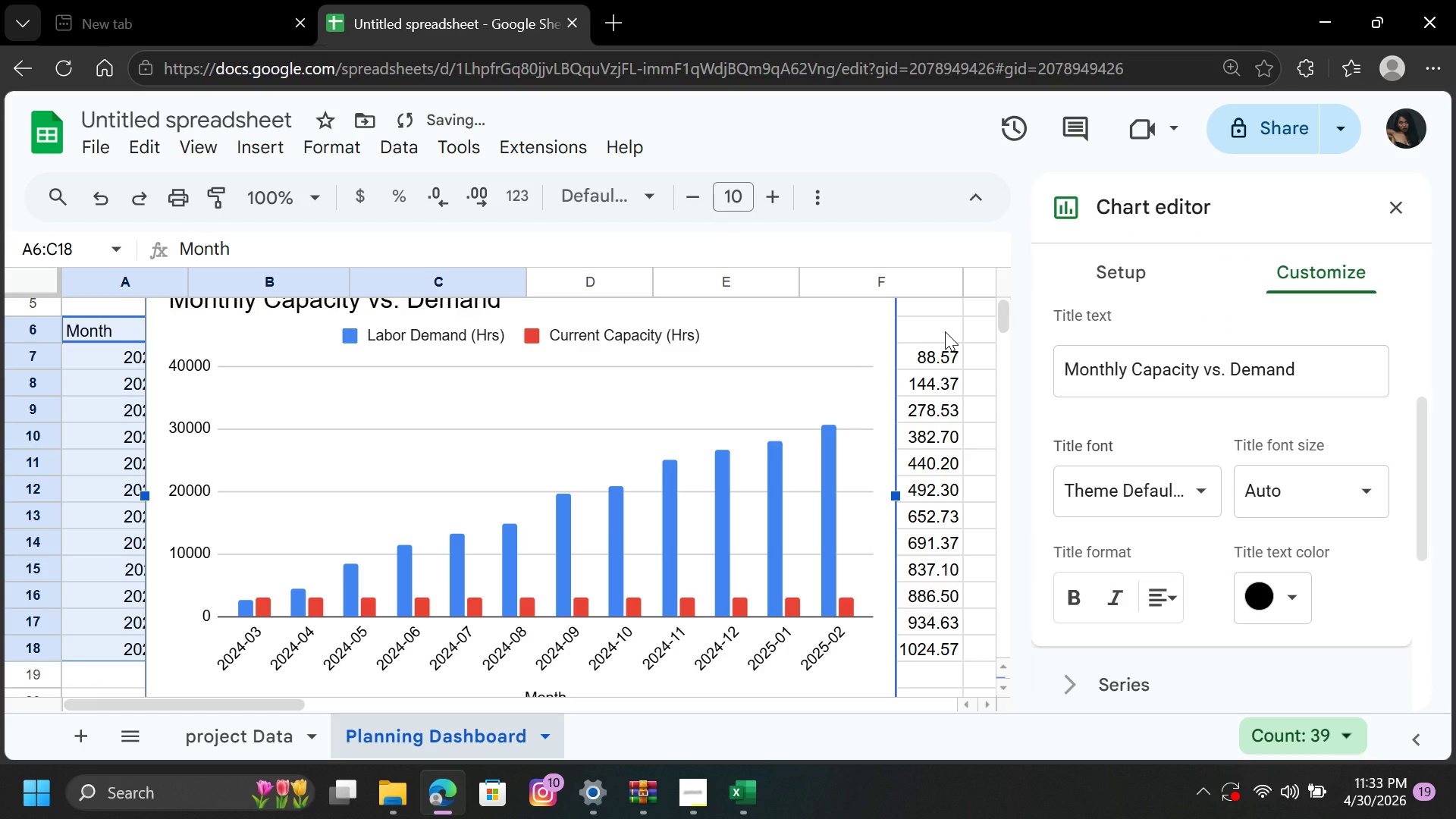 
left_click([945, 331])
 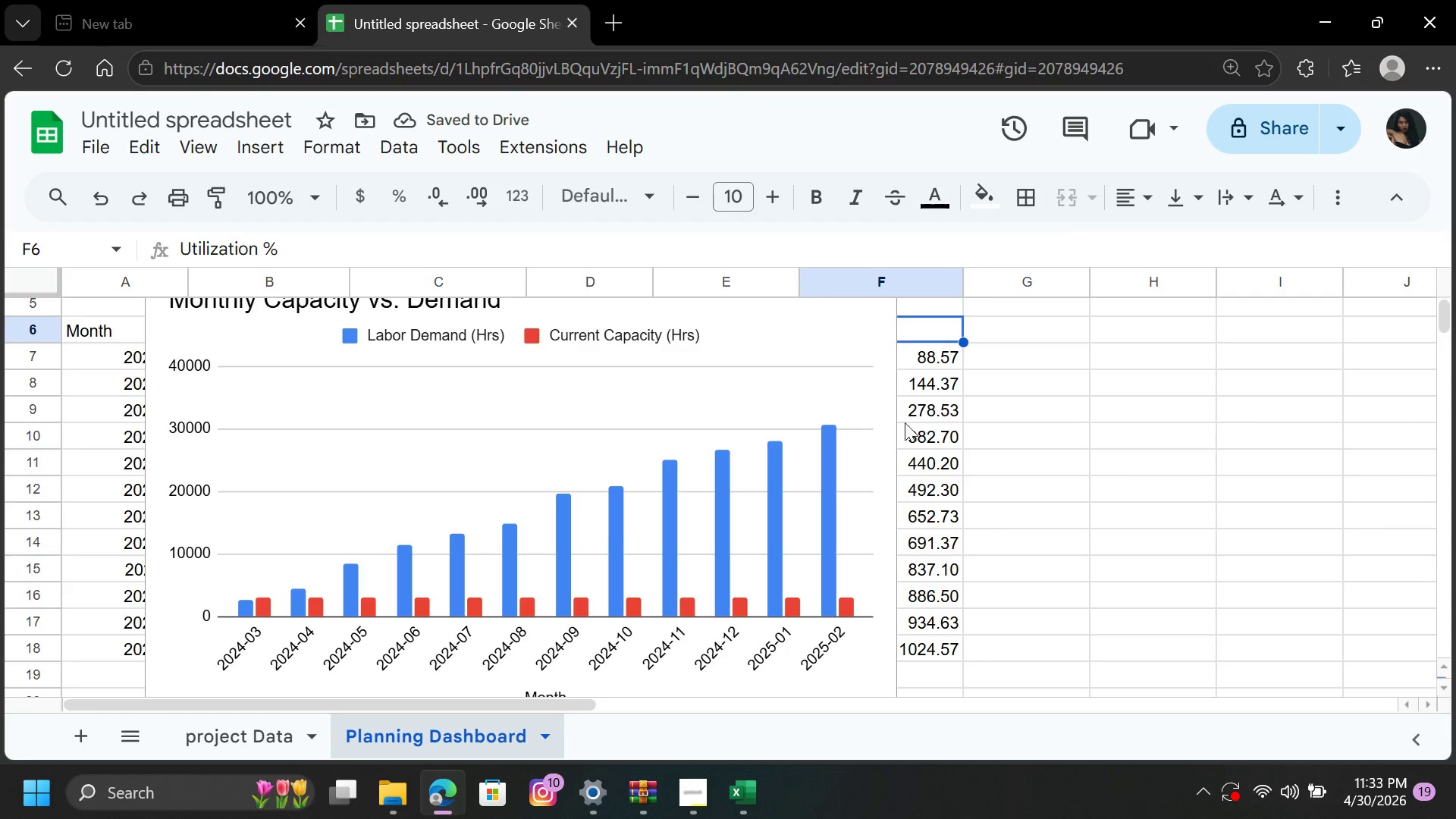 
scroll: coordinate [902, 428], scroll_direction: up, amount: 2.0
 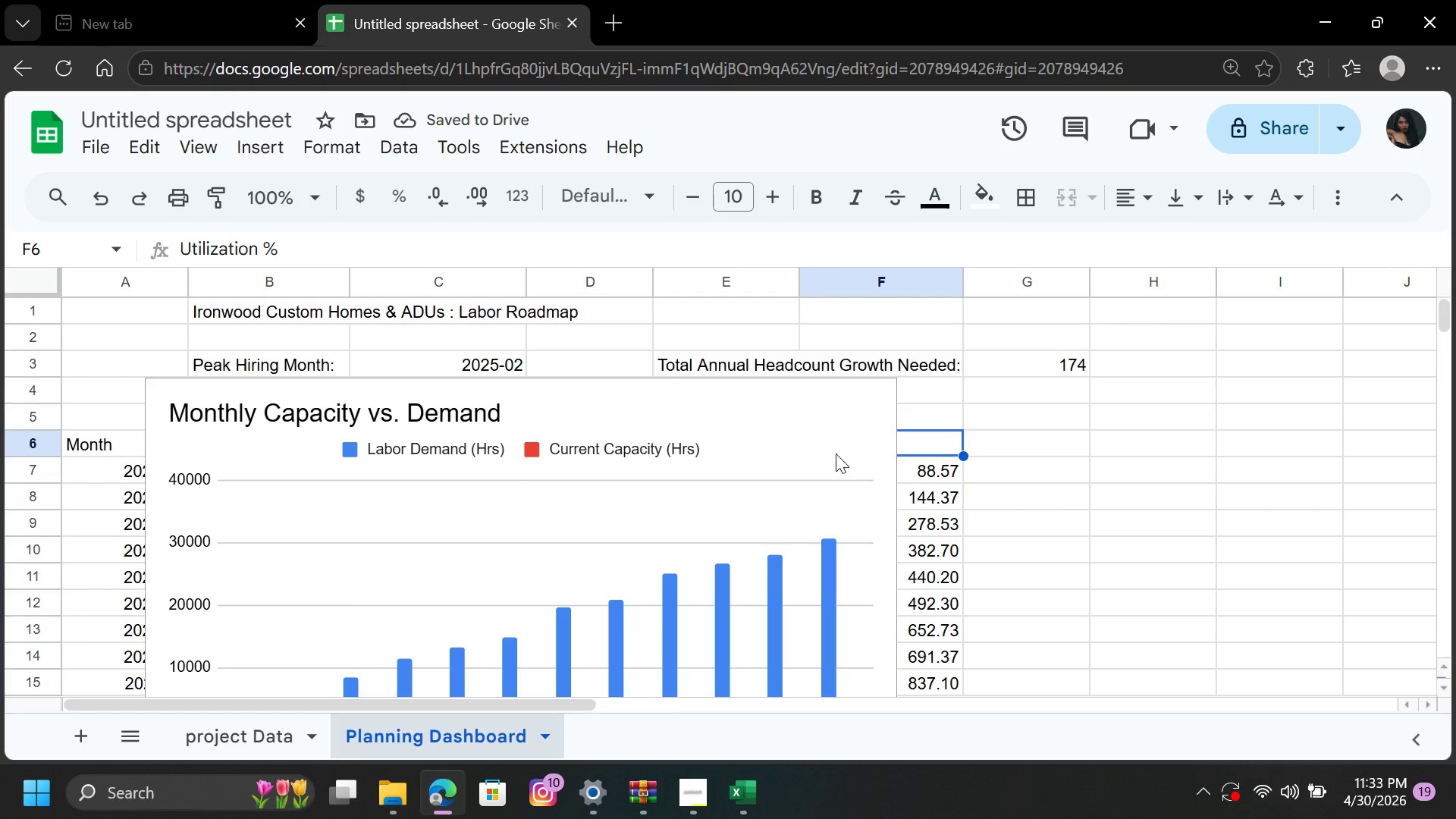 
left_click([834, 438])
 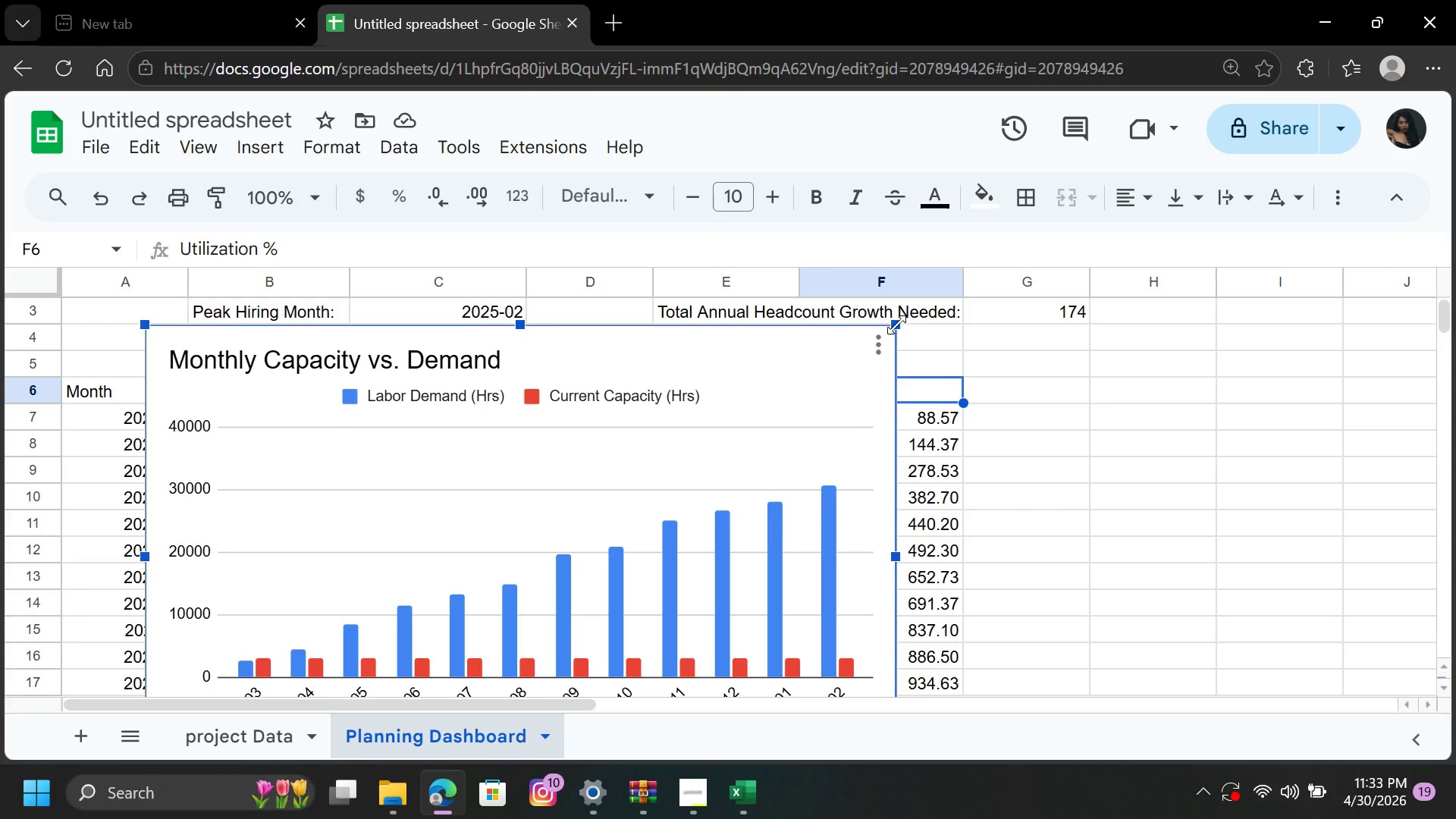 
left_click_drag(start_coordinate=[896, 325], to_coordinate=[676, 395])
 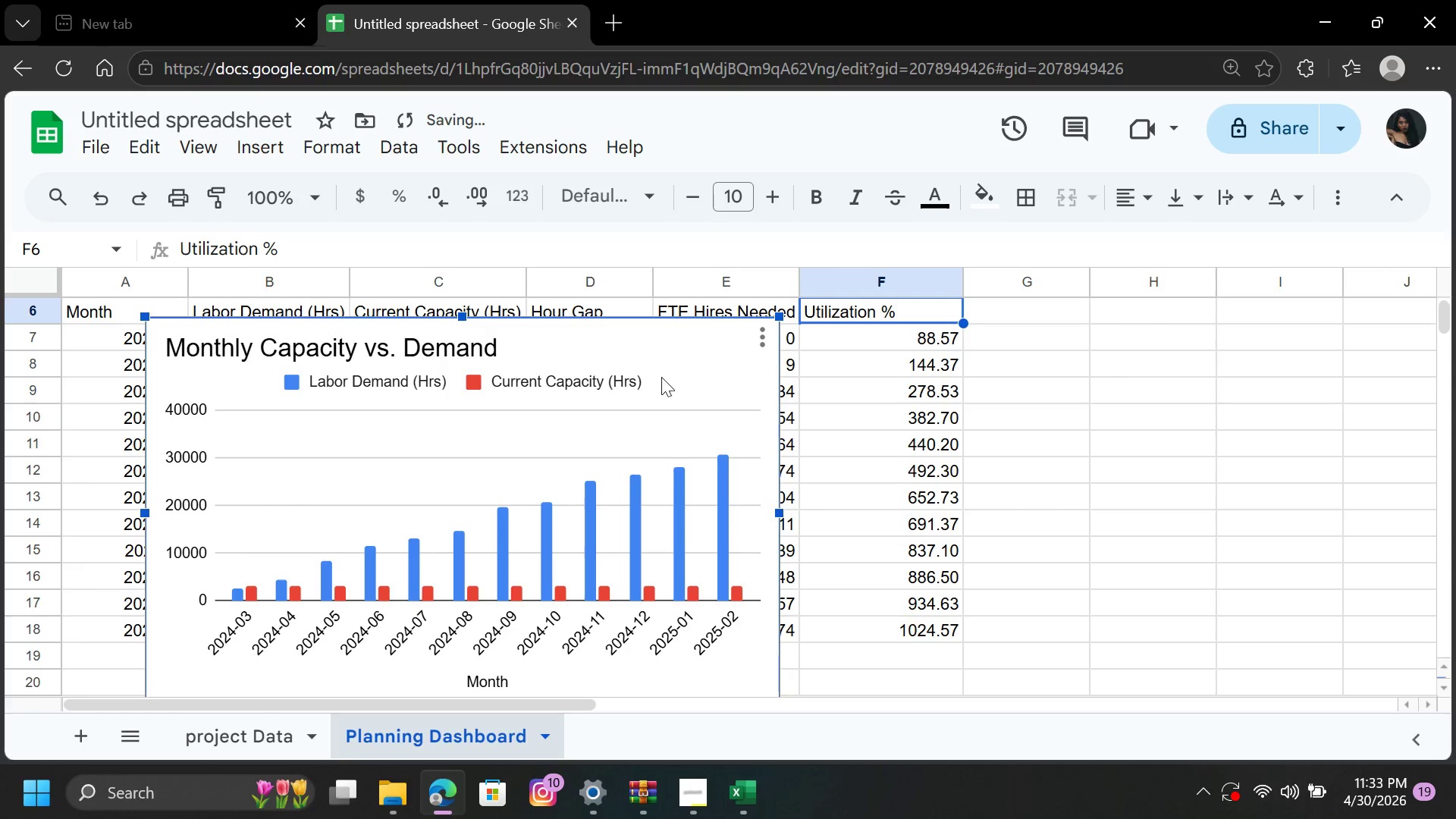 
left_click_drag(start_coordinate=[670, 366], to_coordinate=[714, 727])
 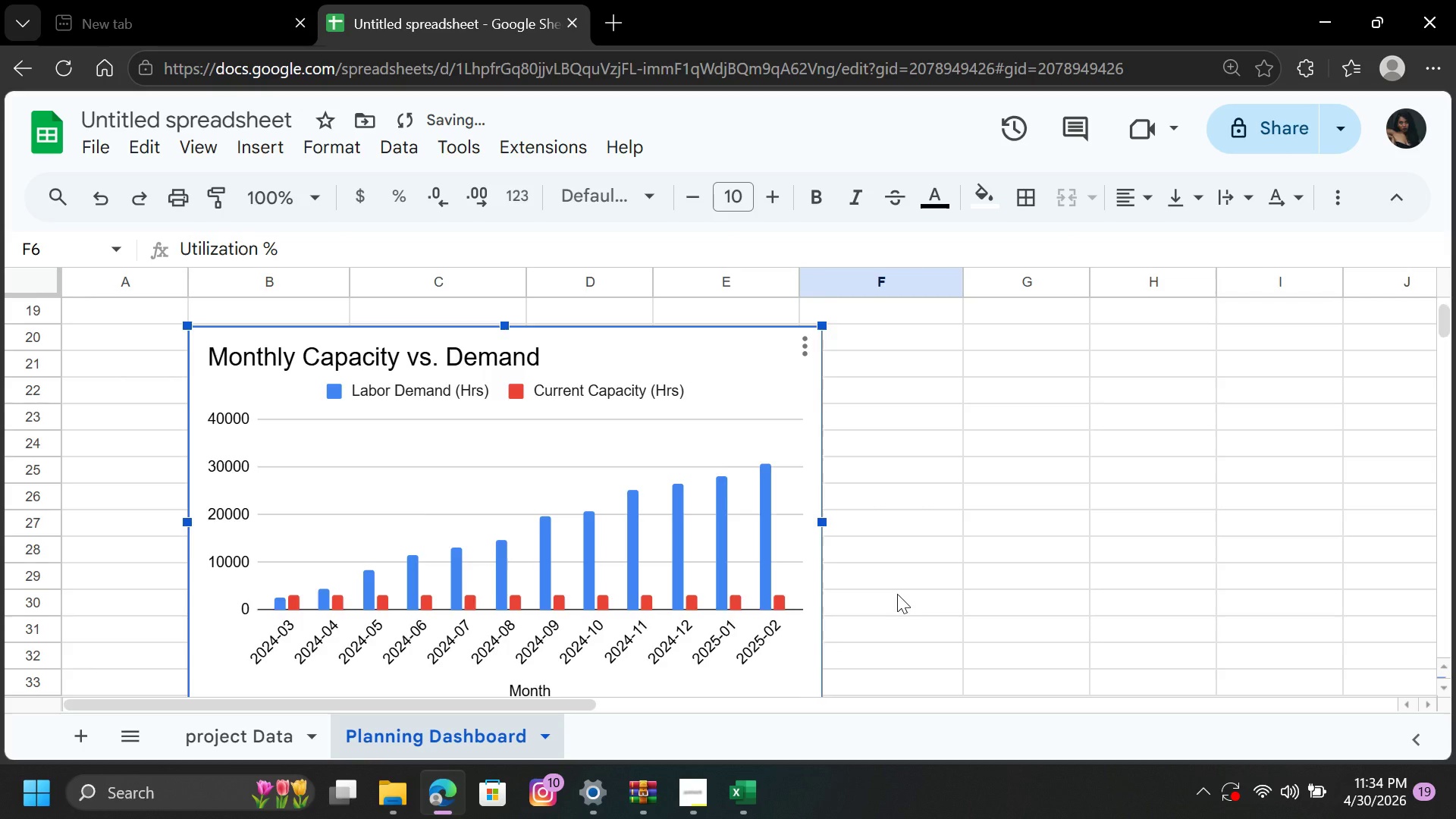 
scroll: coordinate [893, 597], scroll_direction: down, amount: 1.0
 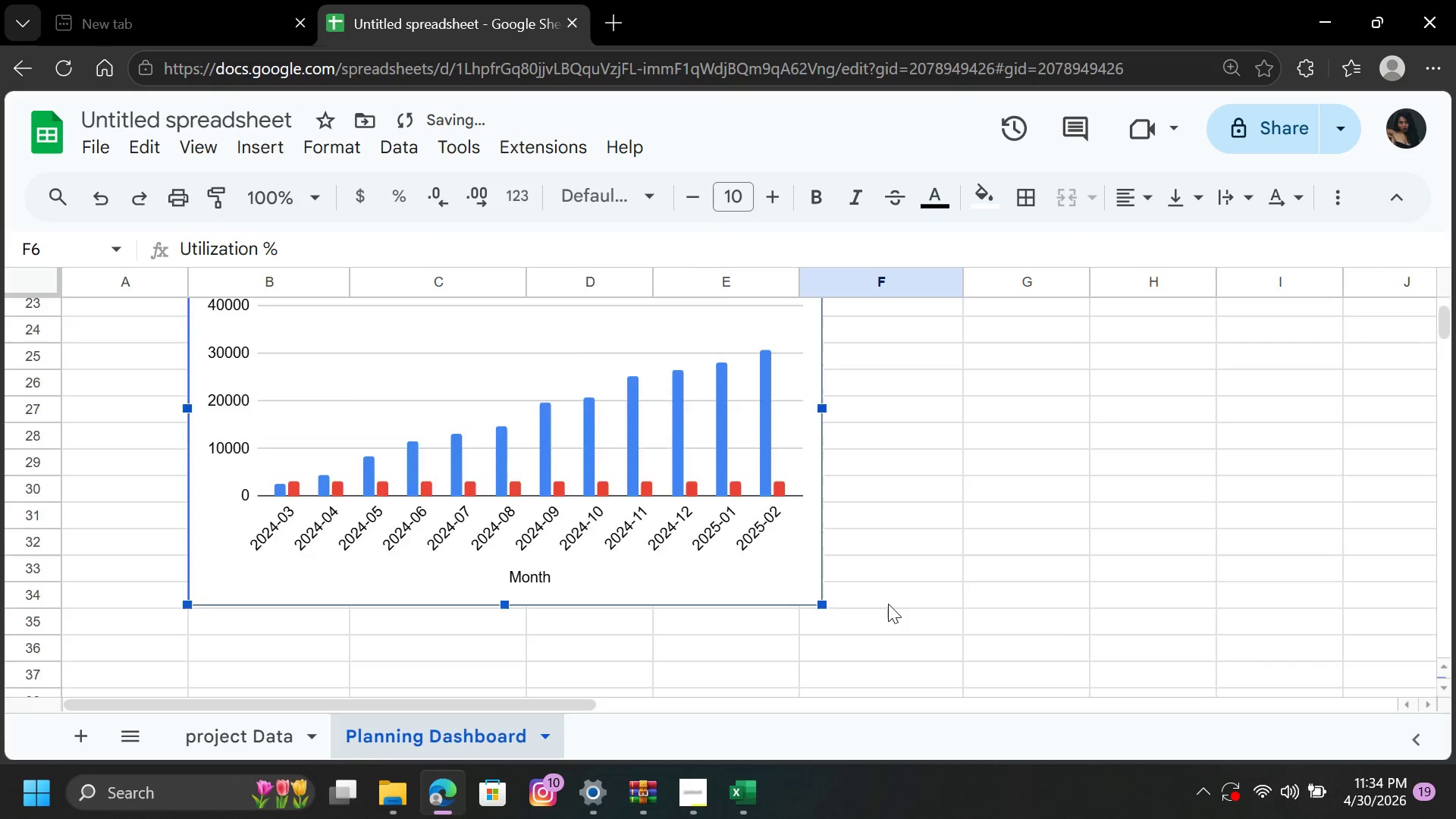 
scroll: coordinate [836, 623], scroll_direction: up, amount: 8.0
 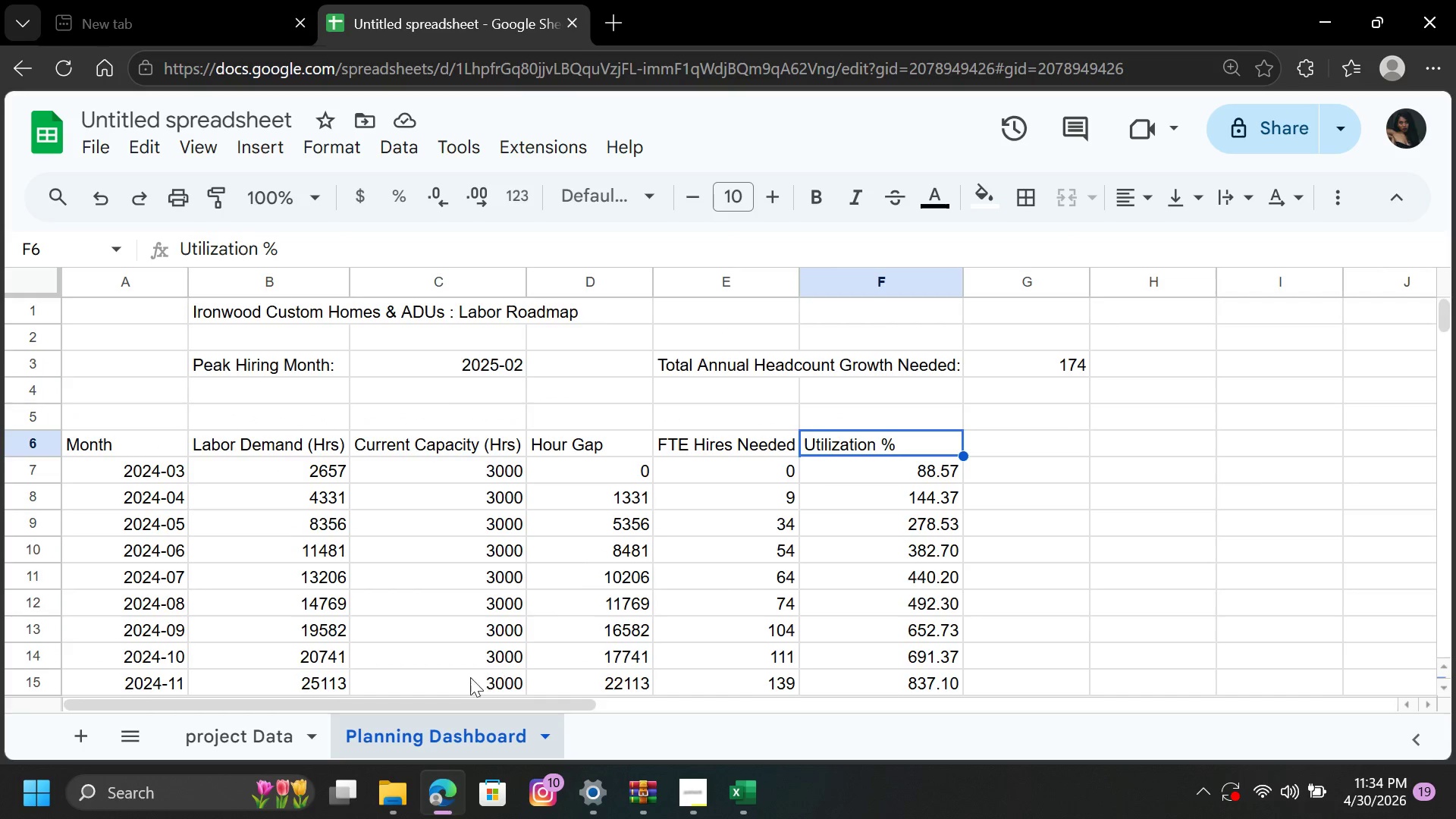 
left_click([214, 739])
 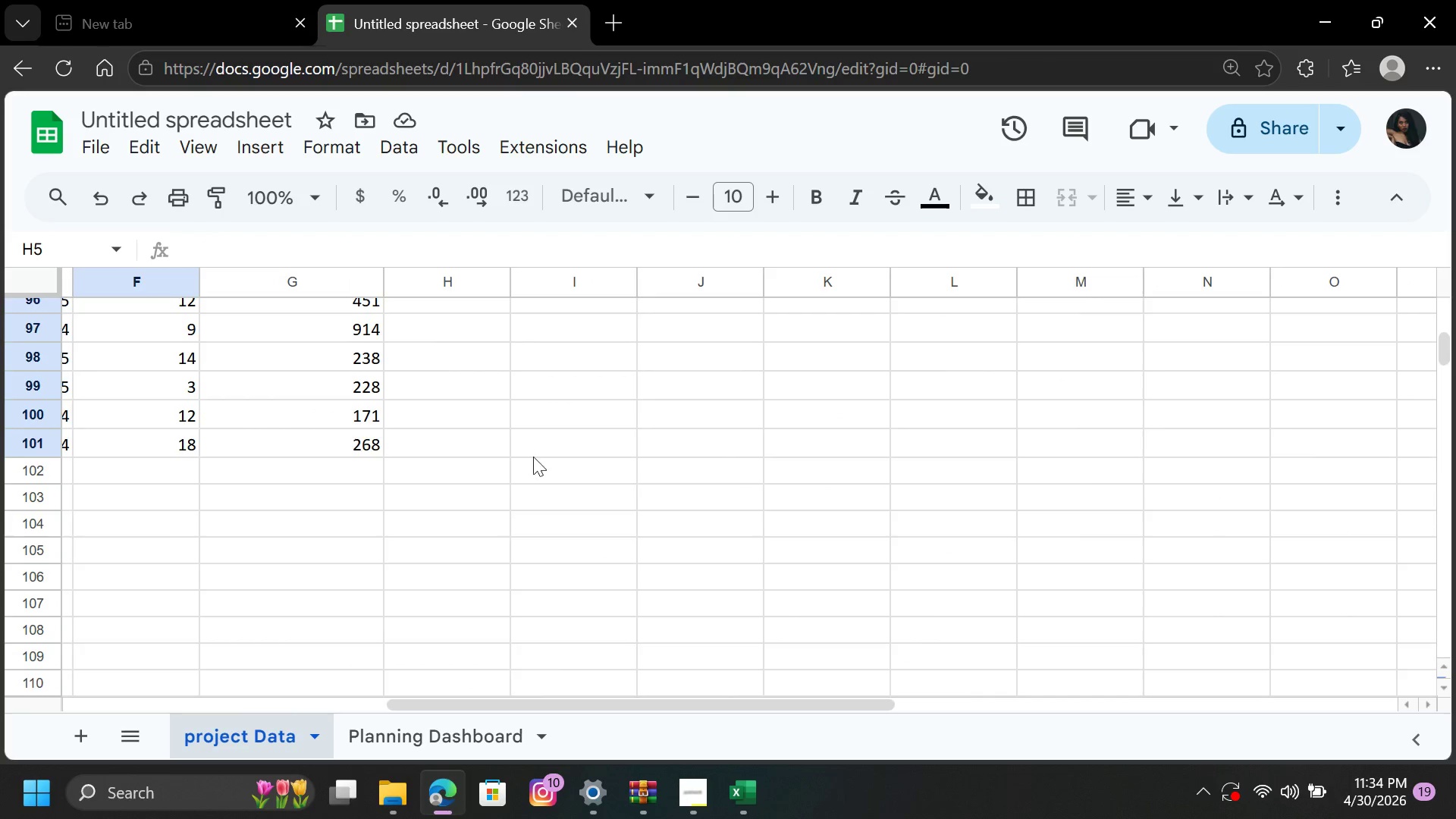 
scroll: coordinate [460, 447], scroll_direction: up, amount: 11.0
 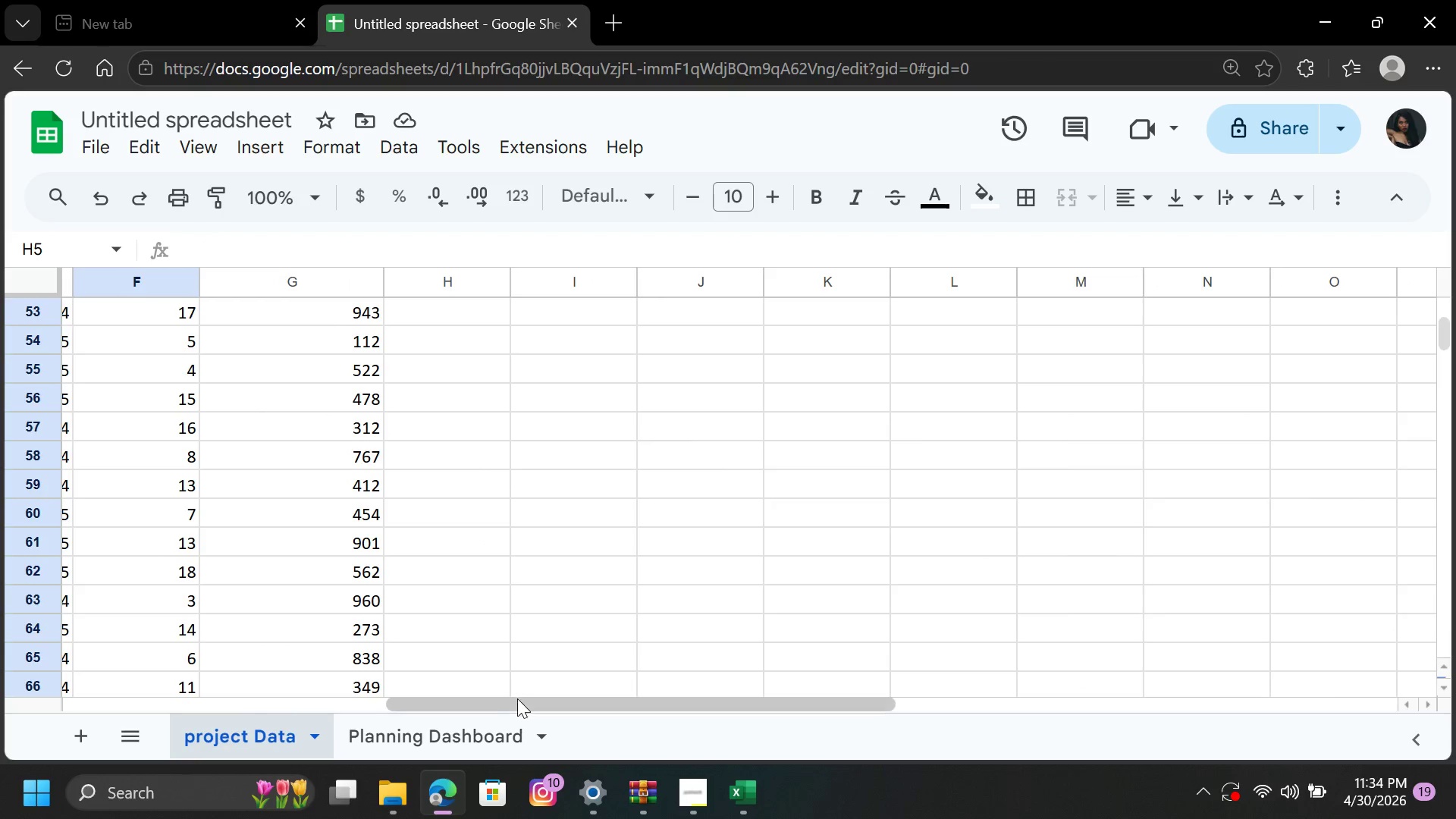 
left_click_drag(start_coordinate=[519, 702], to_coordinate=[96, 728])
 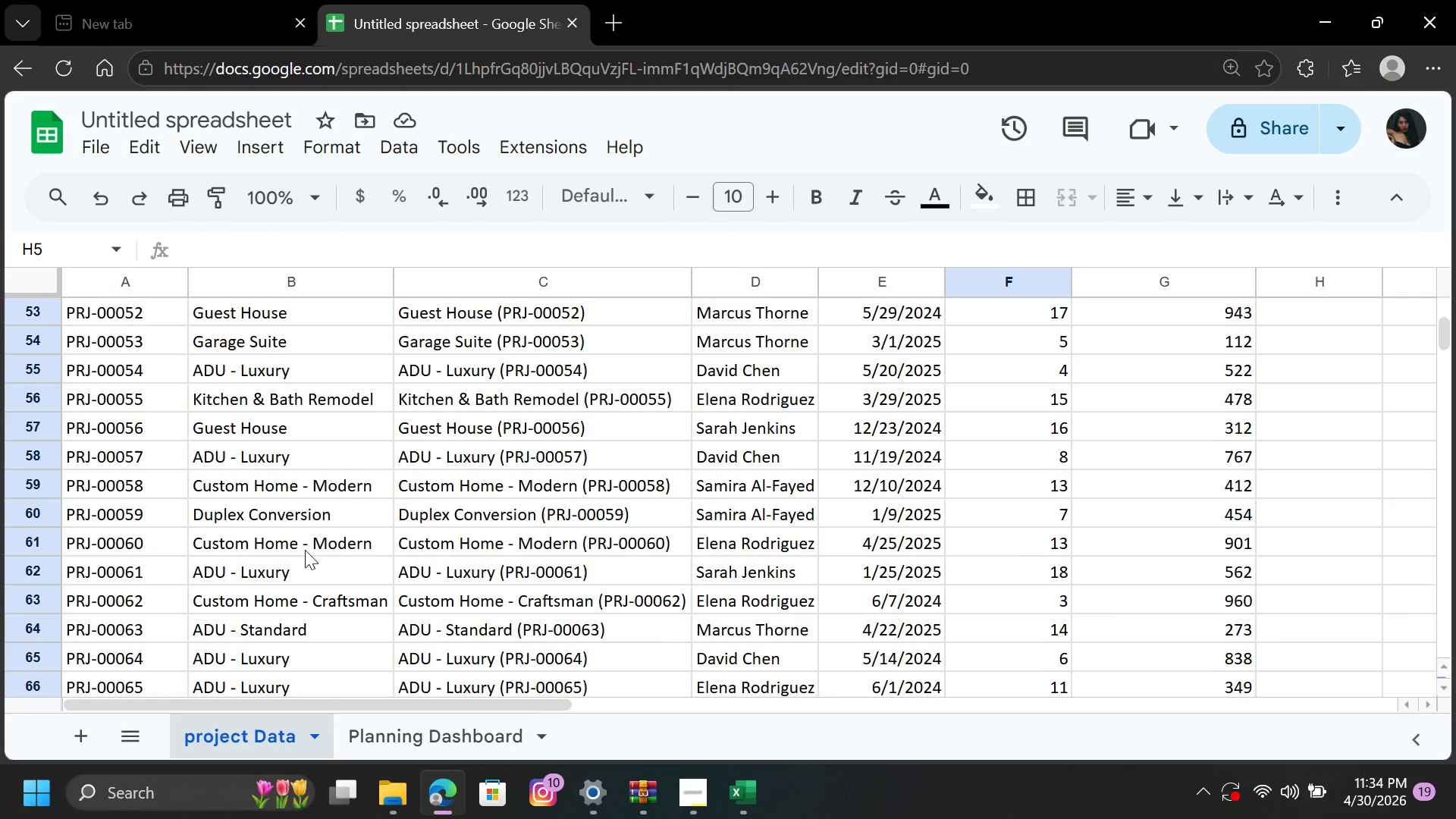 
scroll: coordinate [318, 483], scroll_direction: up, amount: 26.0
 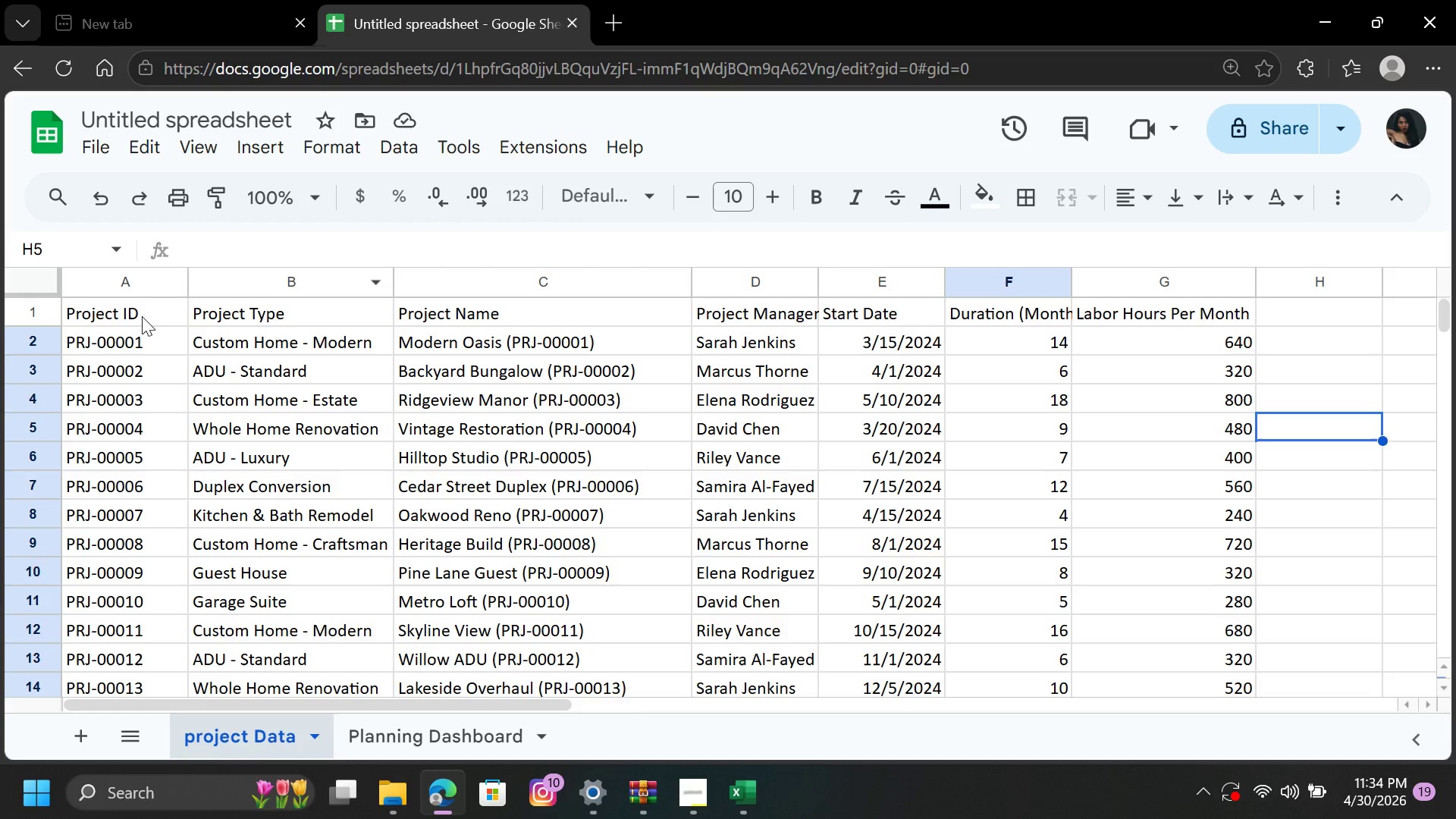 
left_click_drag(start_coordinate=[133, 310], to_coordinate=[1131, 316])
 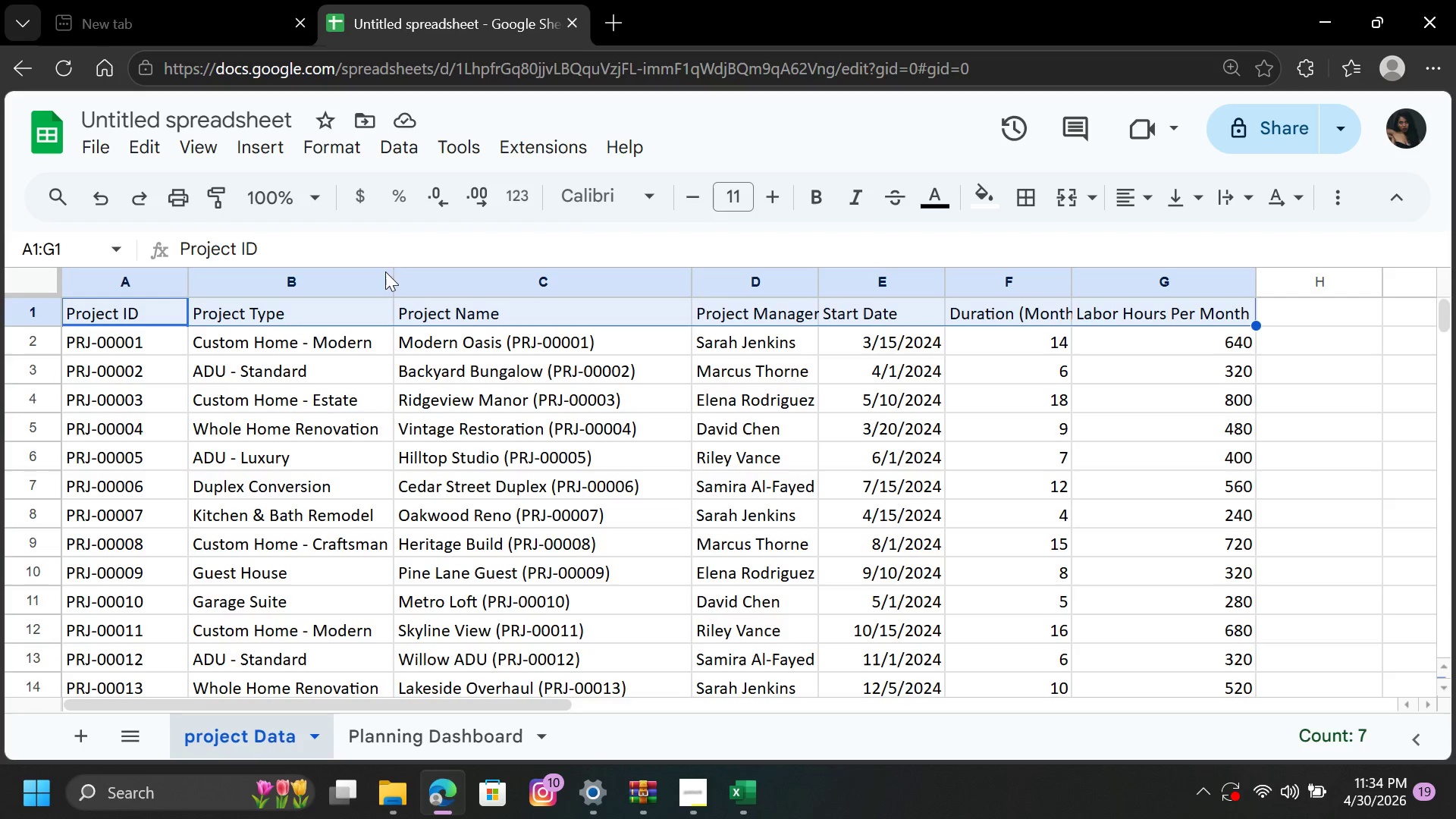 
left_click([302, 428])
 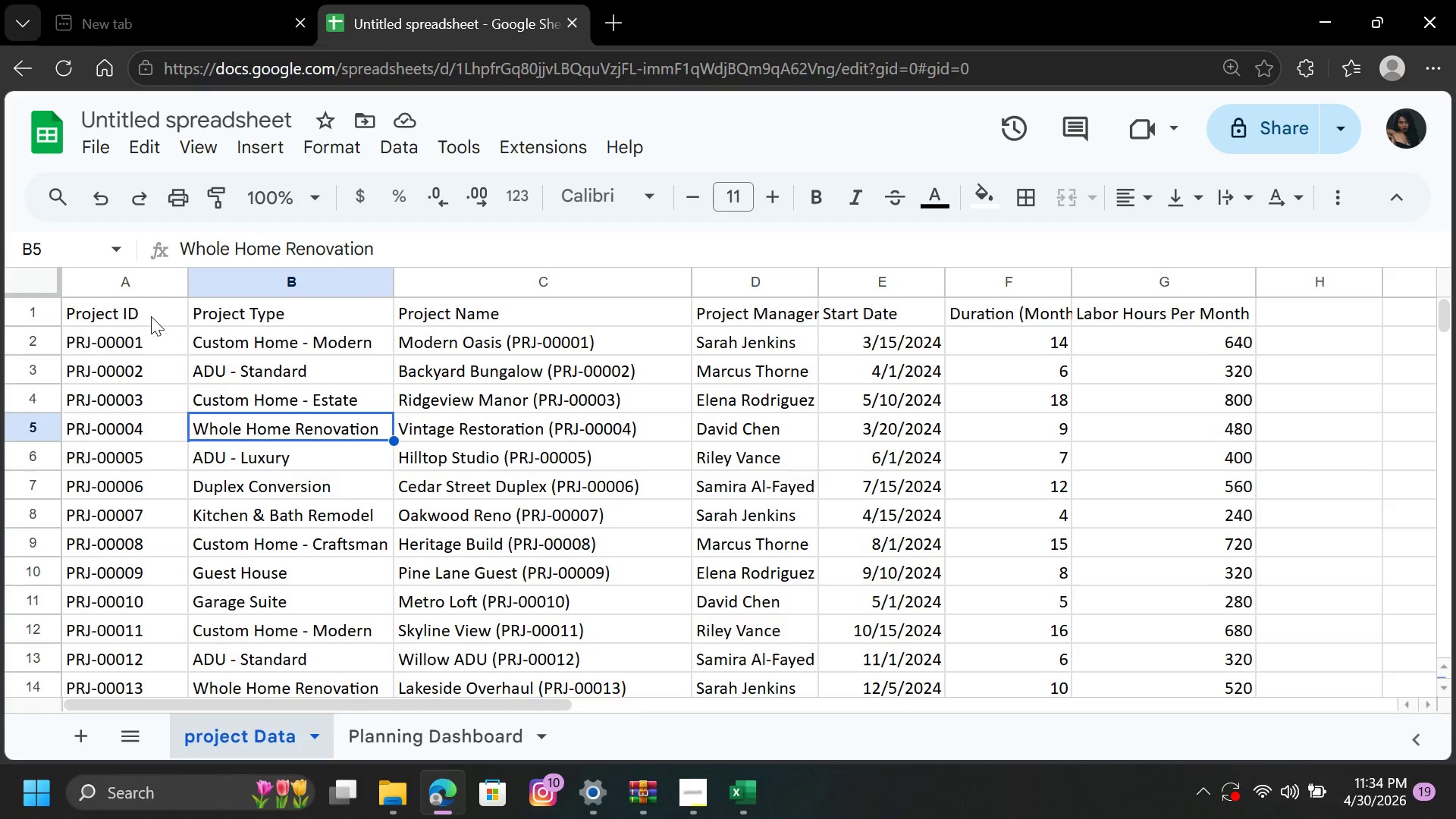 
left_click_drag(start_coordinate=[157, 308], to_coordinate=[1218, 585])
 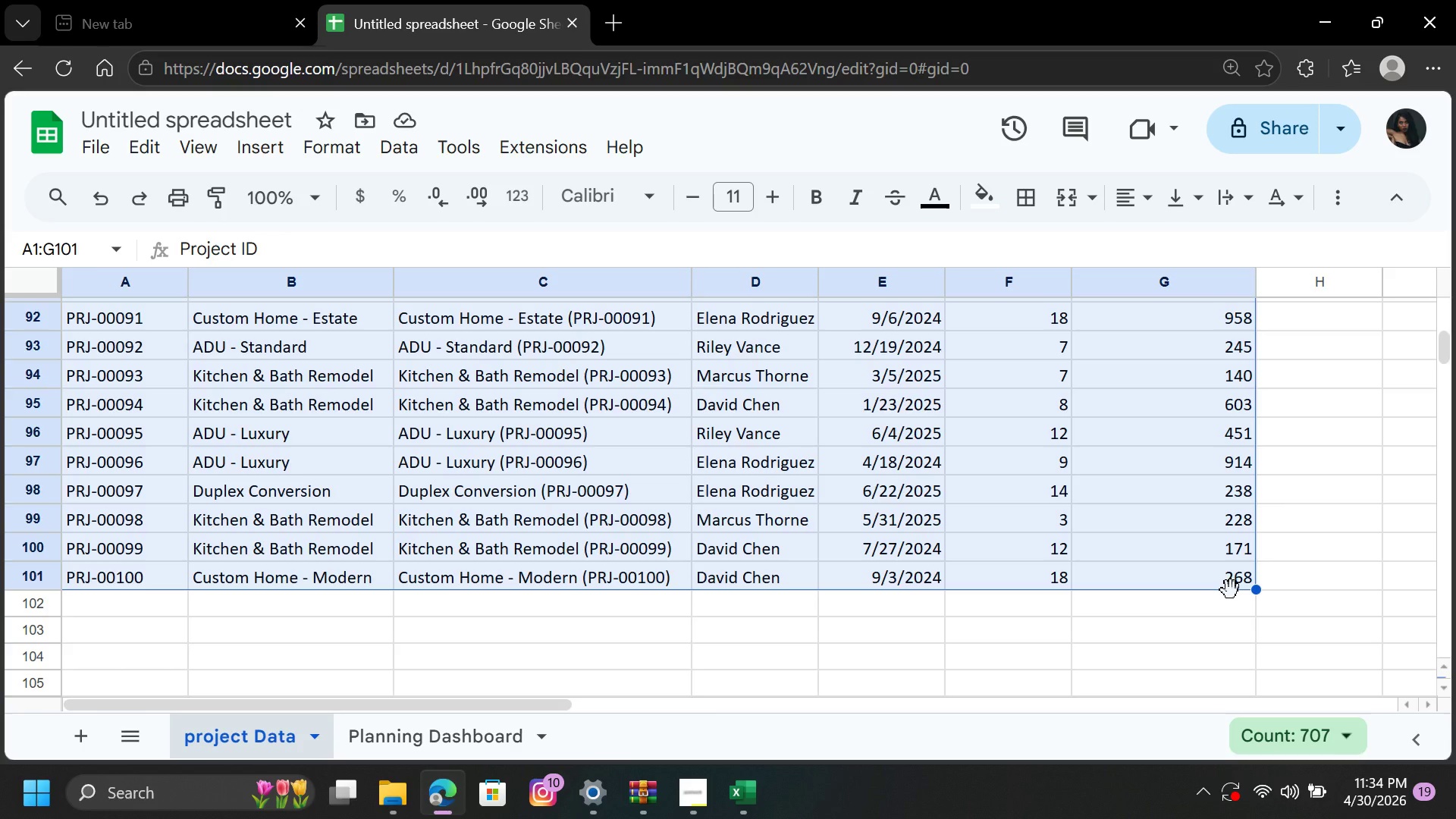 
scroll: coordinate [160, 308], scroll_direction: up, amount: 2.0
 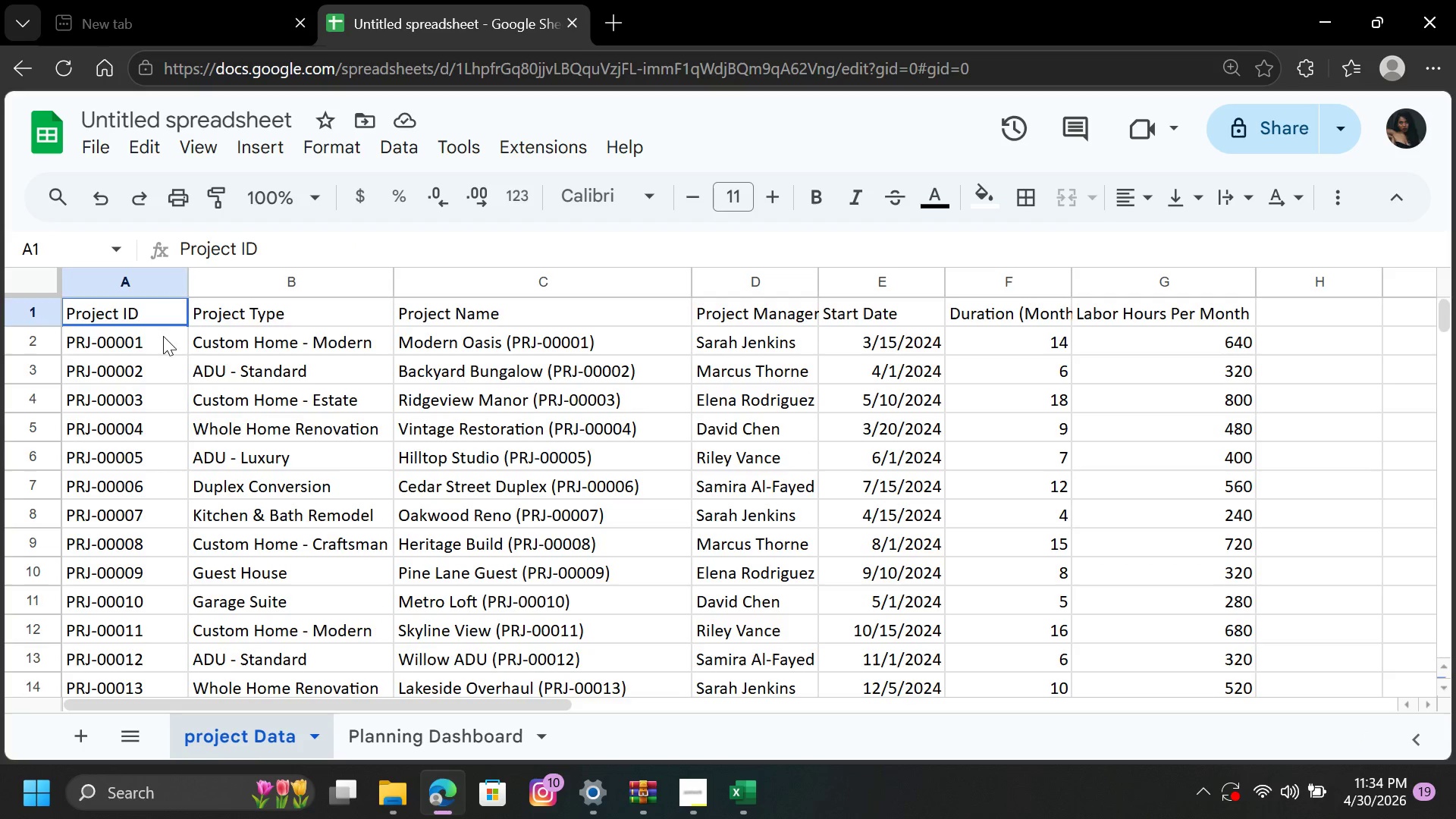 
wait(26.48)
 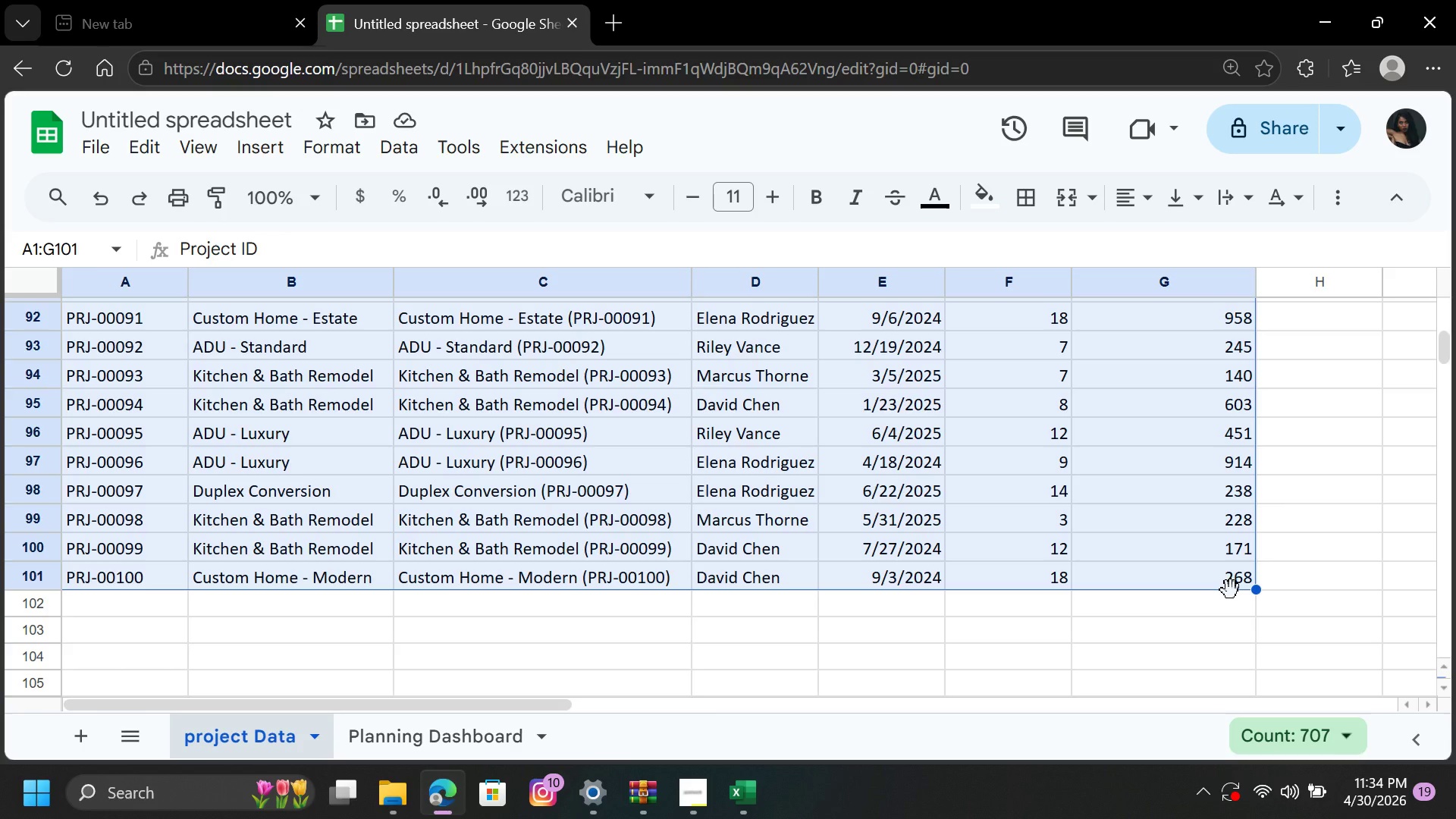 
scroll: coordinate [331, 409], scroll_direction: up, amount: 31.0
 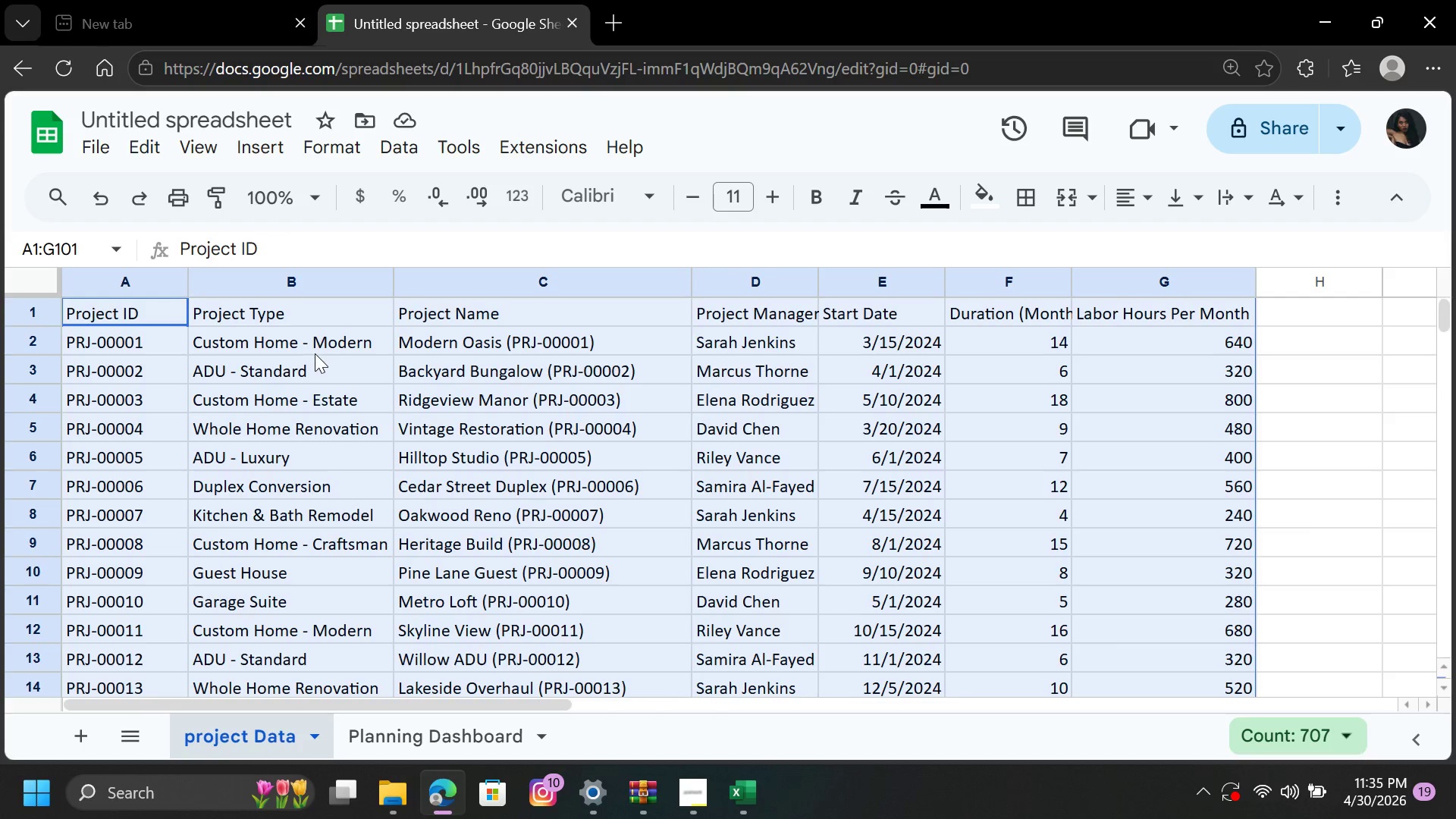 
right_click([313, 349])
 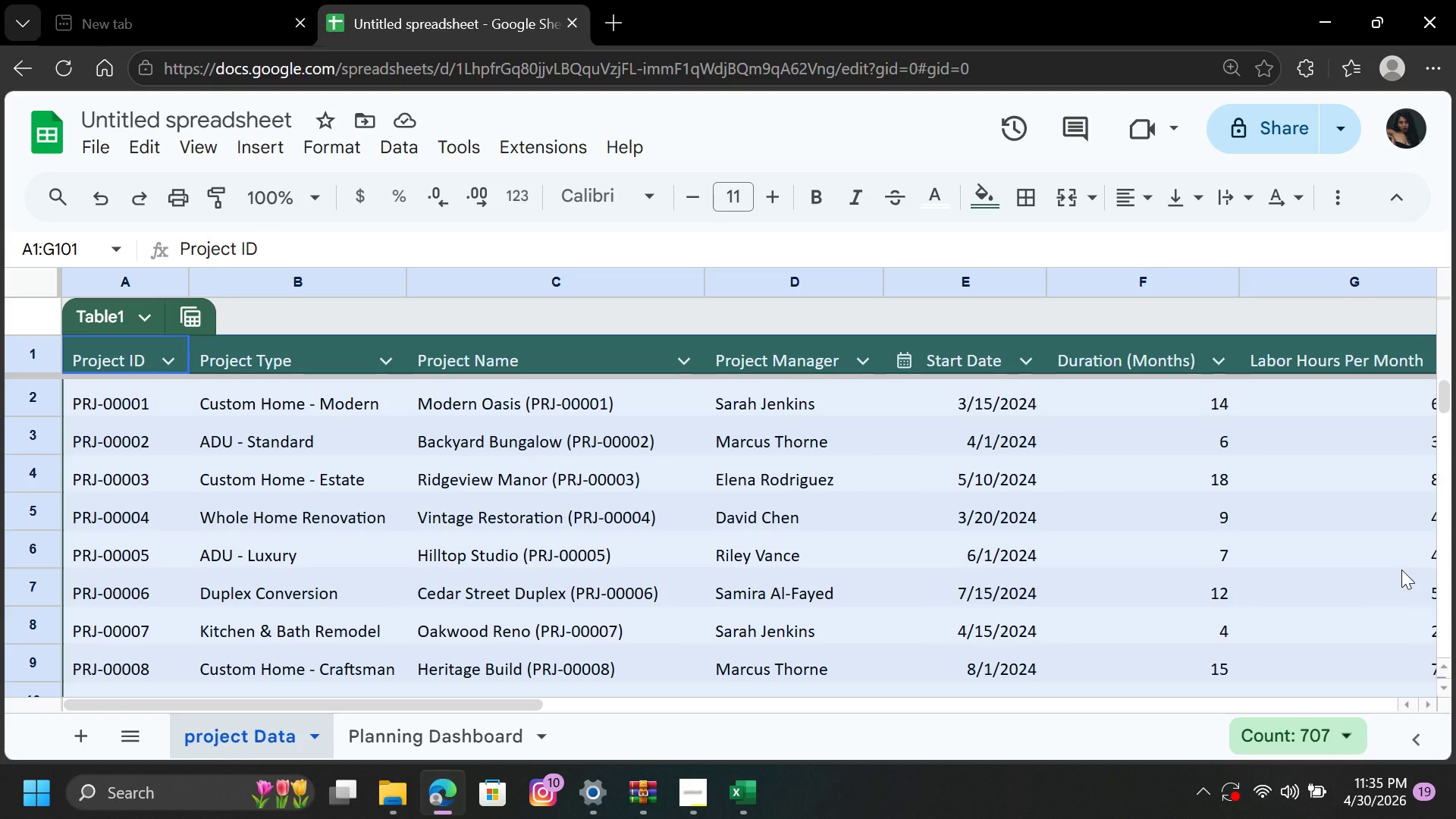 
wait(16.38)
 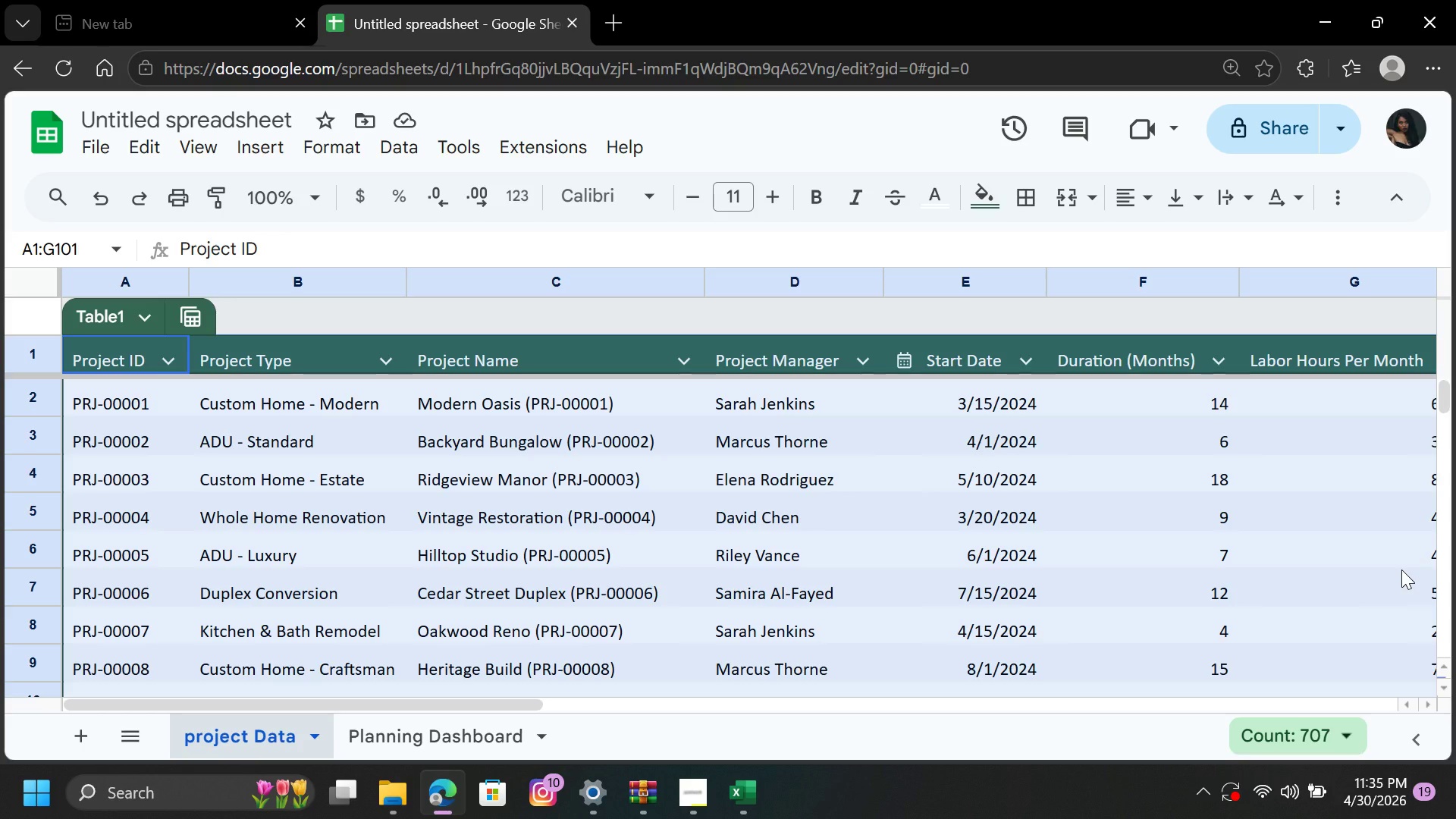 
left_click_drag(start_coordinate=[149, 305], to_coordinate=[150, 299])
 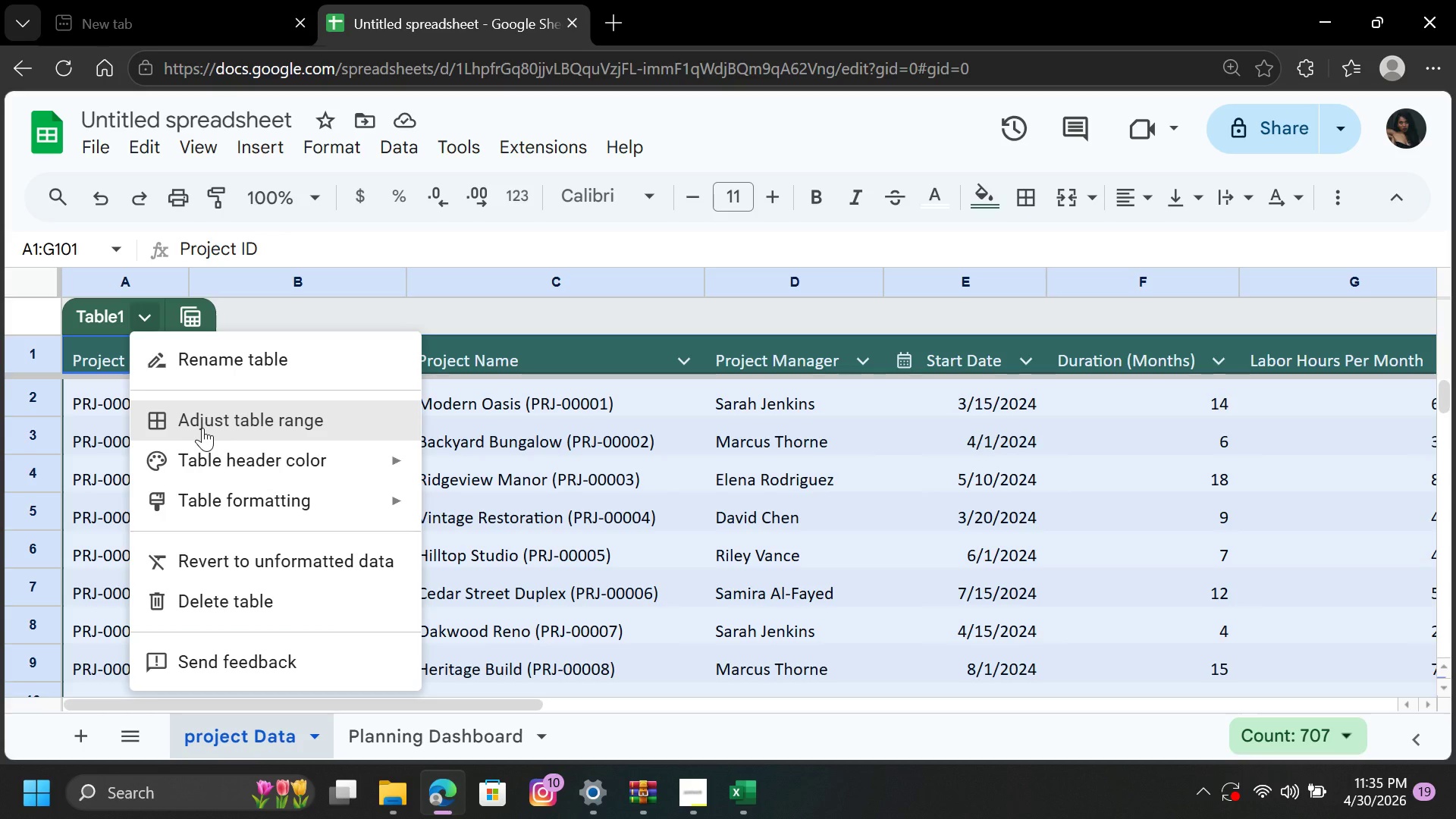 
left_click([287, 422])
 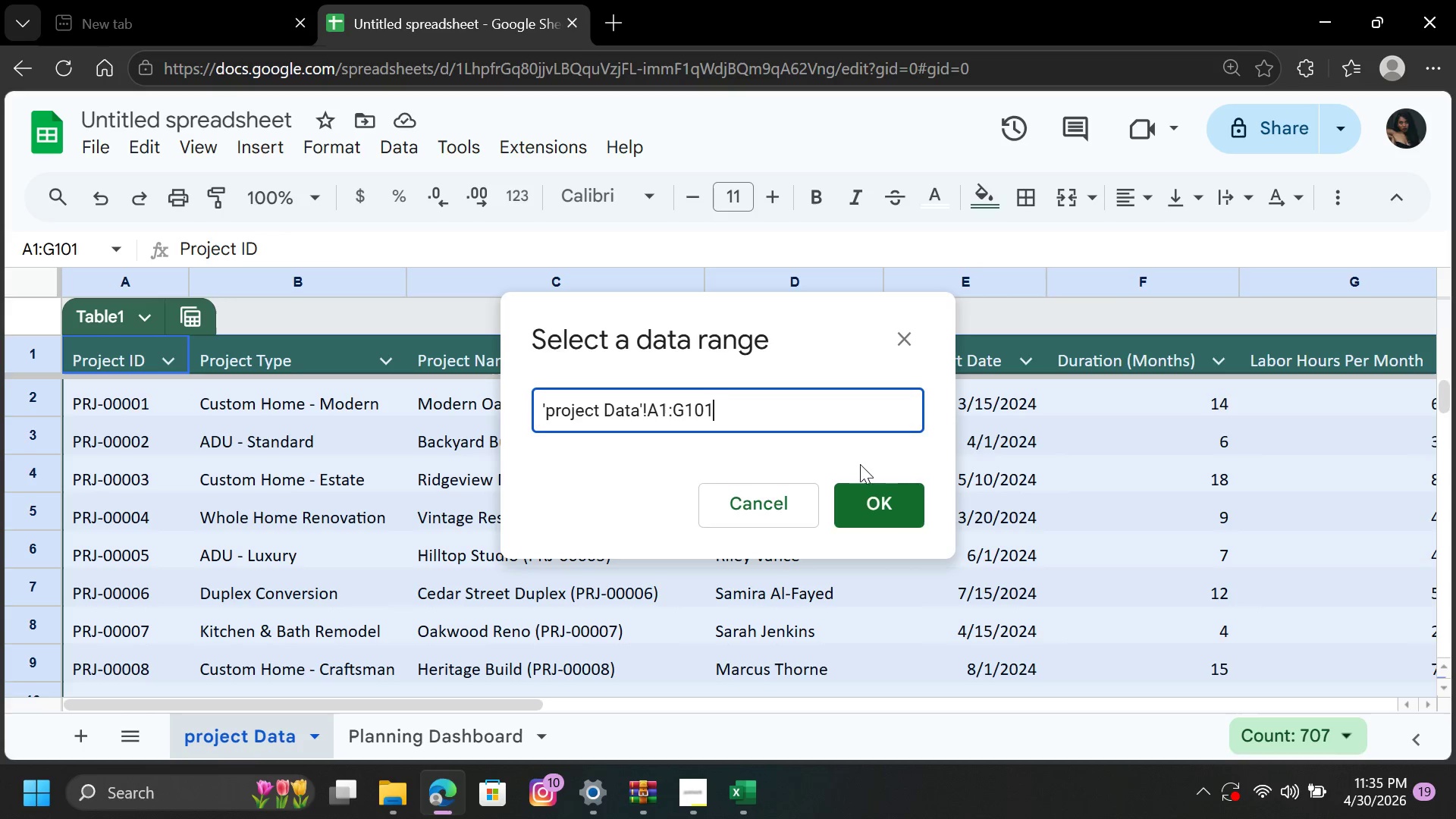 
left_click([884, 491])
 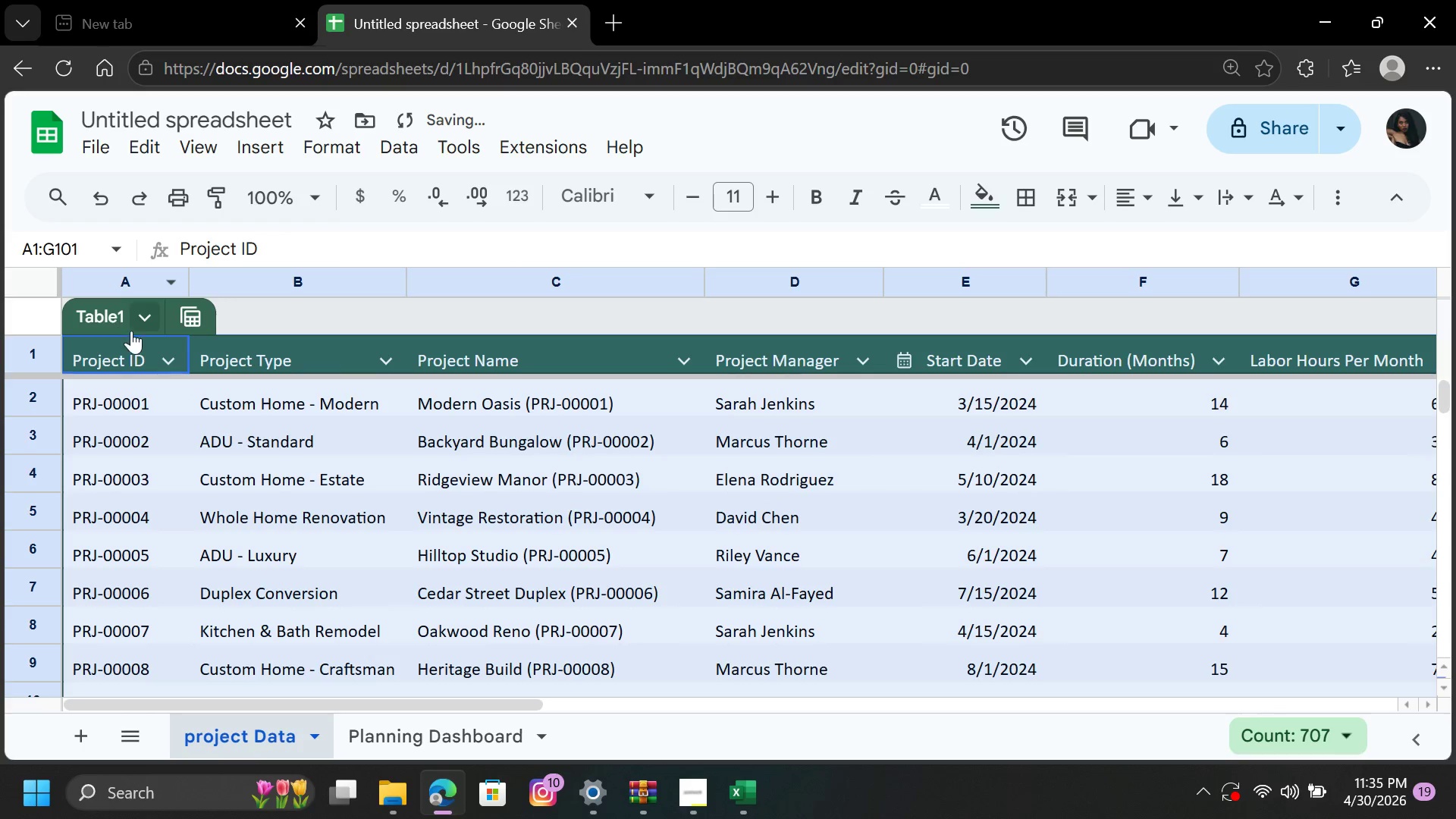 
left_click([149, 314])
 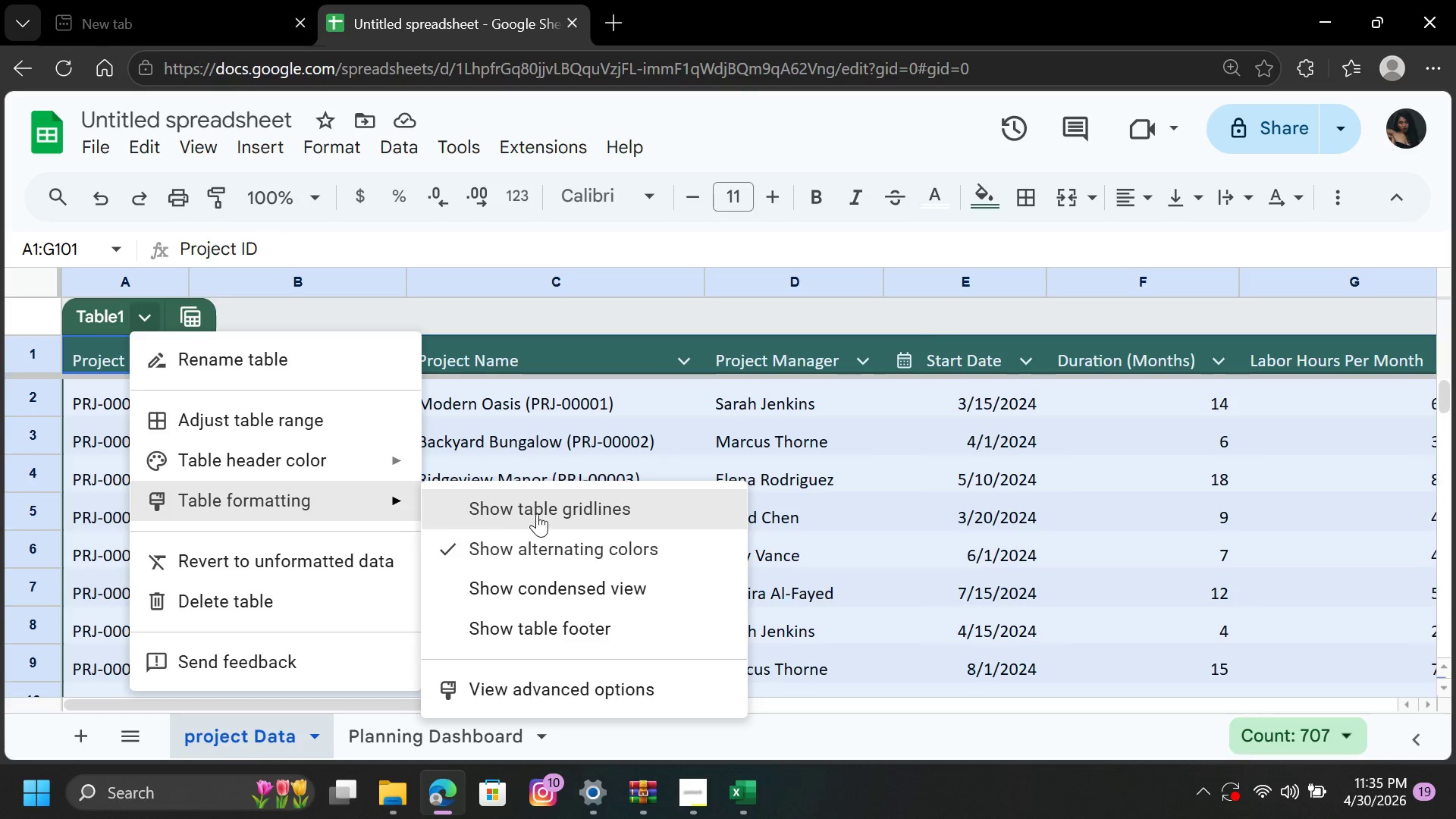 
wait(7.28)
 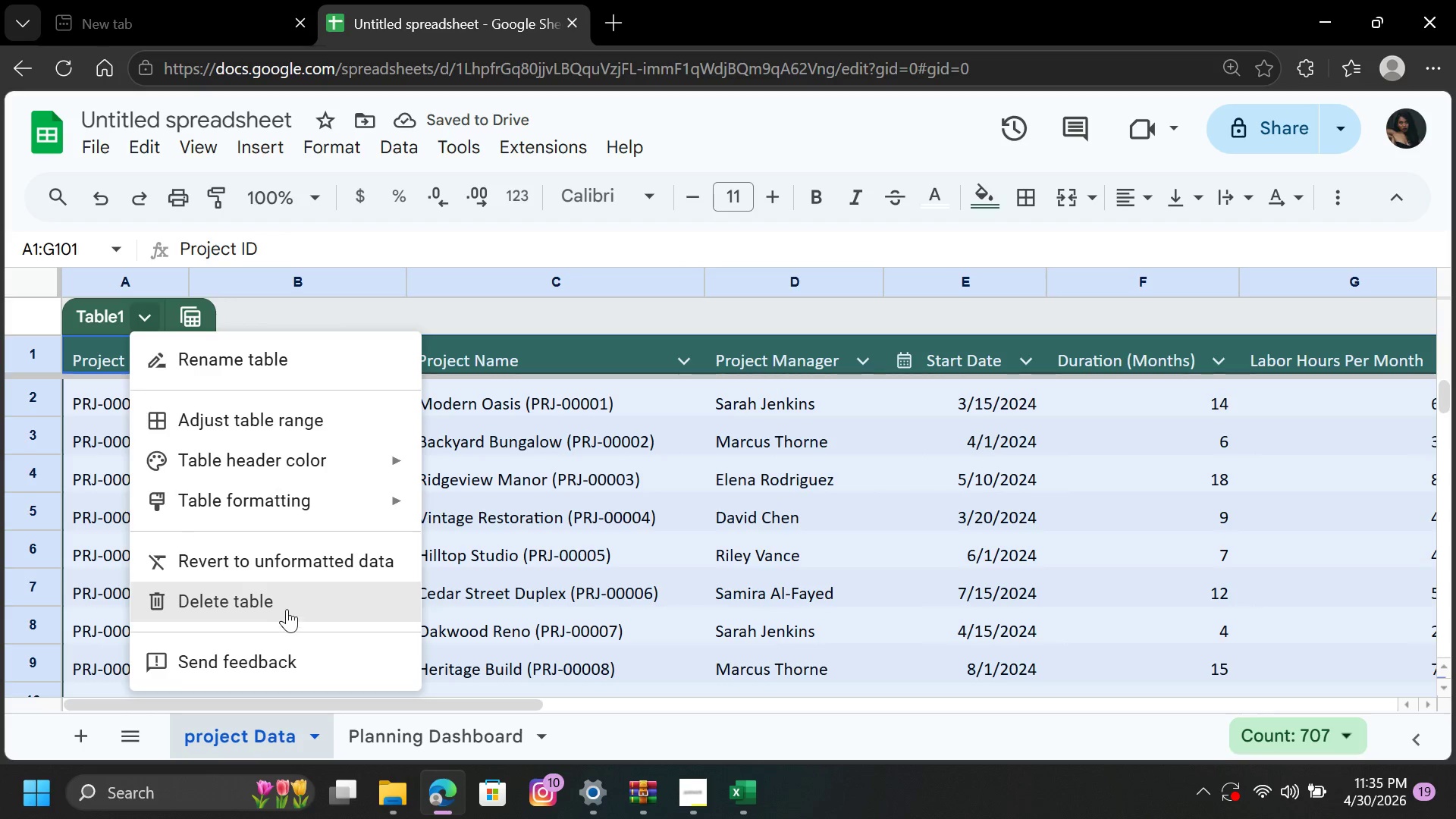 
left_click([560, 503])
 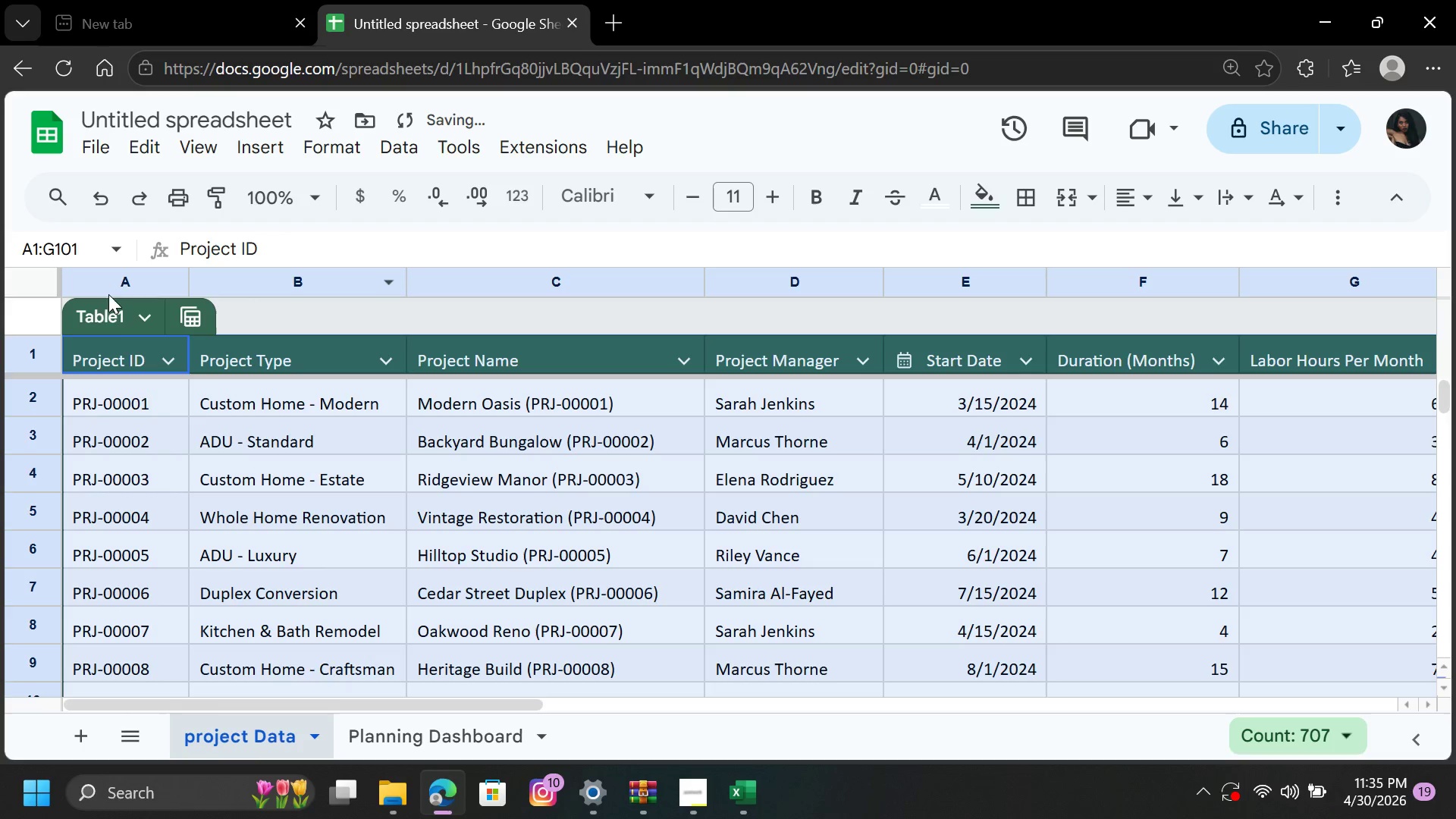 
left_click([146, 314])
 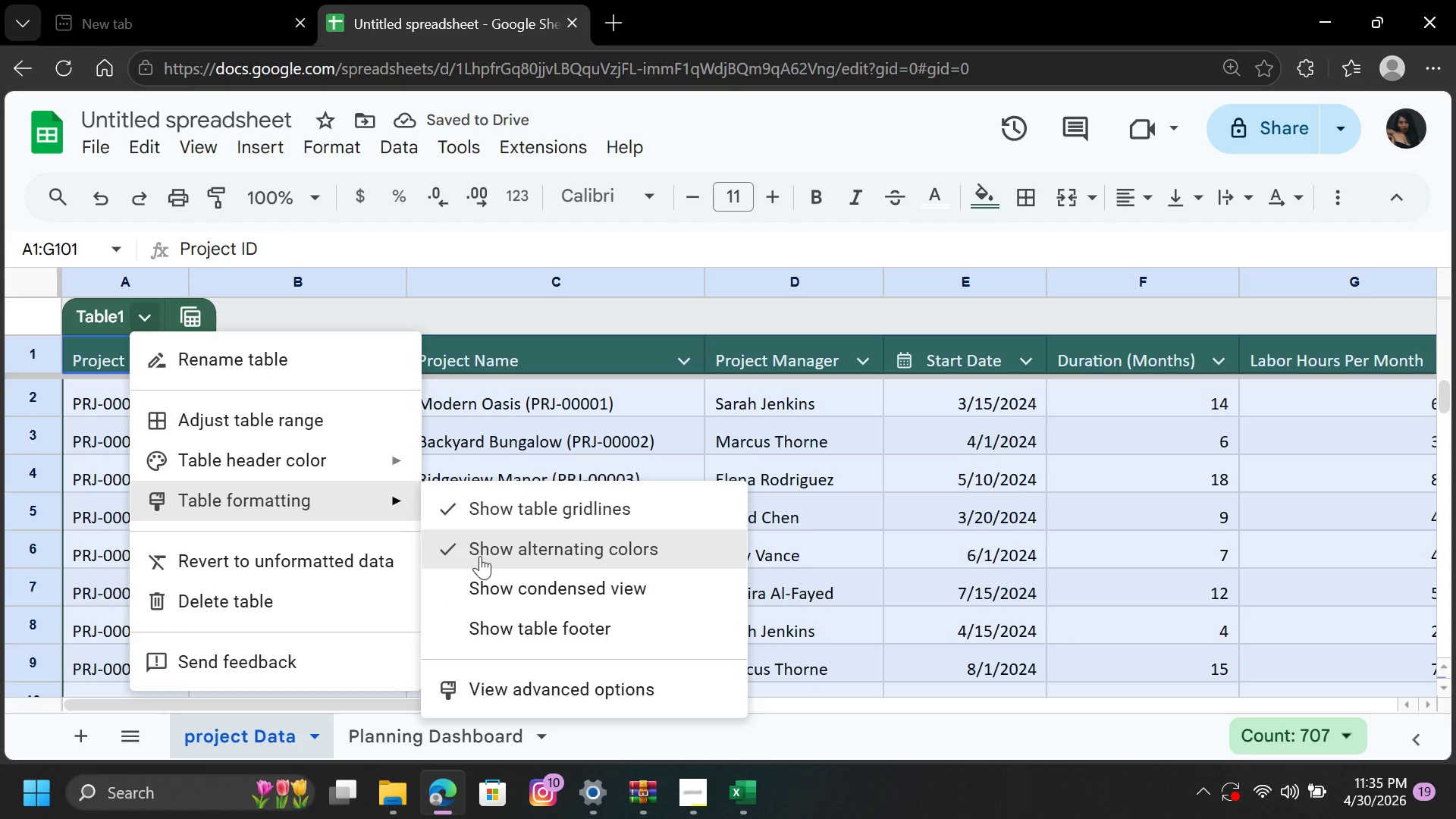 
left_click([448, 587])
 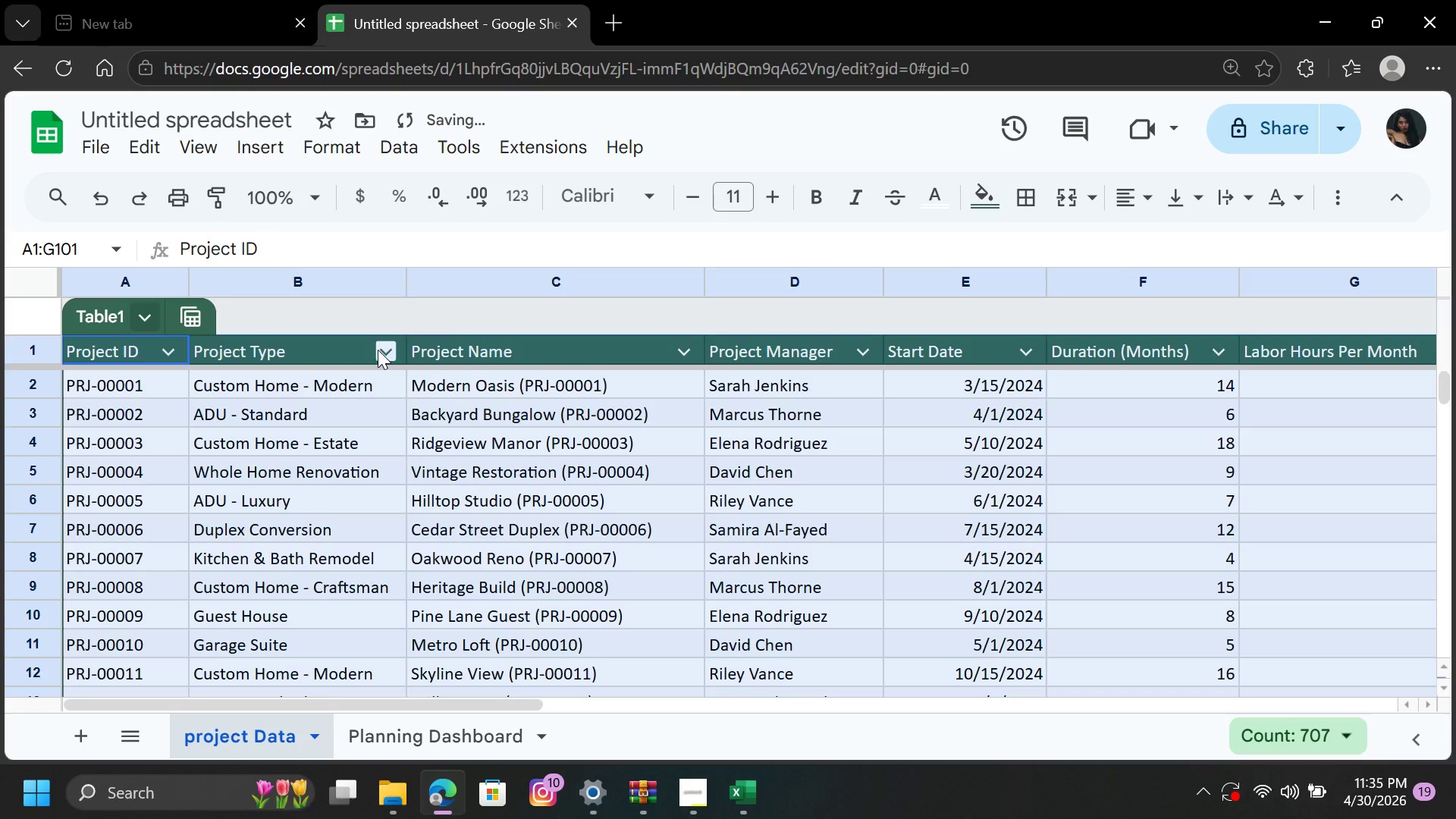 
scroll: coordinate [289, 422], scroll_direction: up, amount: 7.0
 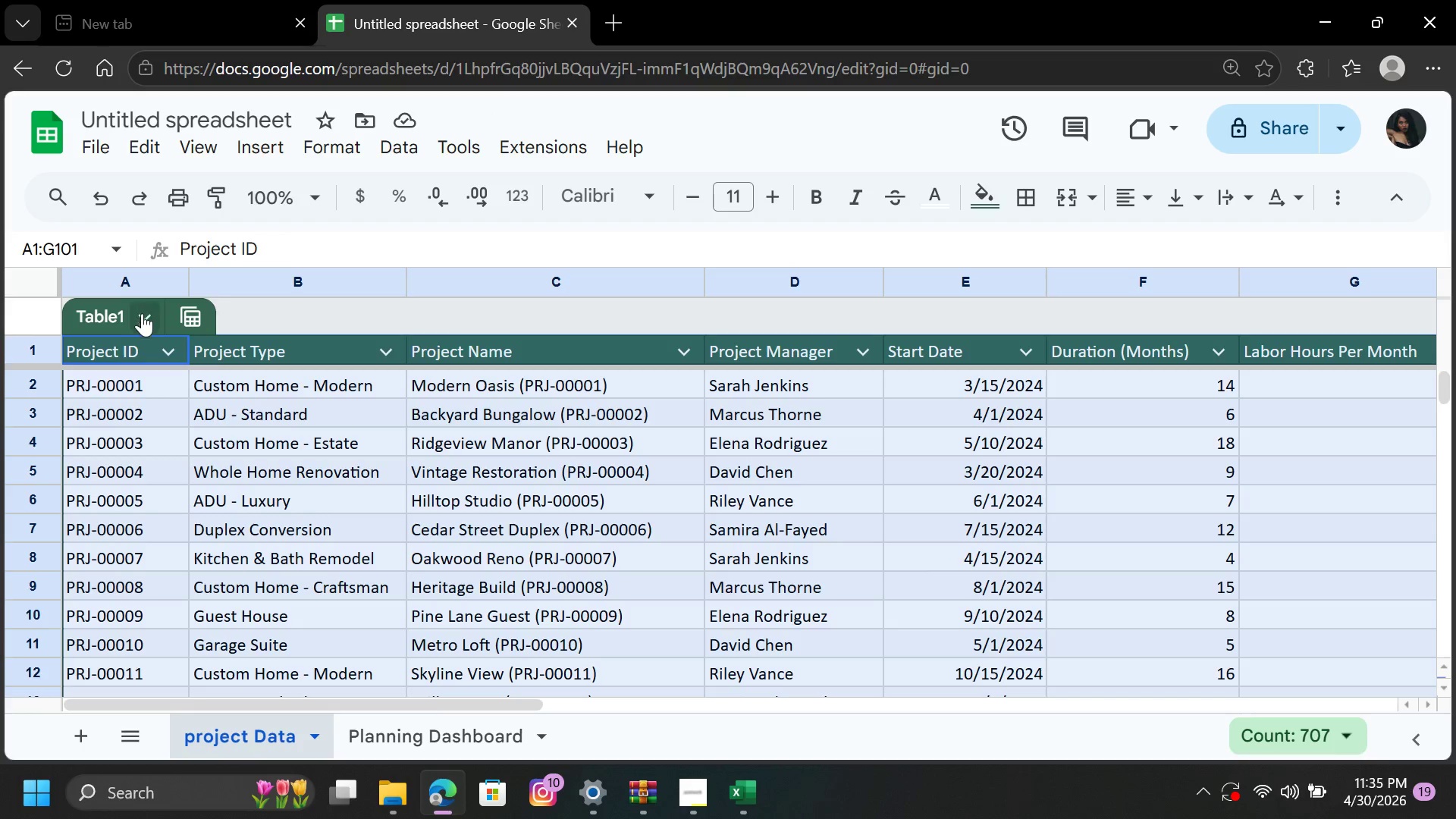 
left_click([142, 316])
 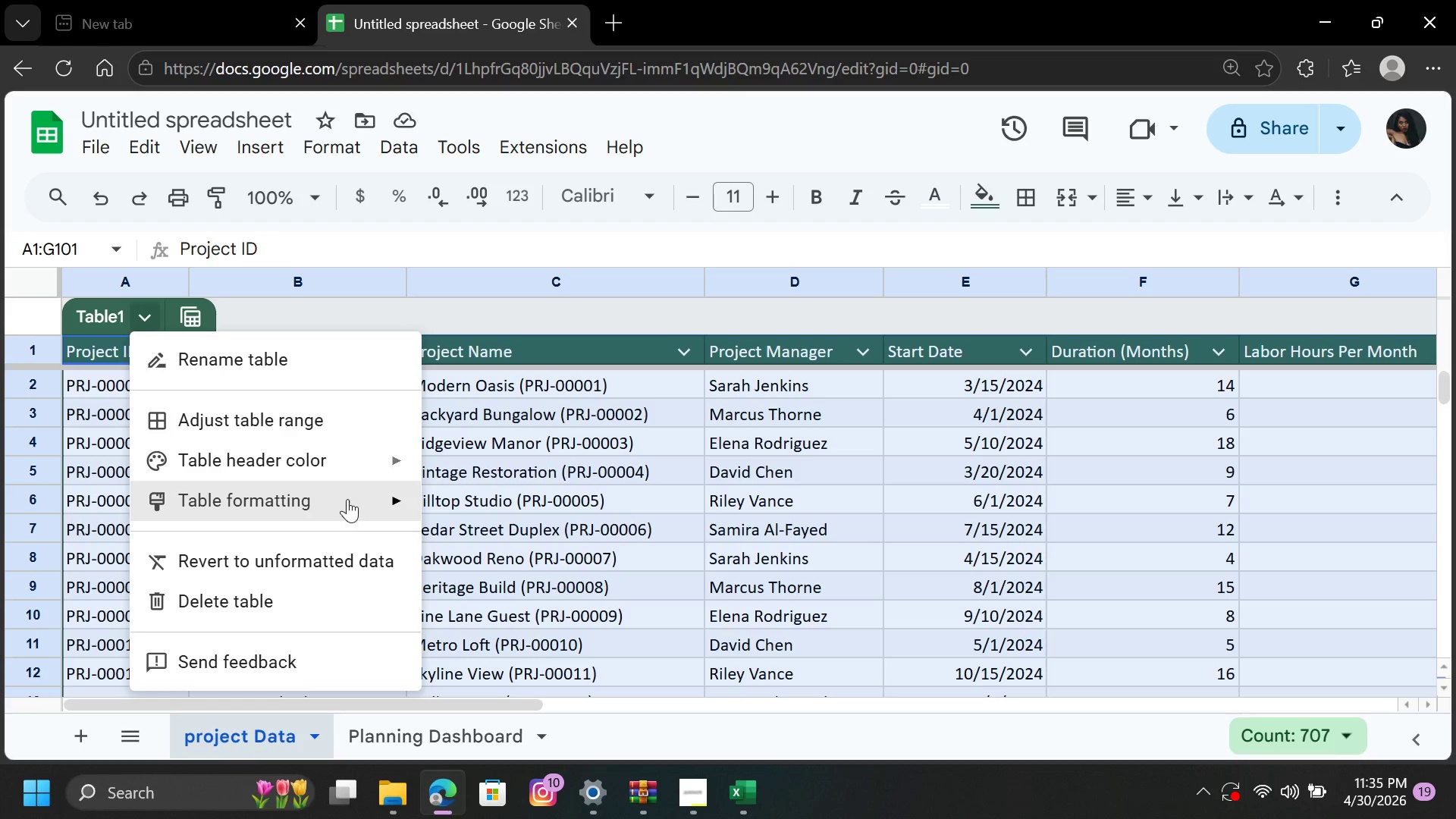 
left_click([398, 494])
 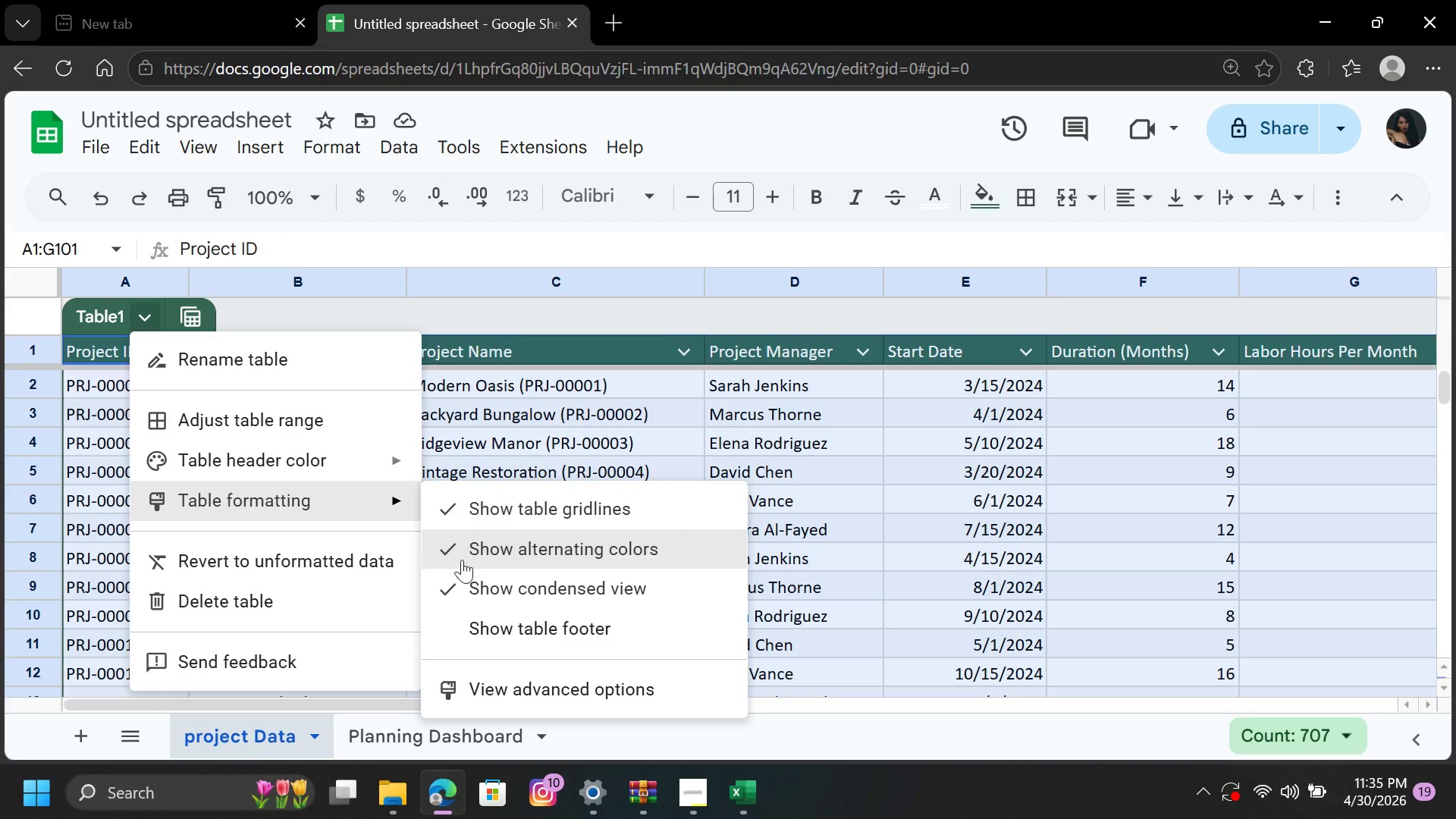 
left_click([450, 582])
 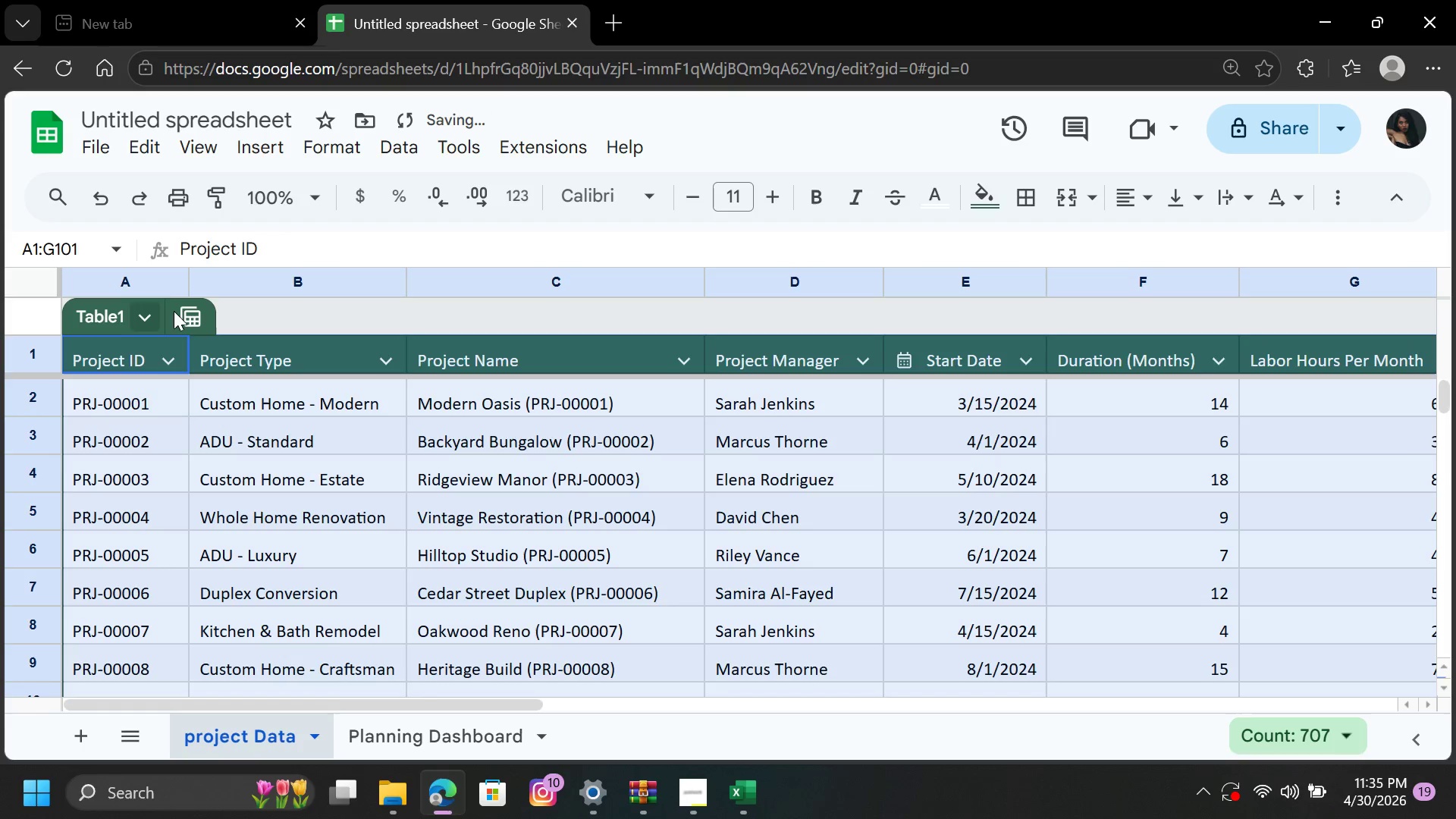 
left_click([151, 318])
 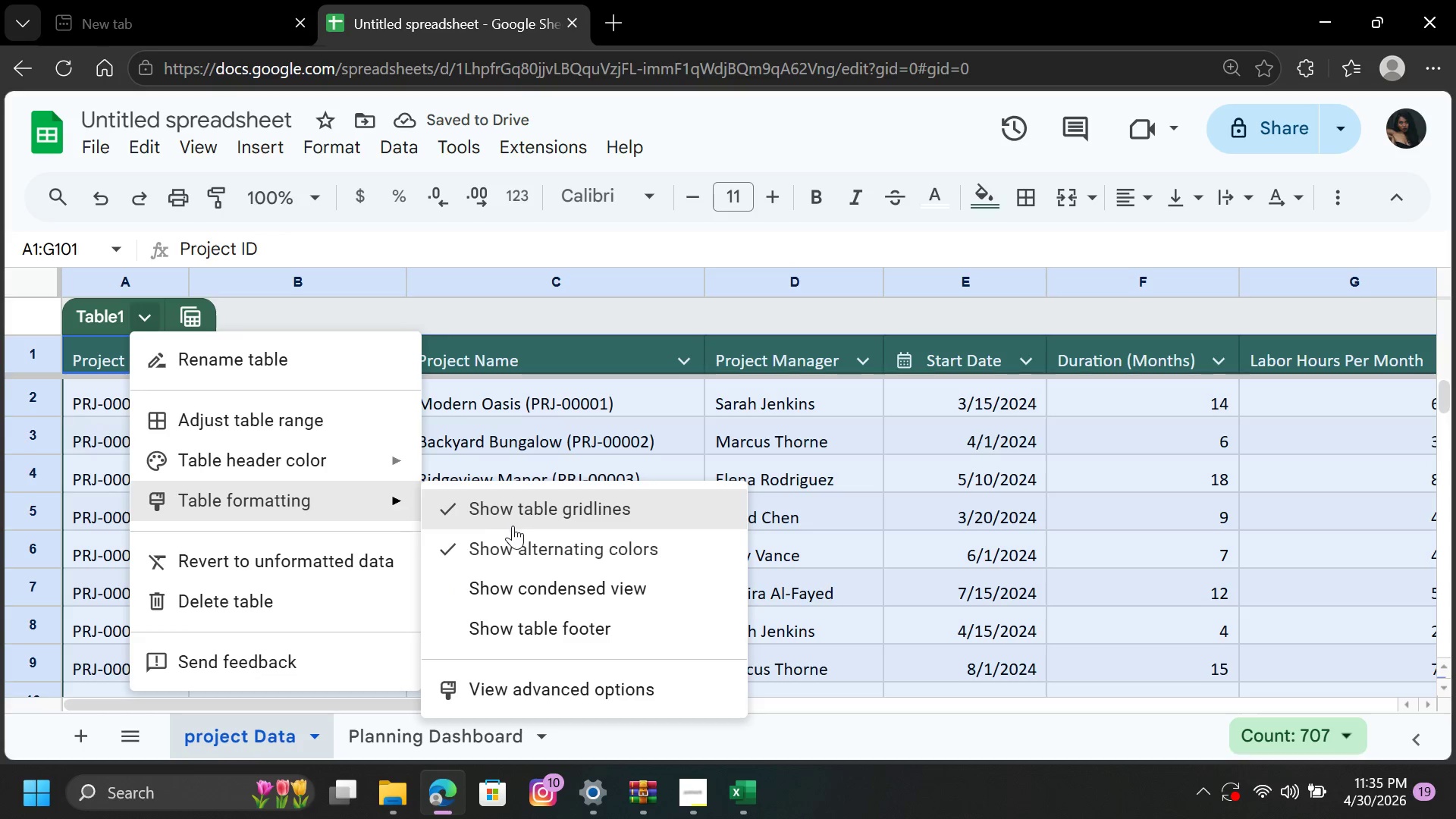 
left_click([515, 620])
 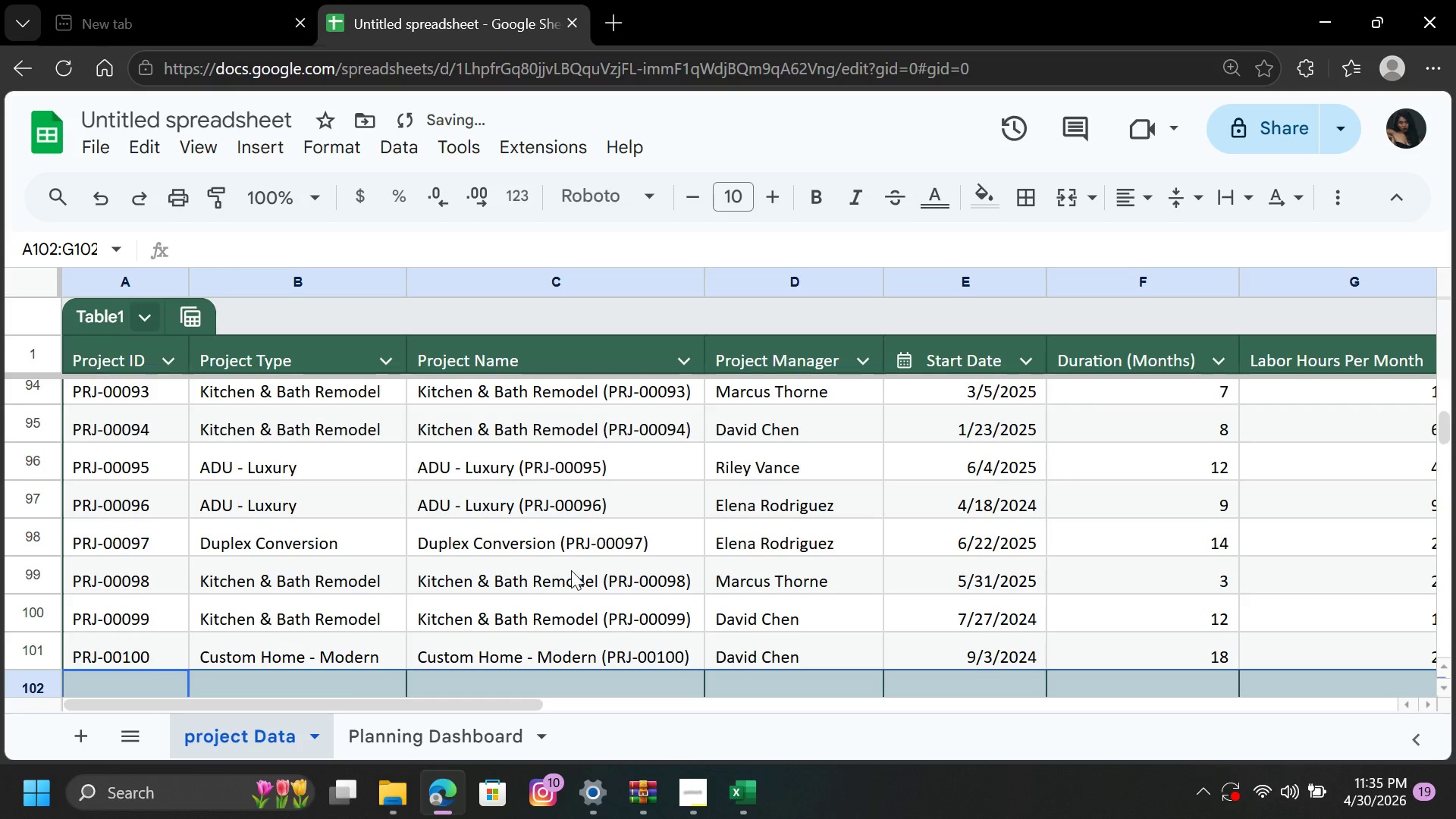 
scroll: coordinate [579, 488], scroll_direction: down, amount: 3.0
 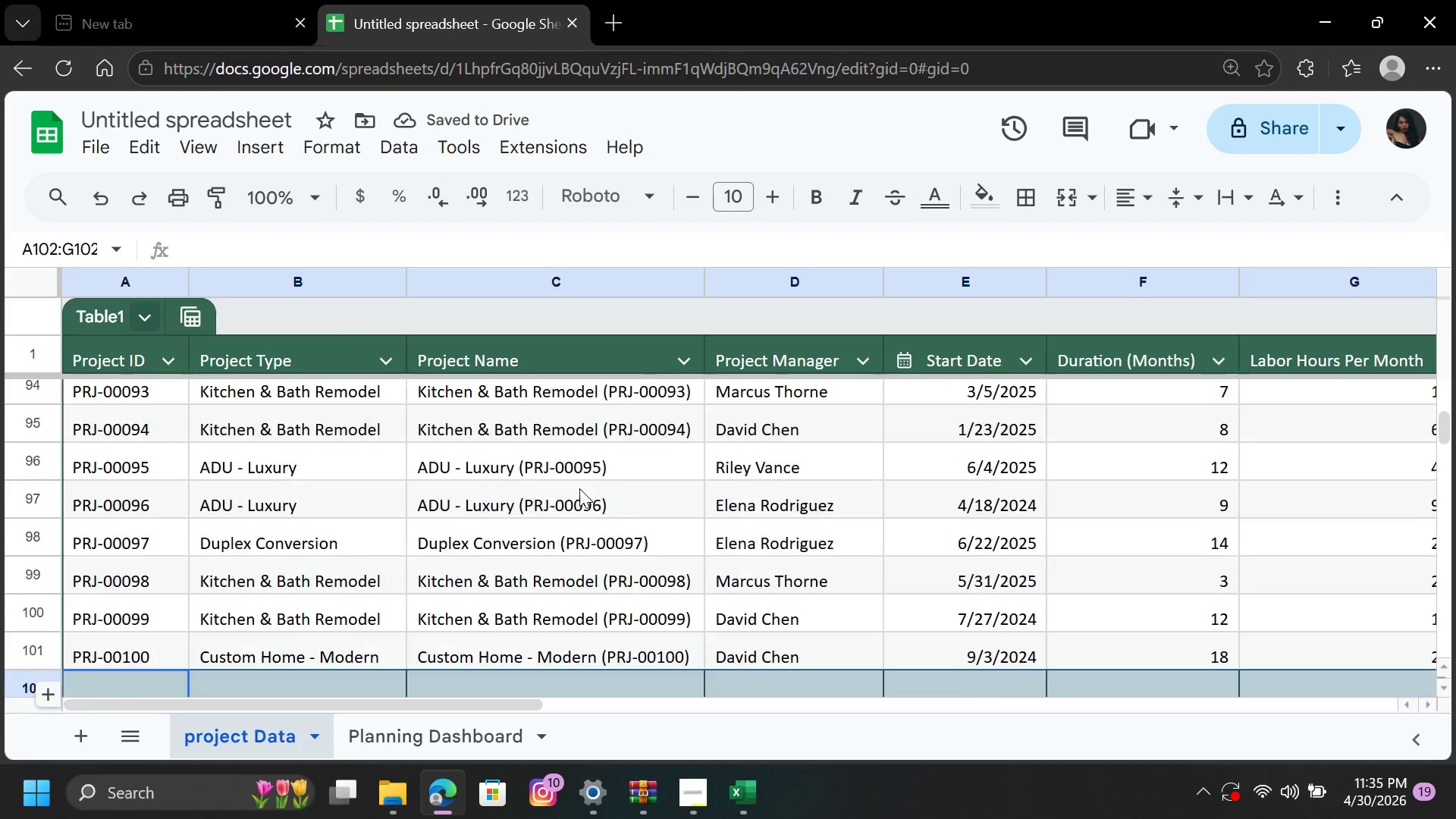 
scroll: coordinate [576, 472], scroll_direction: up, amount: 11.0
 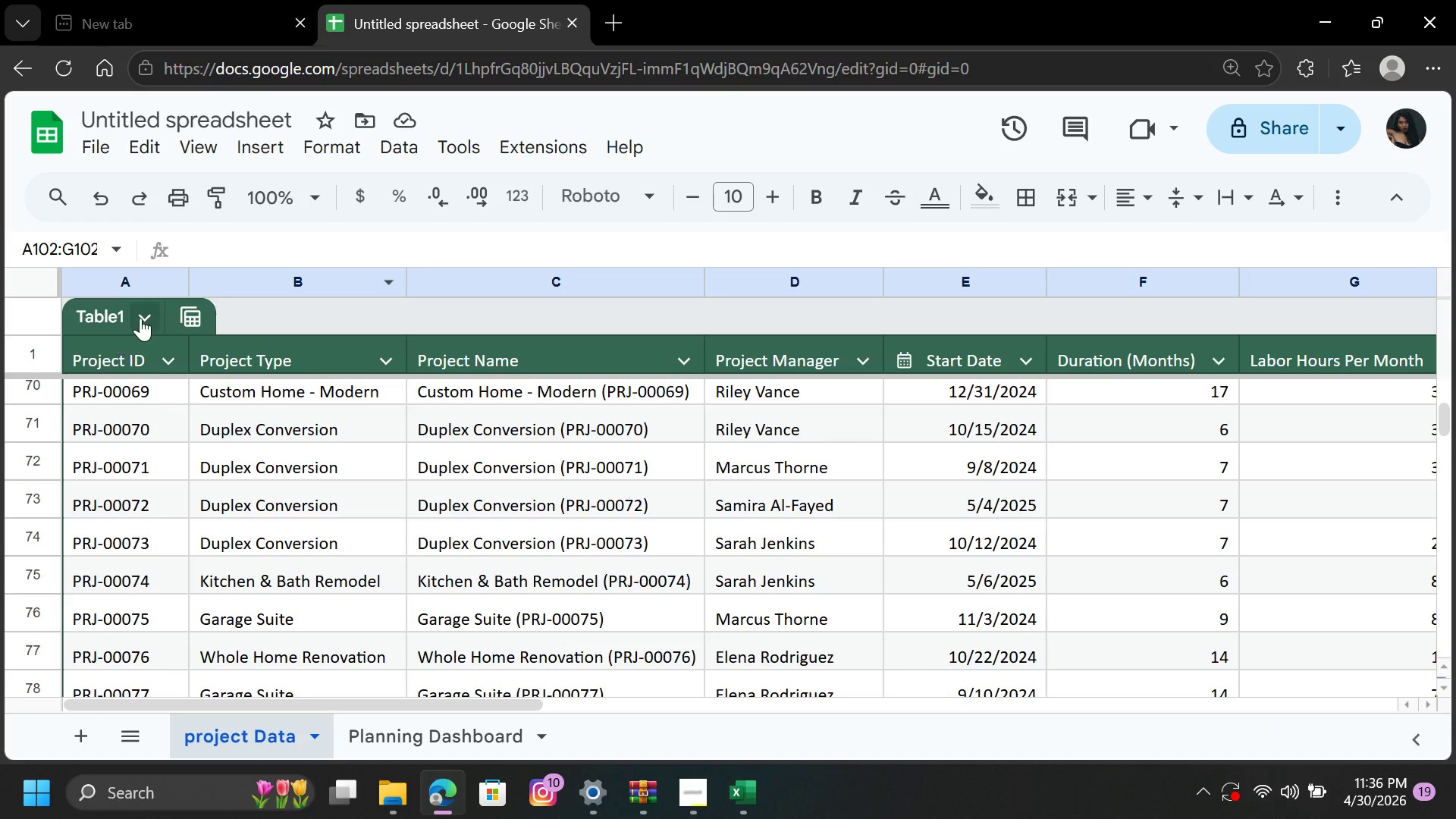 
left_click([146, 313])
 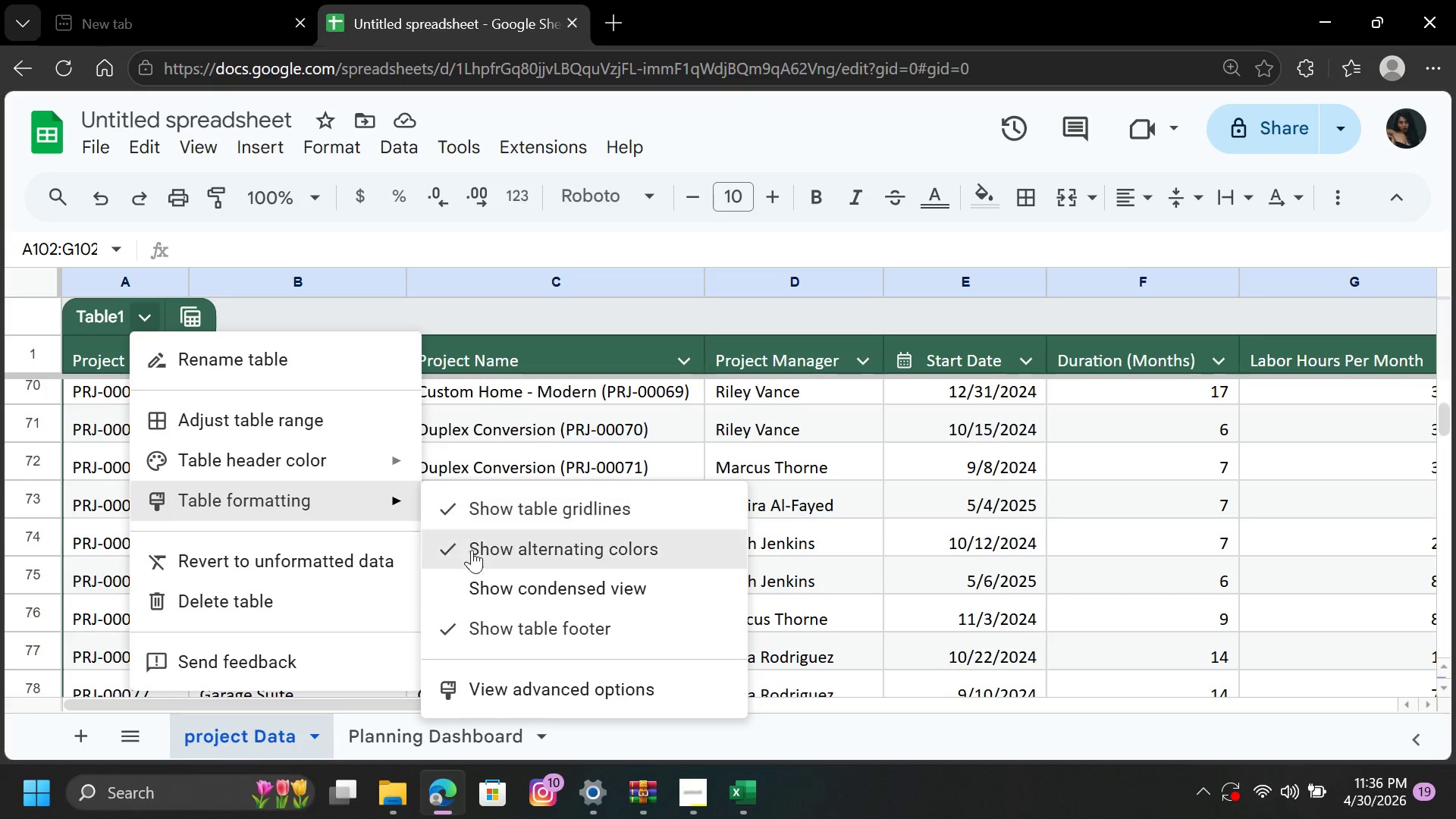 
left_click([455, 629])
 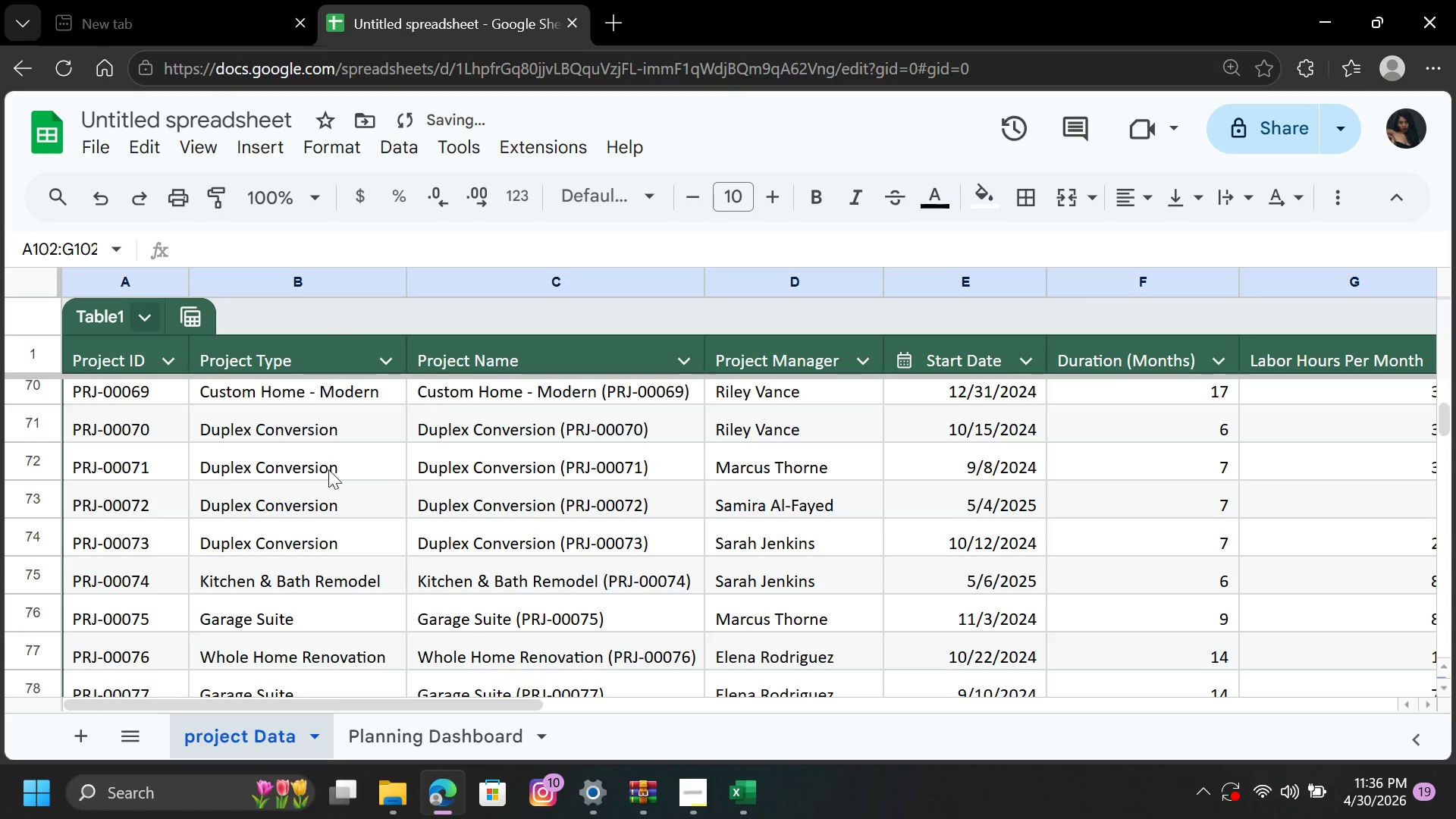 
scroll: coordinate [322, 452], scroll_direction: up, amount: 31.0
 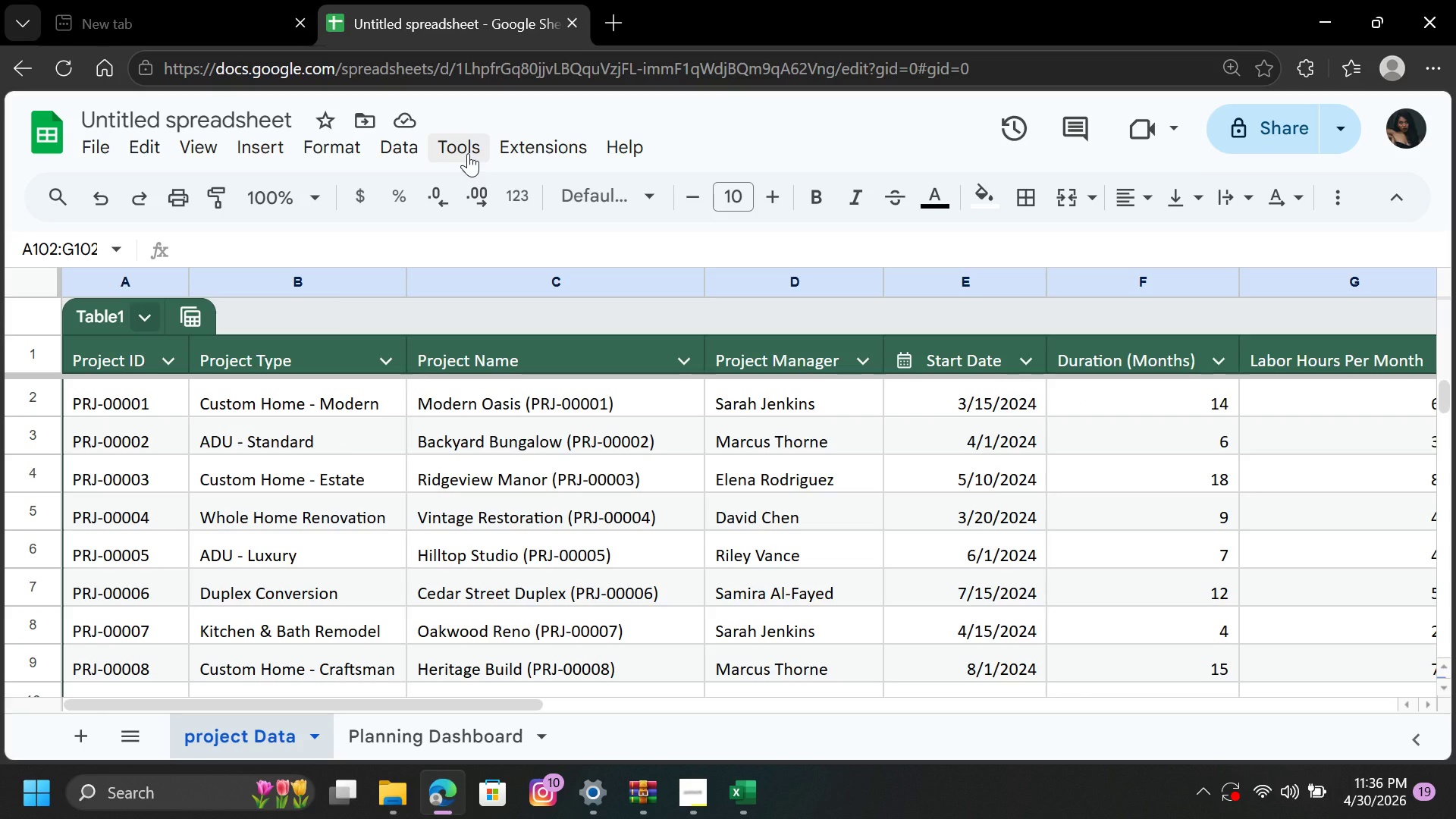 
wait(20.73)
 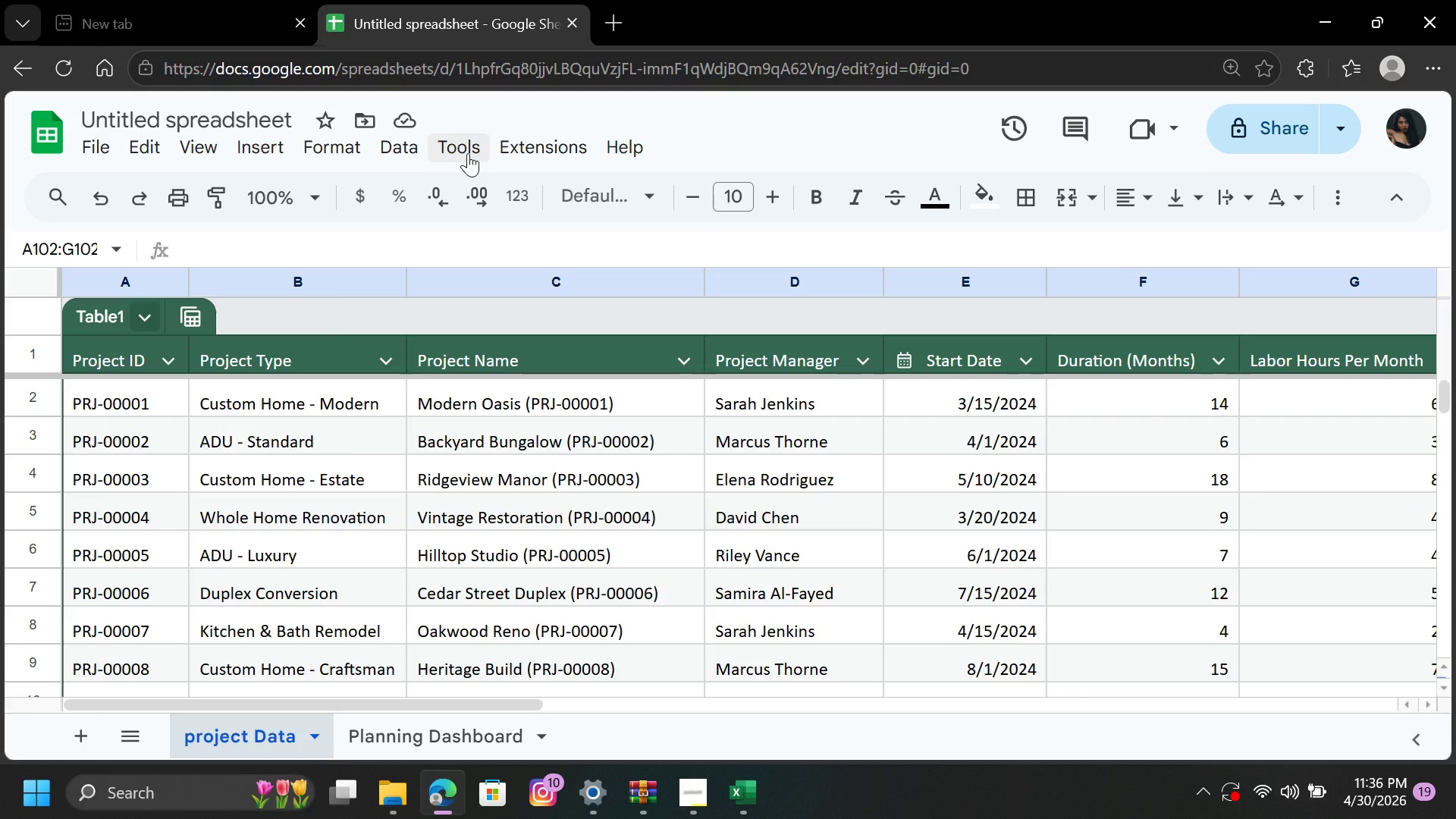 
scroll: coordinate [993, 443], scroll_direction: up, amount: 19.0
 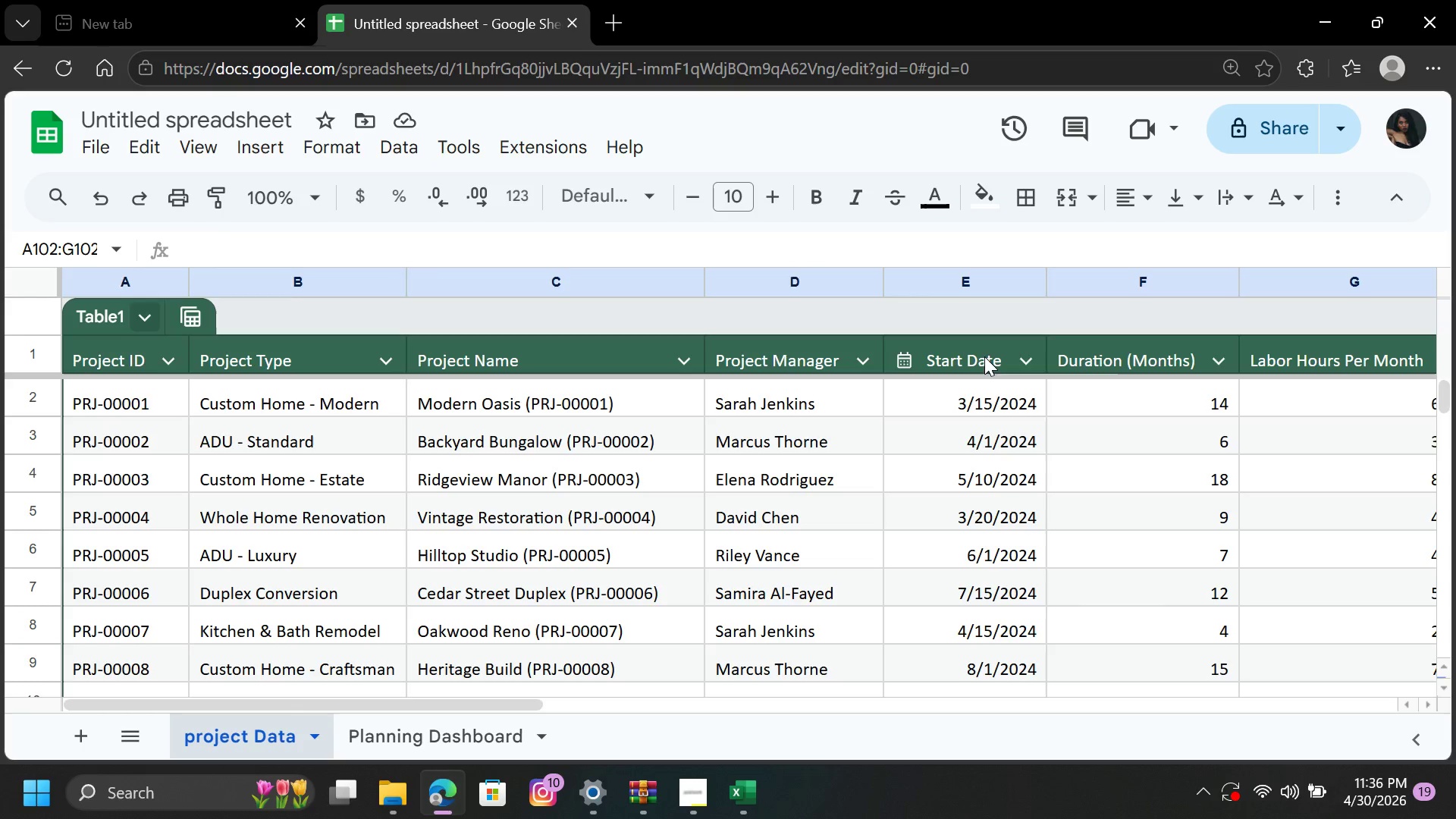 
left_click([984, 355])
 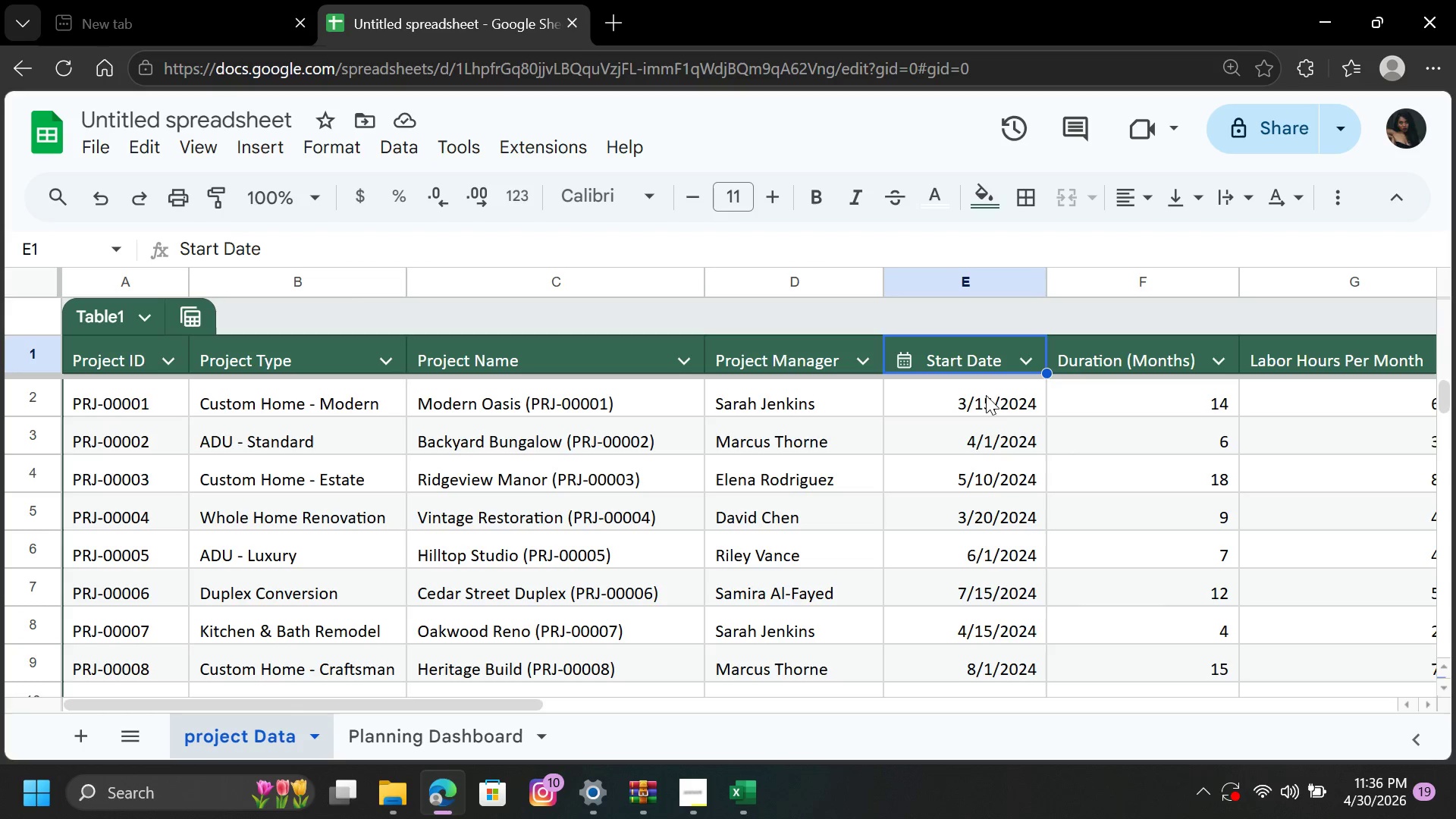 
scroll: coordinate [996, 406], scroll_direction: up, amount: 4.0
 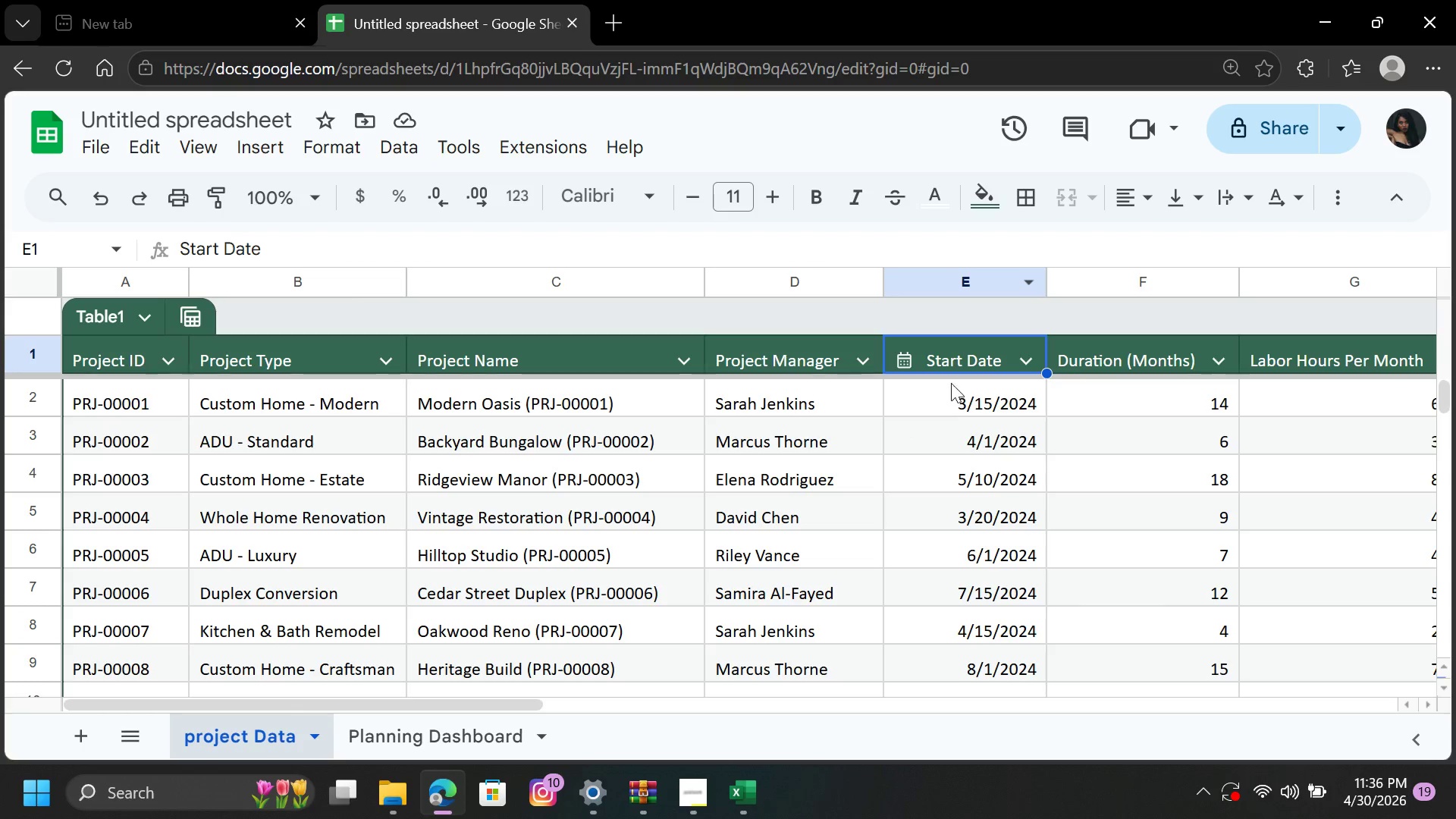 
left_click_drag(start_coordinate=[952, 401], to_coordinate=[1015, 579])
 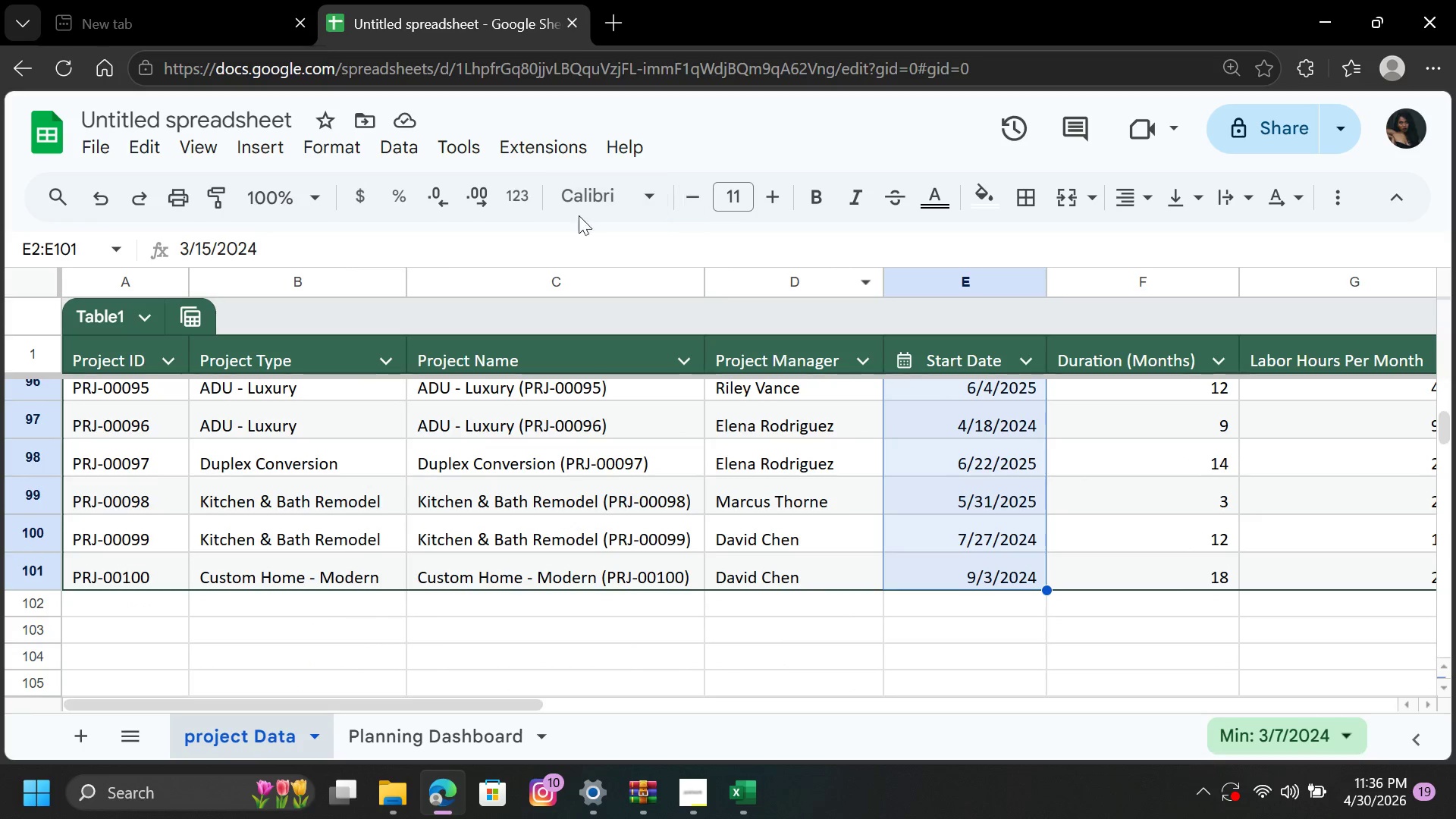 
left_click([520, 196])
 